 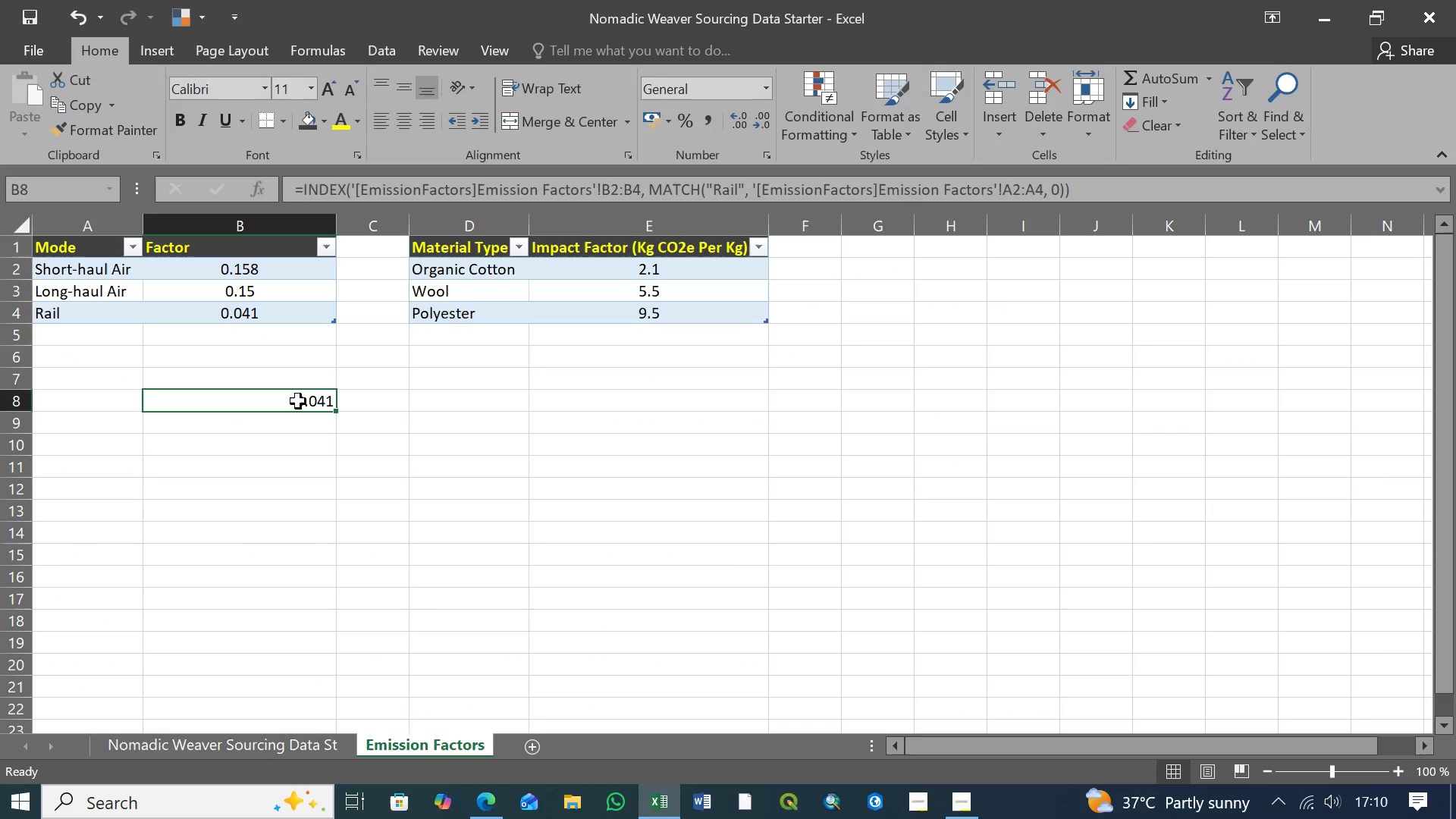 
key(Delete)
 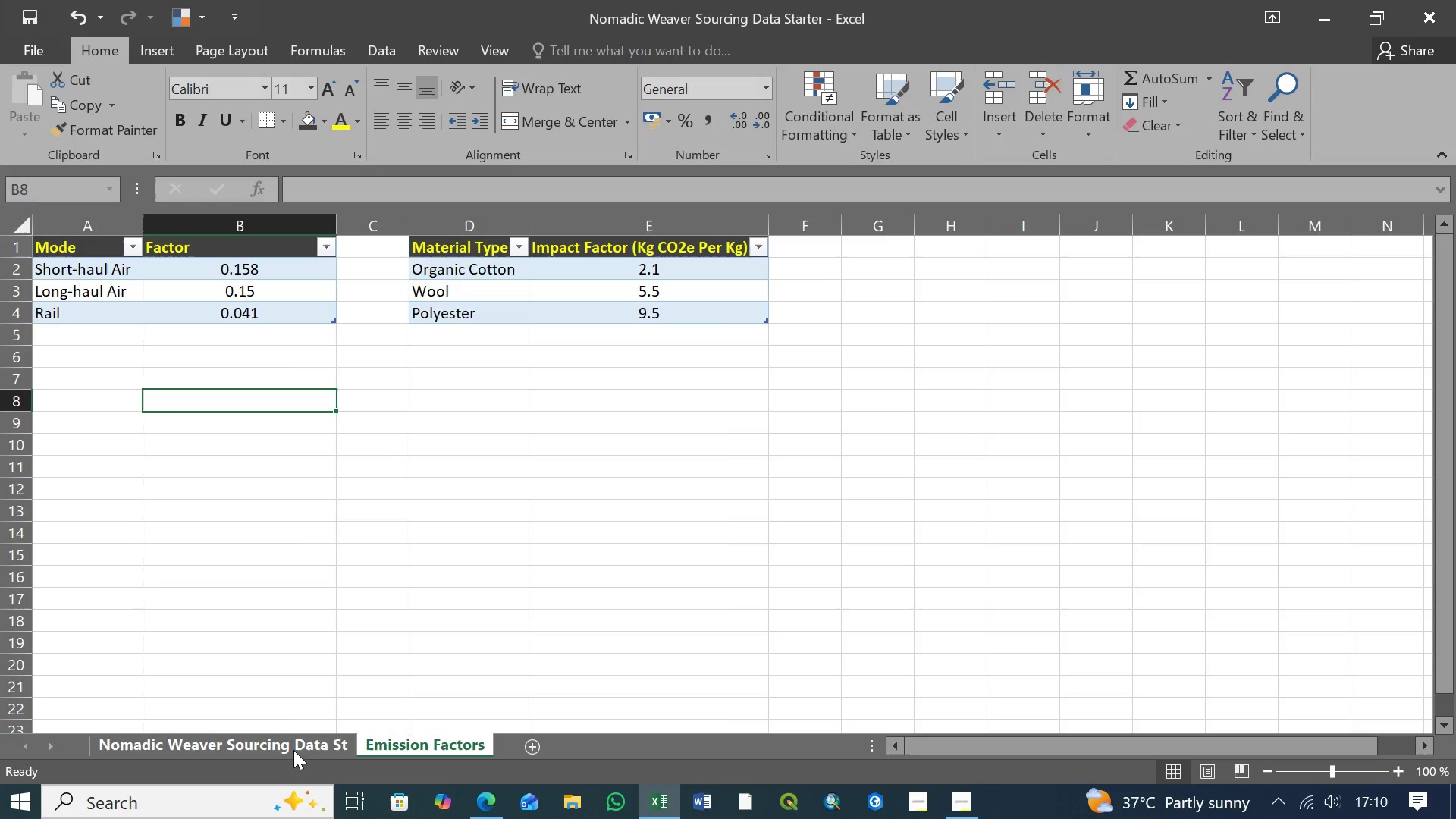 
left_click([295, 746])
 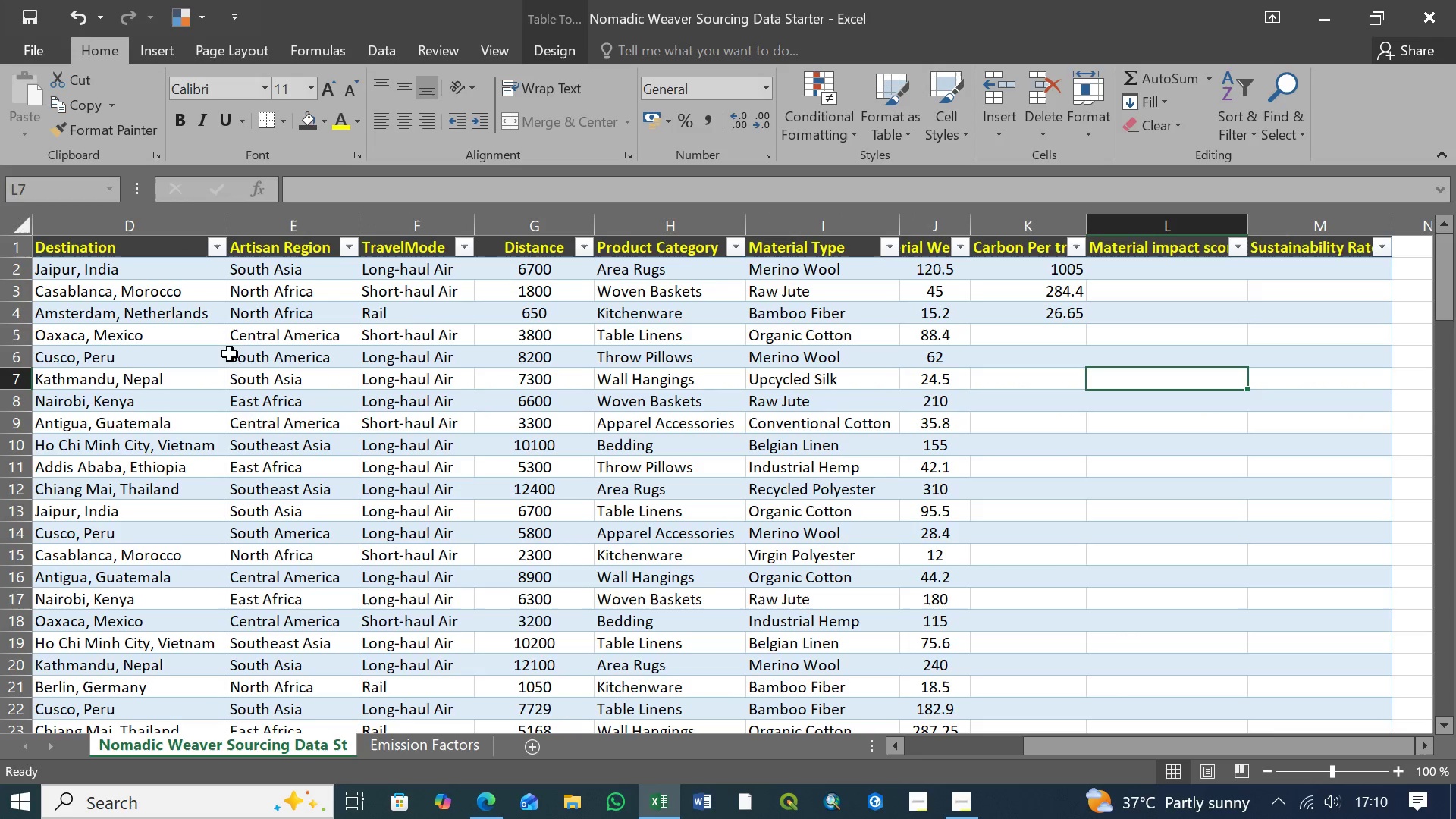 
scroll: coordinate [295, 444], scroll_direction: up, amount: 3.0
 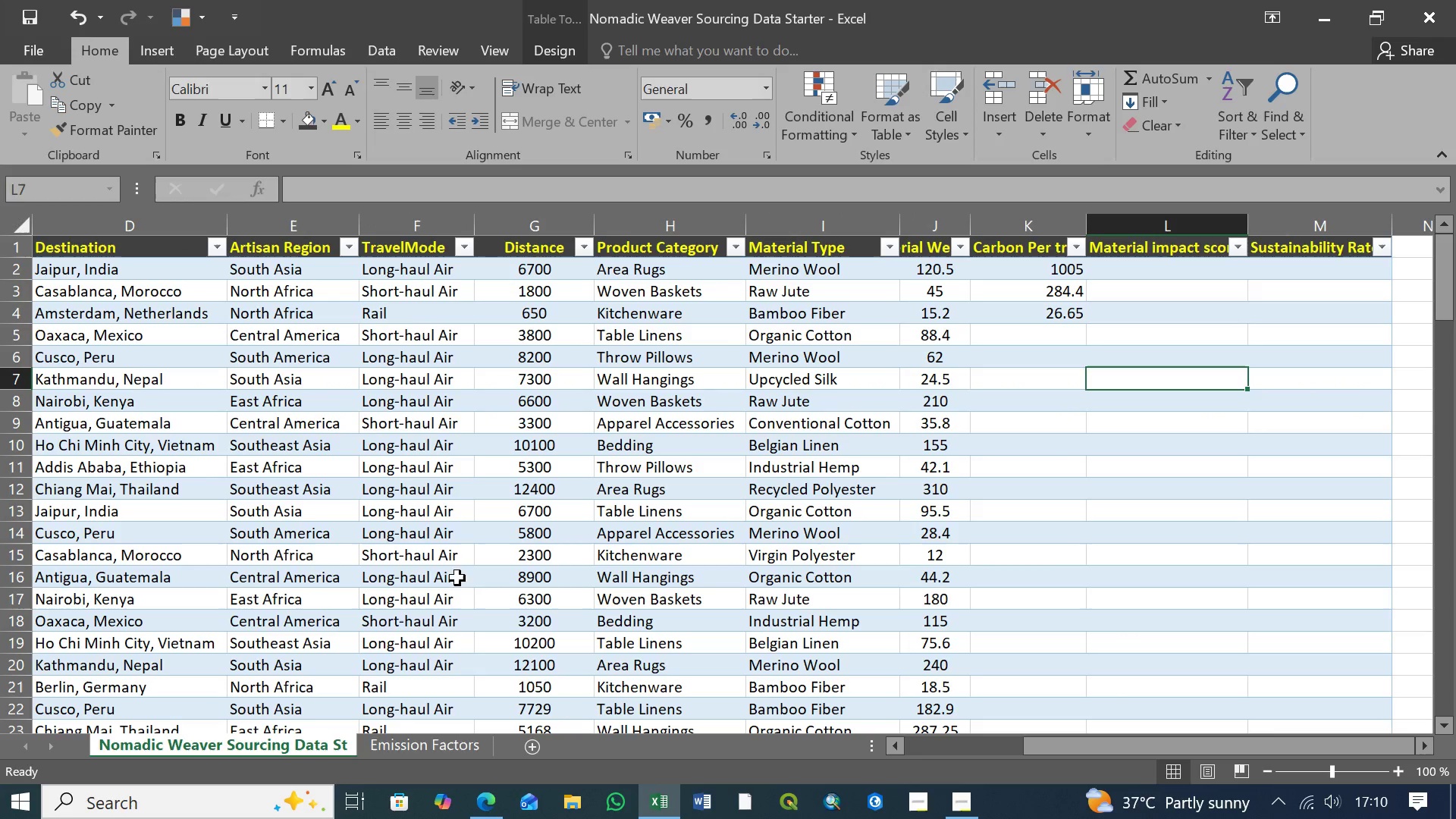 
wait(8.58)
 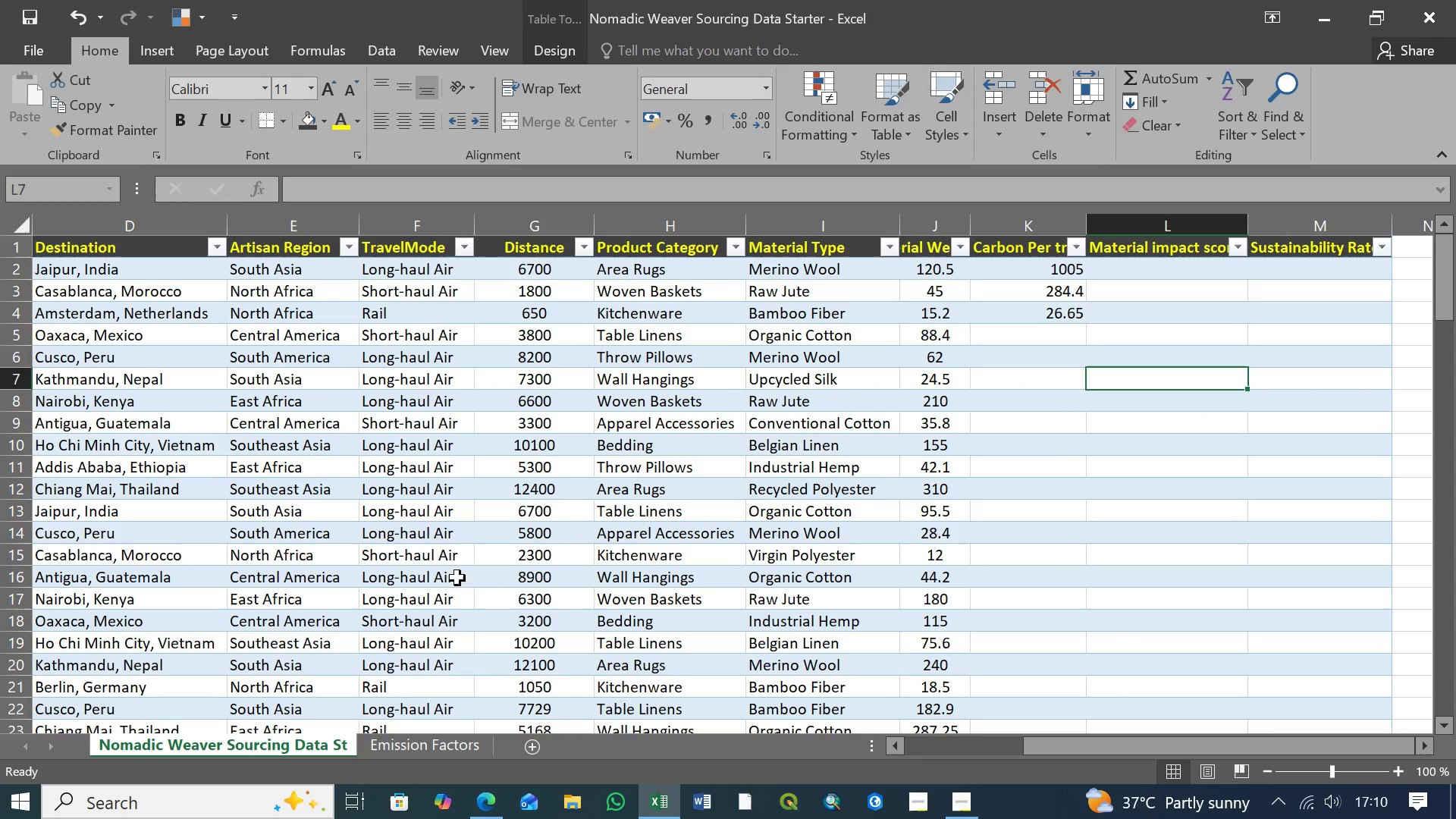 
left_click([629, 268])
 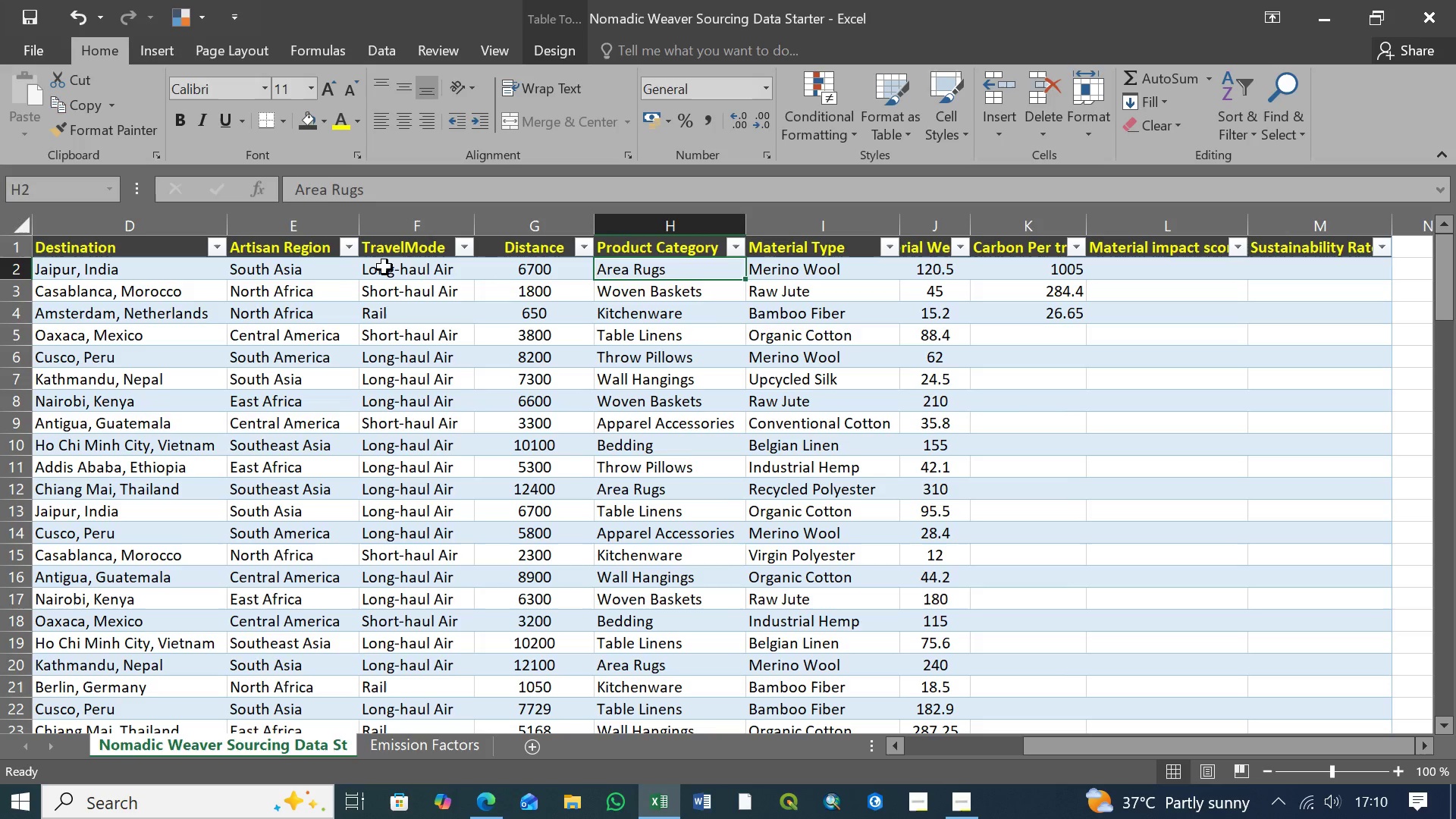 
left_click([394, 271])
 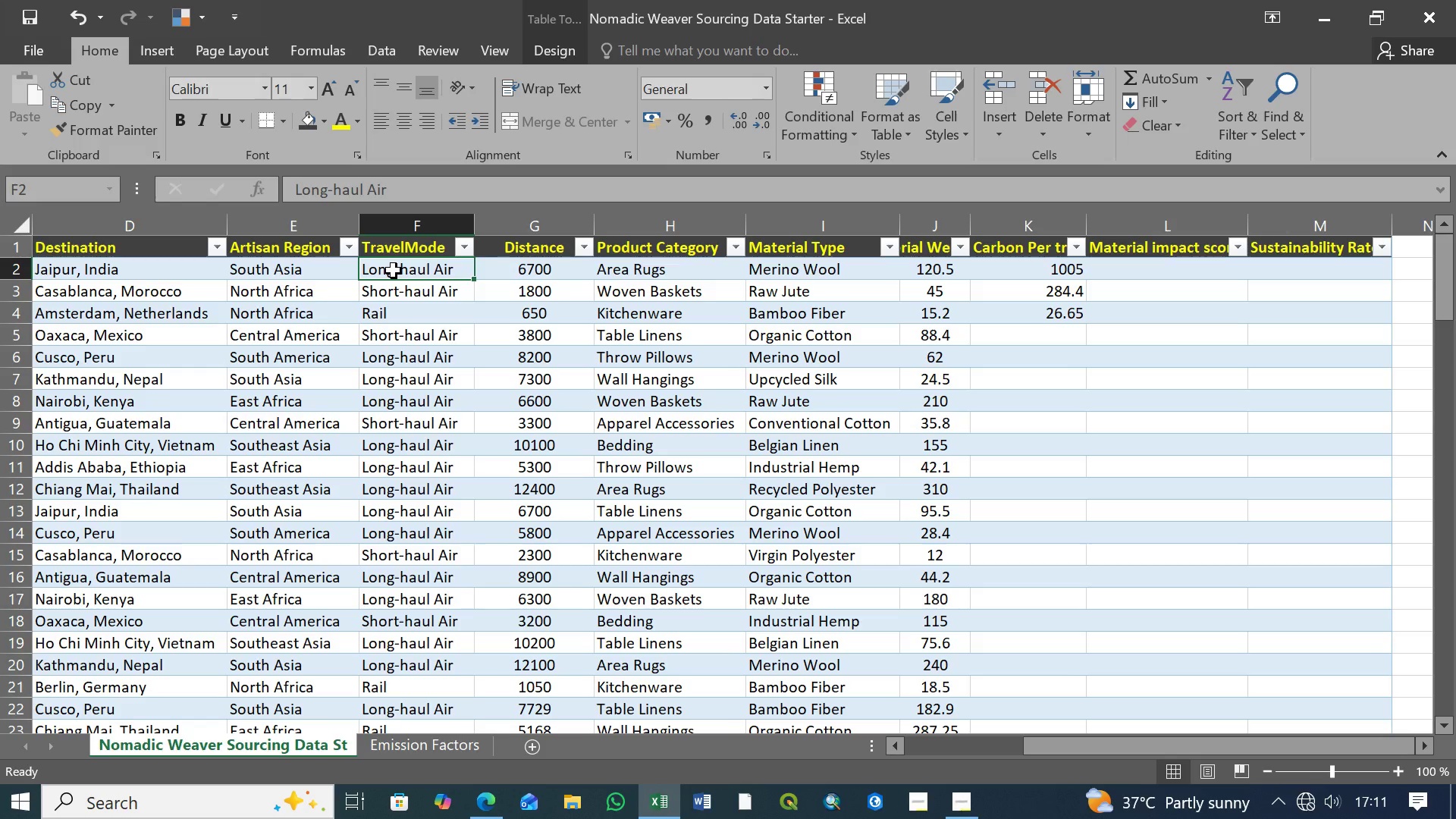 
wait(18.7)
 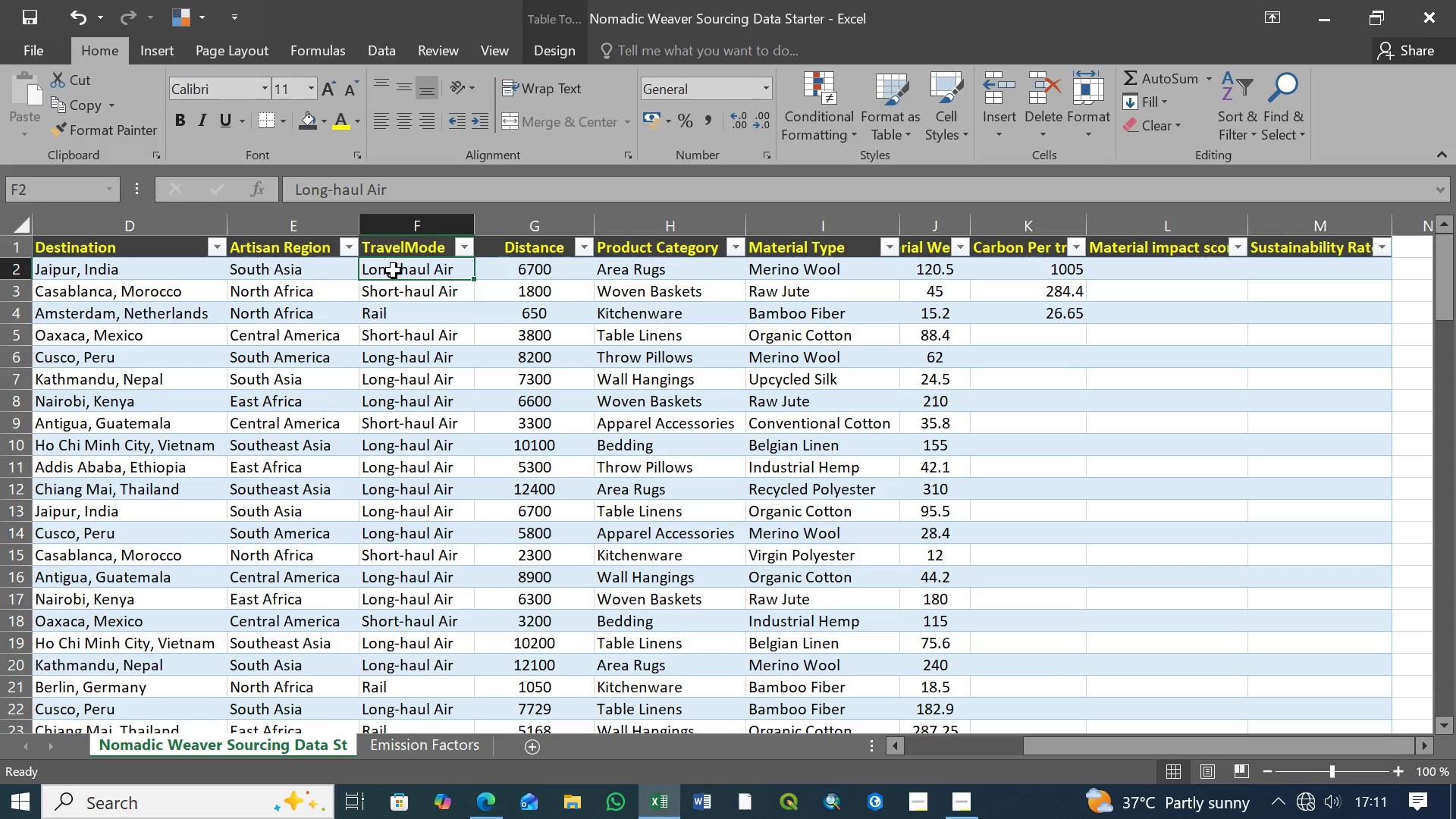 
scroll: coordinate [424, 411], scroll_direction: down, amount: 35.0
 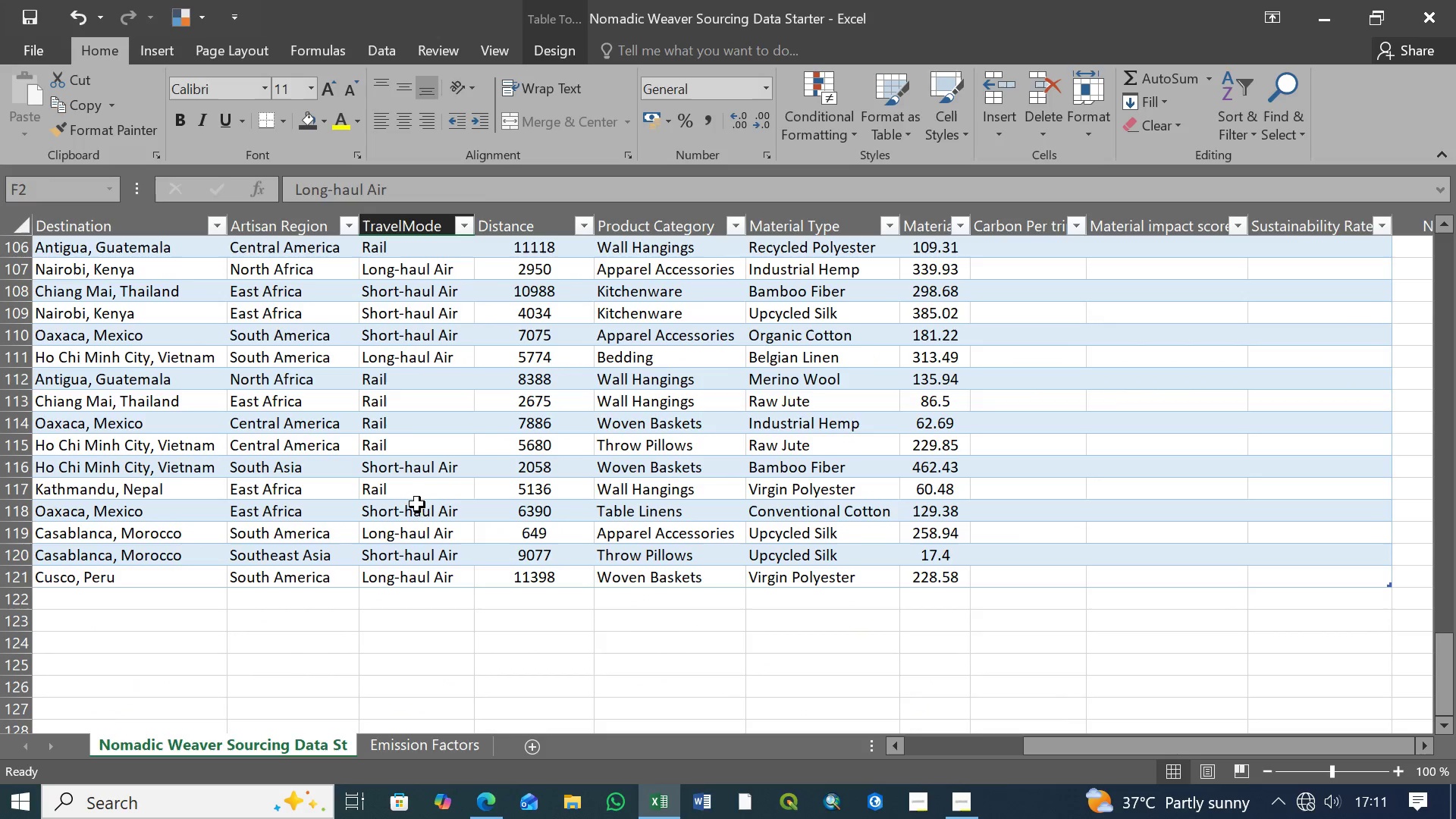 
hold_key(key=ShiftLeft, duration=1.51)
left_click([428, 576])
 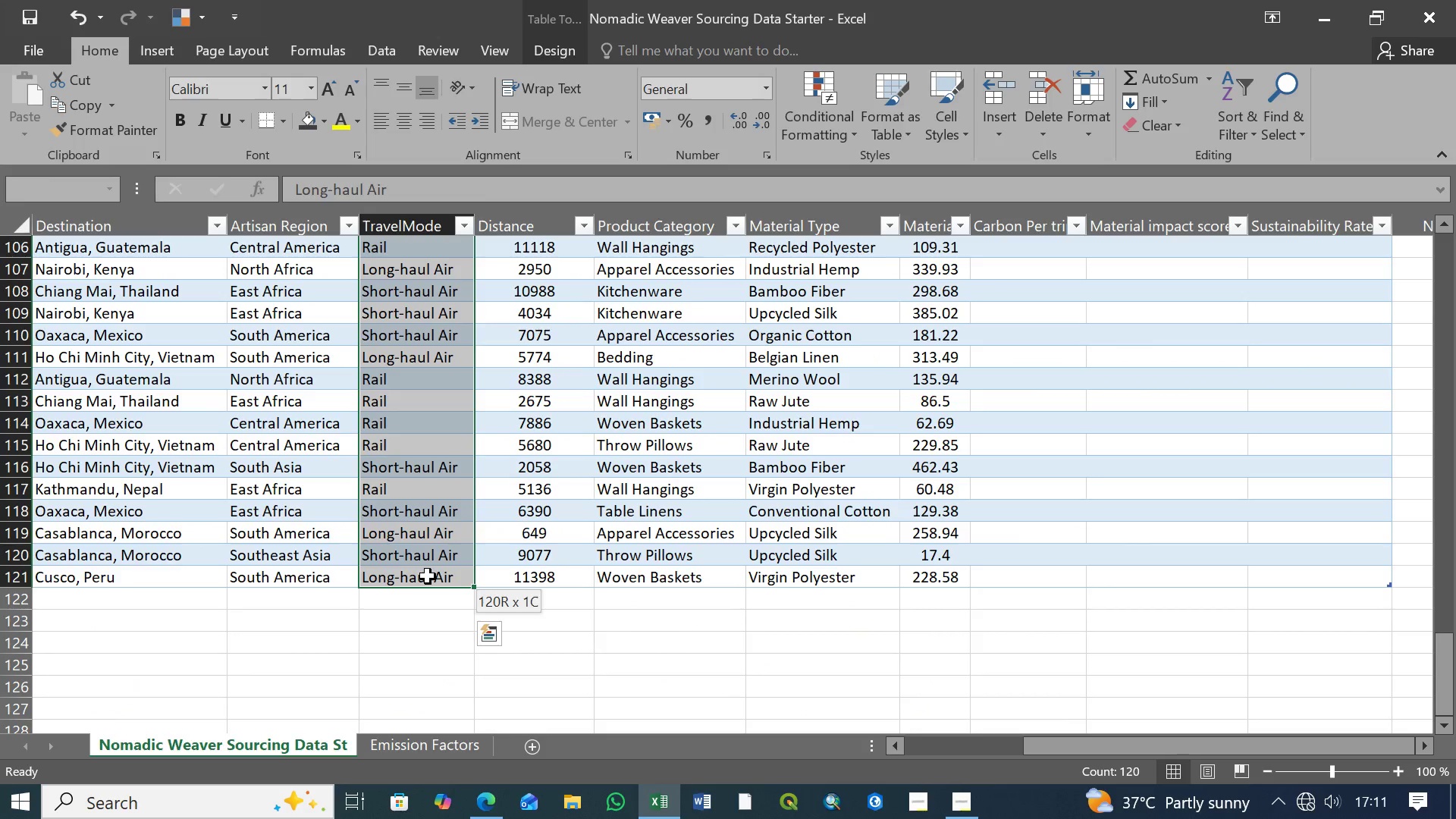 
key(Shift+ShiftLeft)
 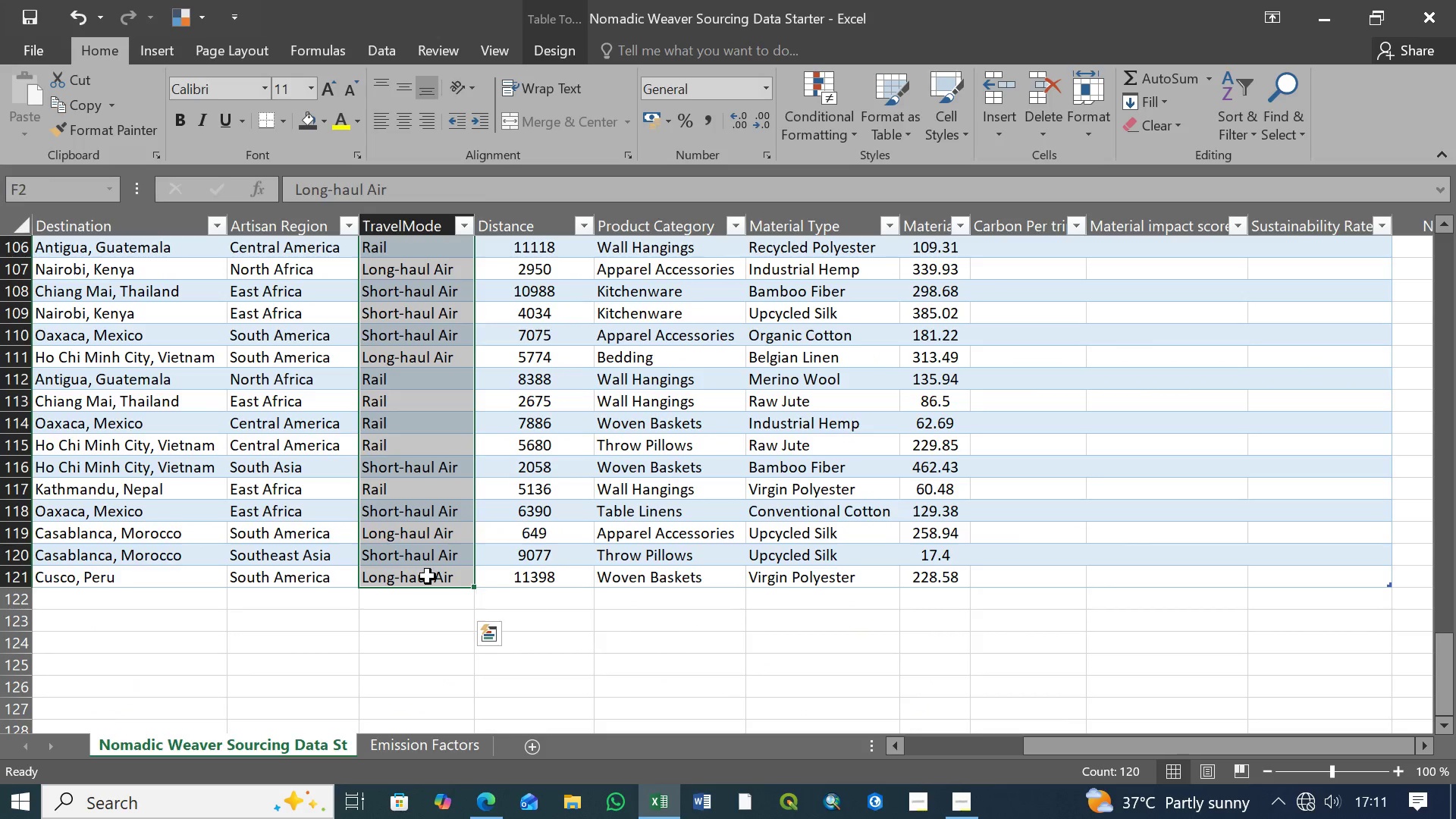 
key(Shift+ShiftLeft)
 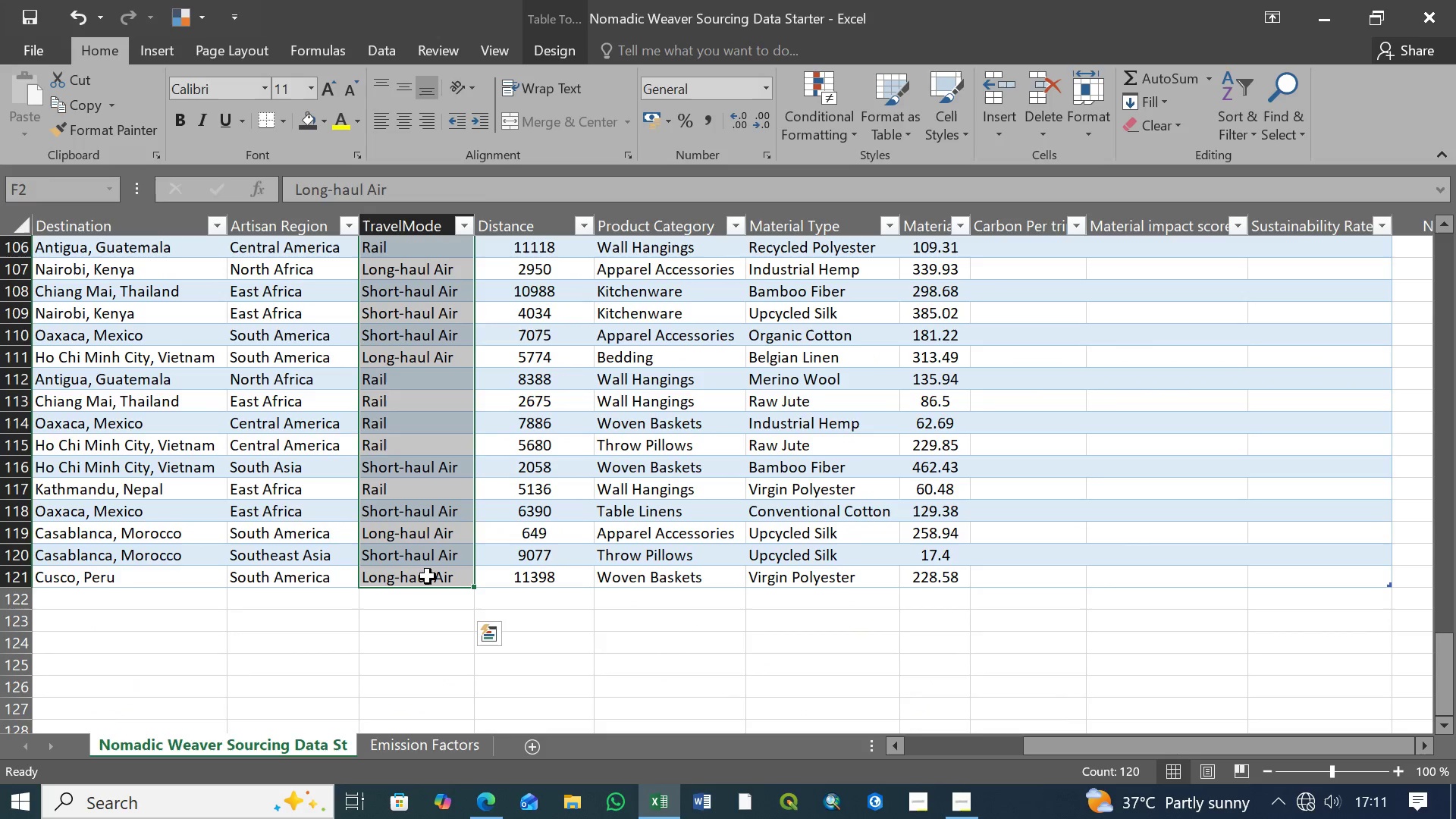 
key(Shift+ShiftLeft)
 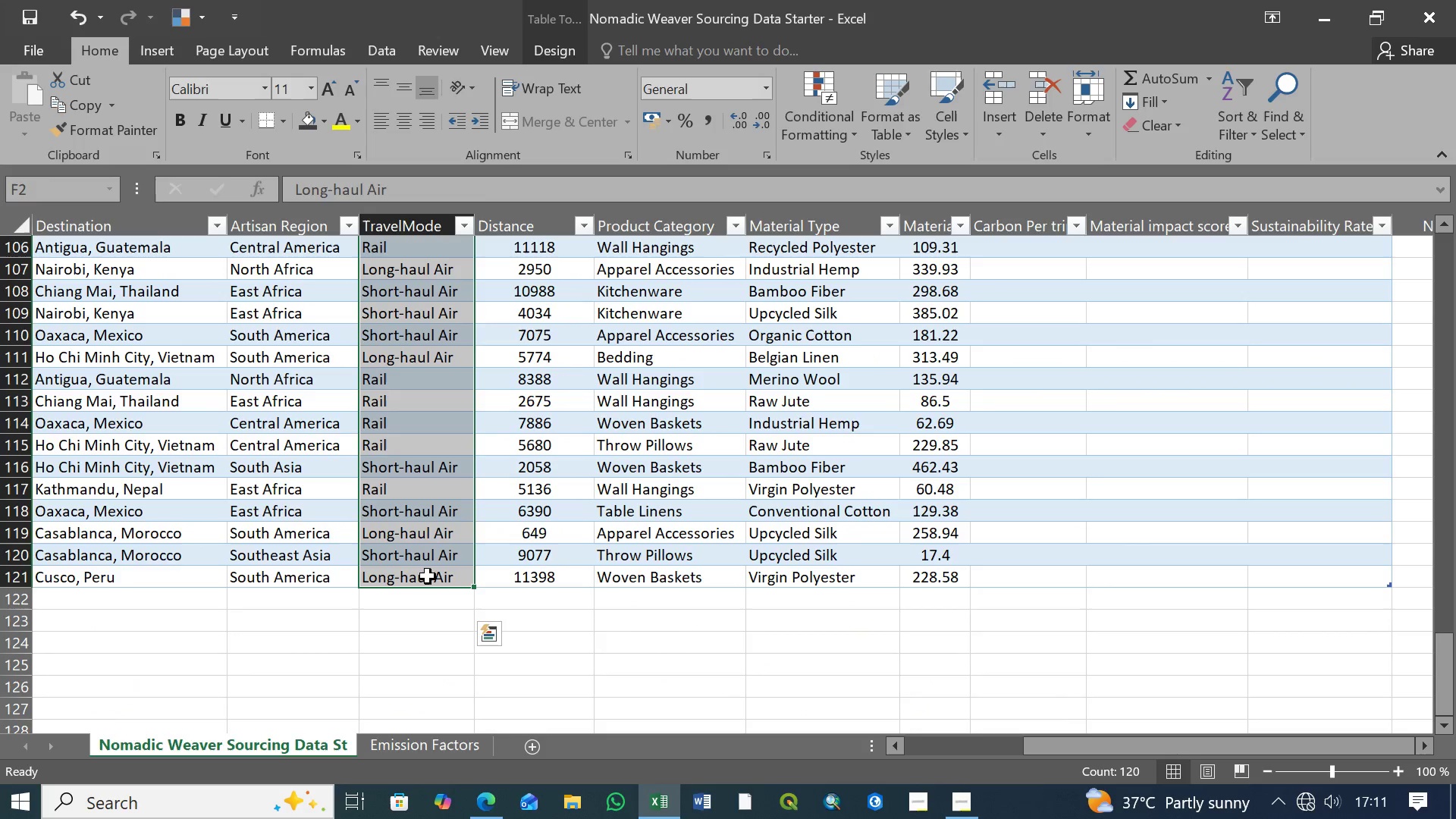 
key(Shift+ShiftLeft)
 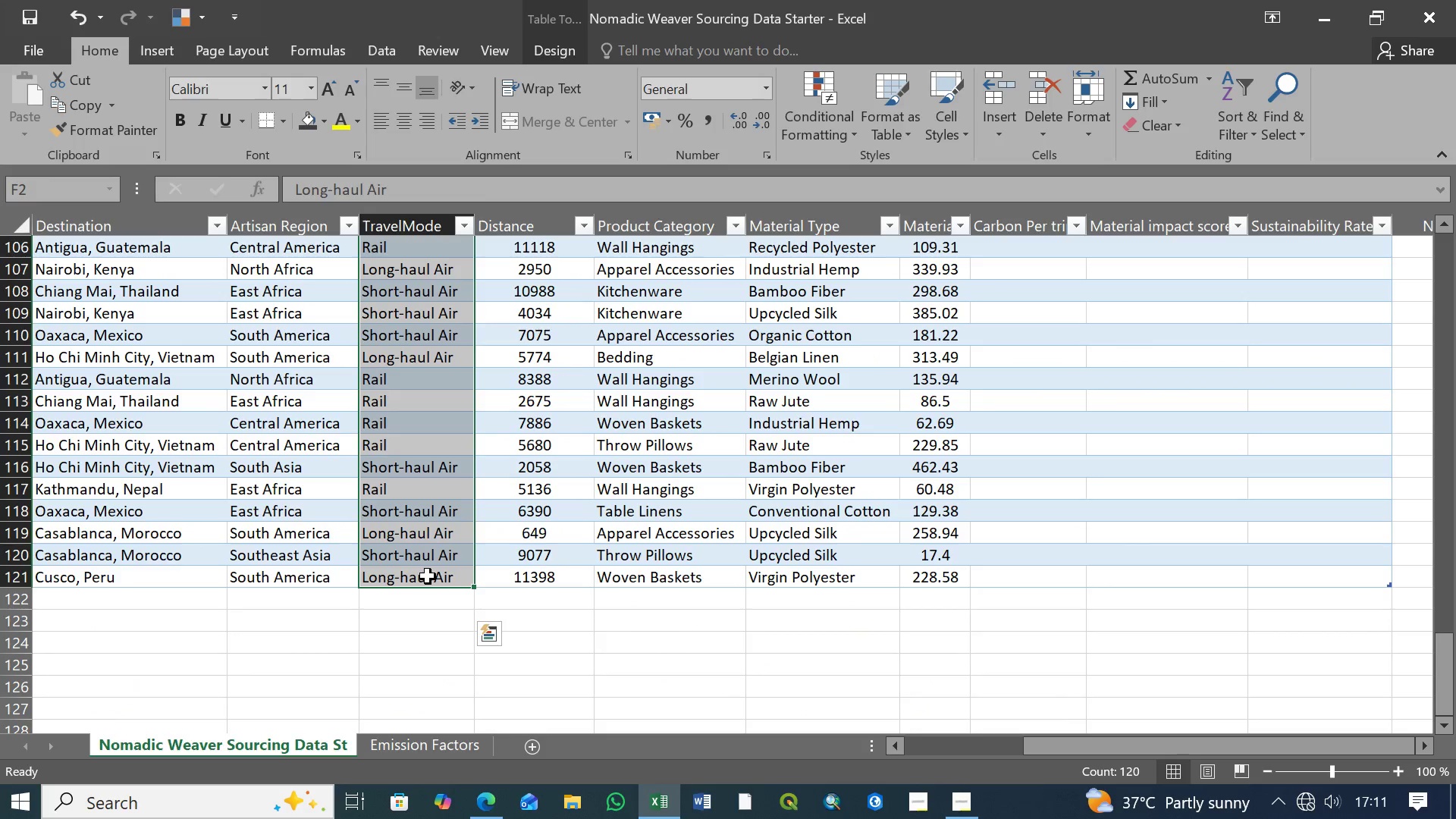 
key(Shift+ShiftLeft)
 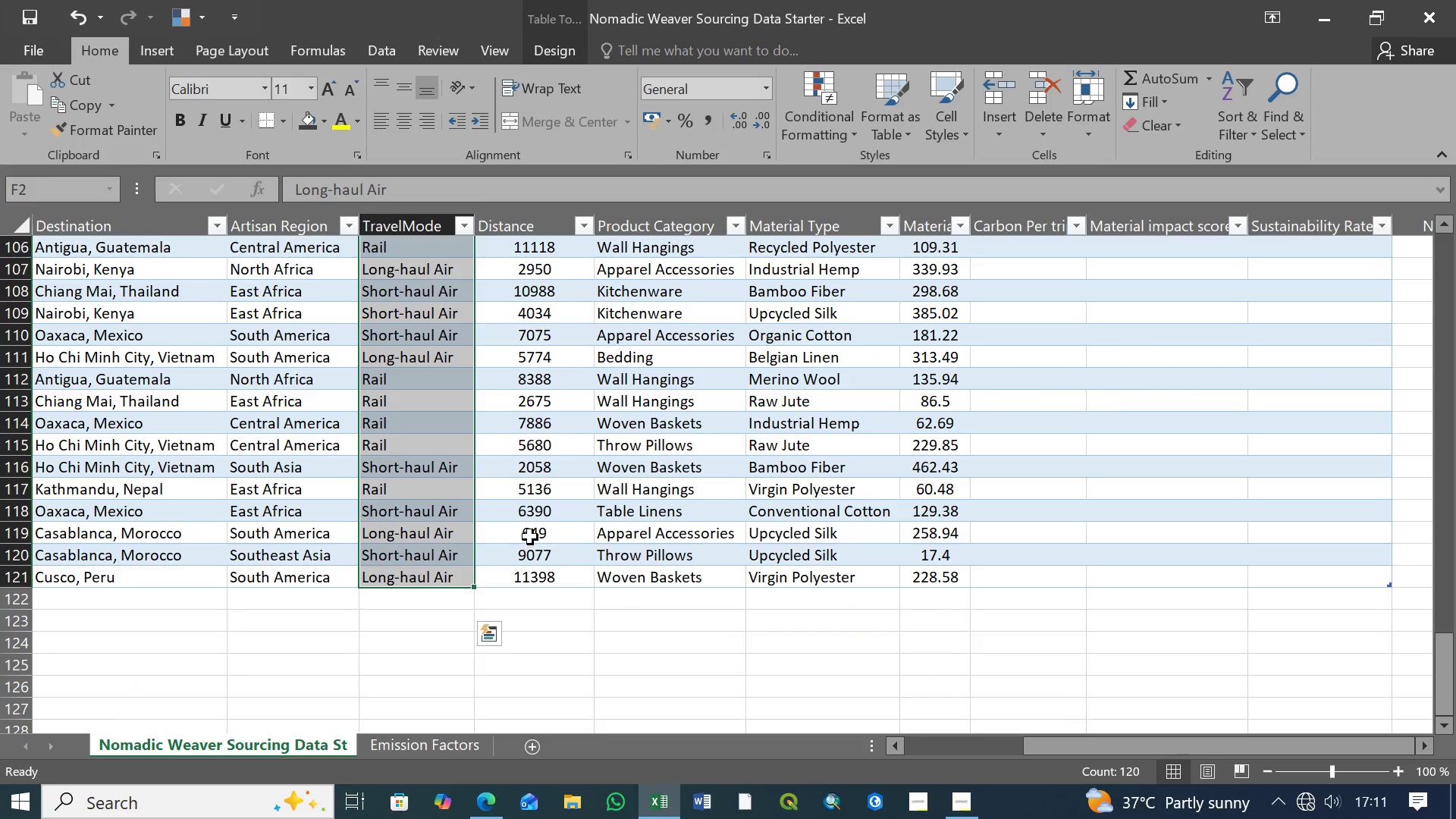 
scroll: coordinate [534, 537], scroll_direction: up, amount: 39.0
 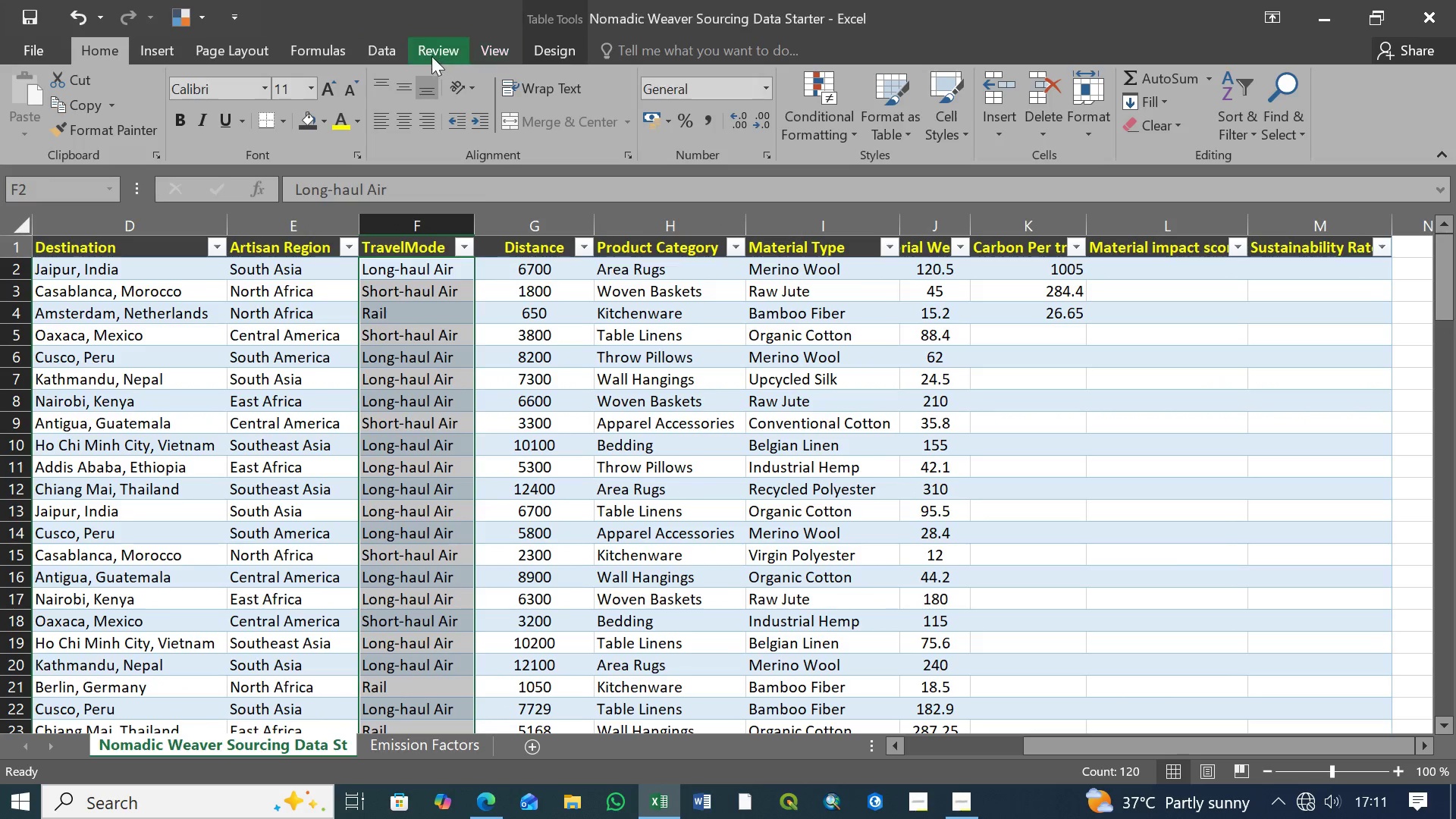 
left_click([383, 55])
 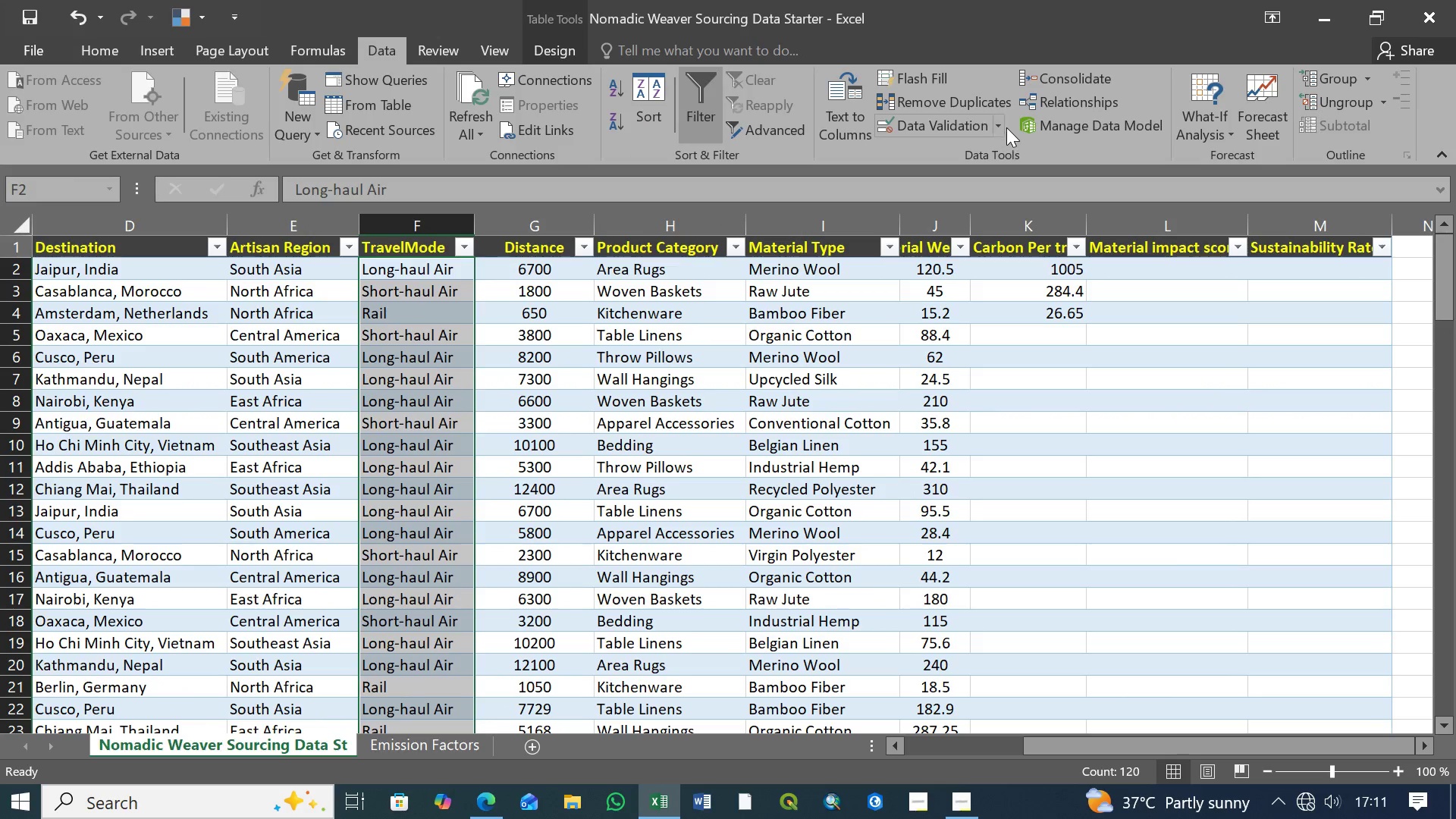 
left_click([999, 127])
 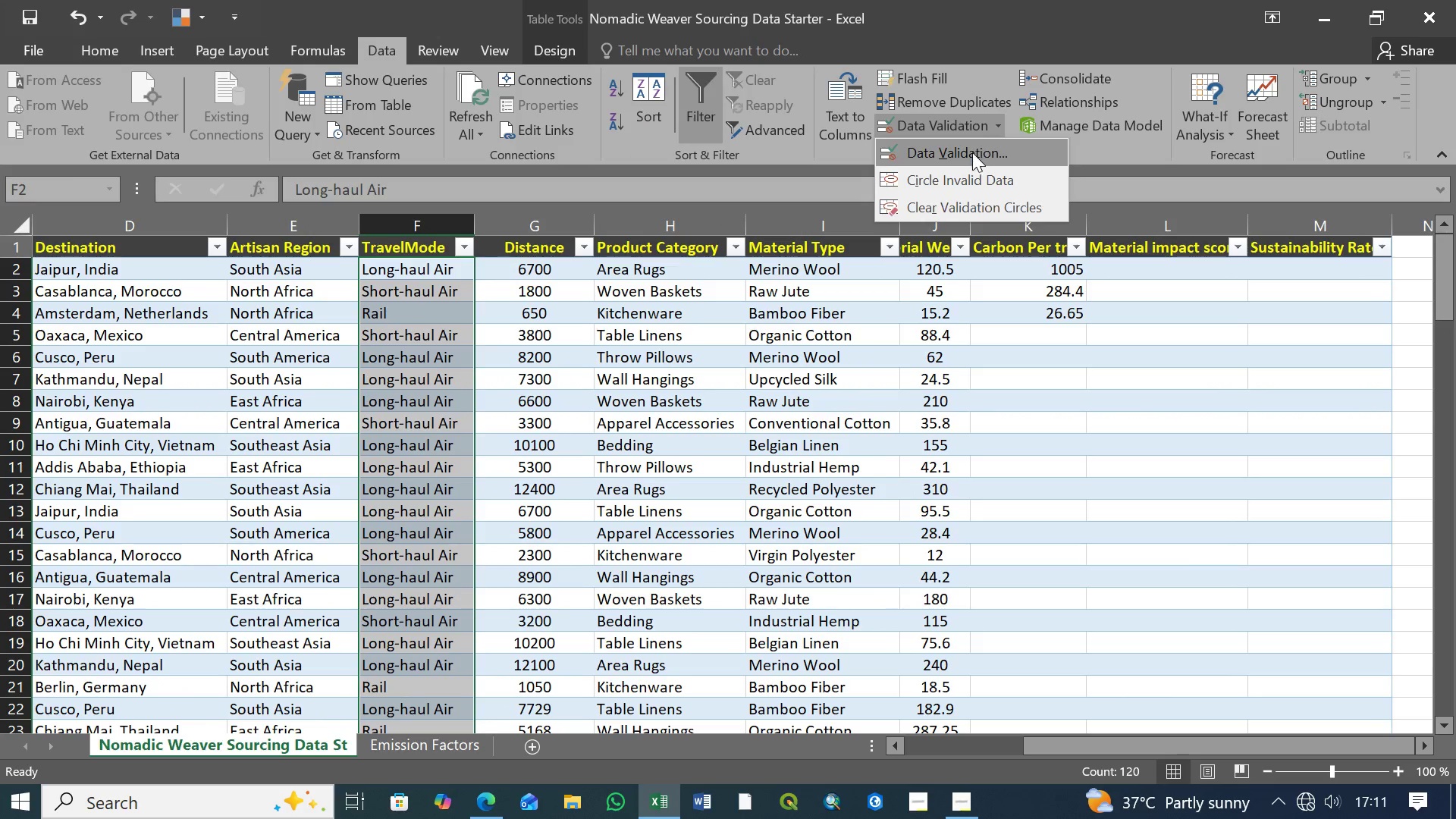 
left_click([972, 152])
 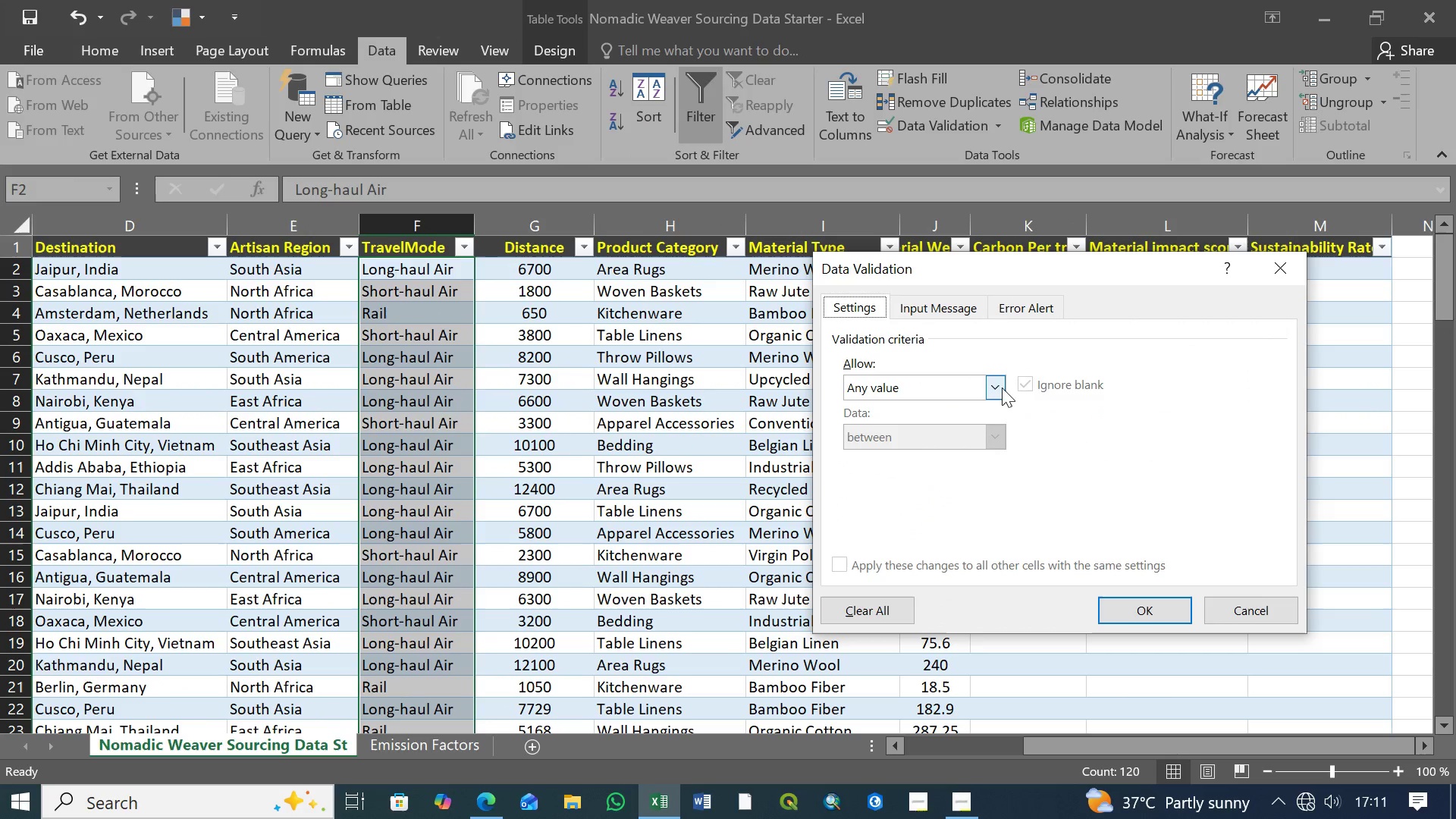 
left_click([995, 388])
 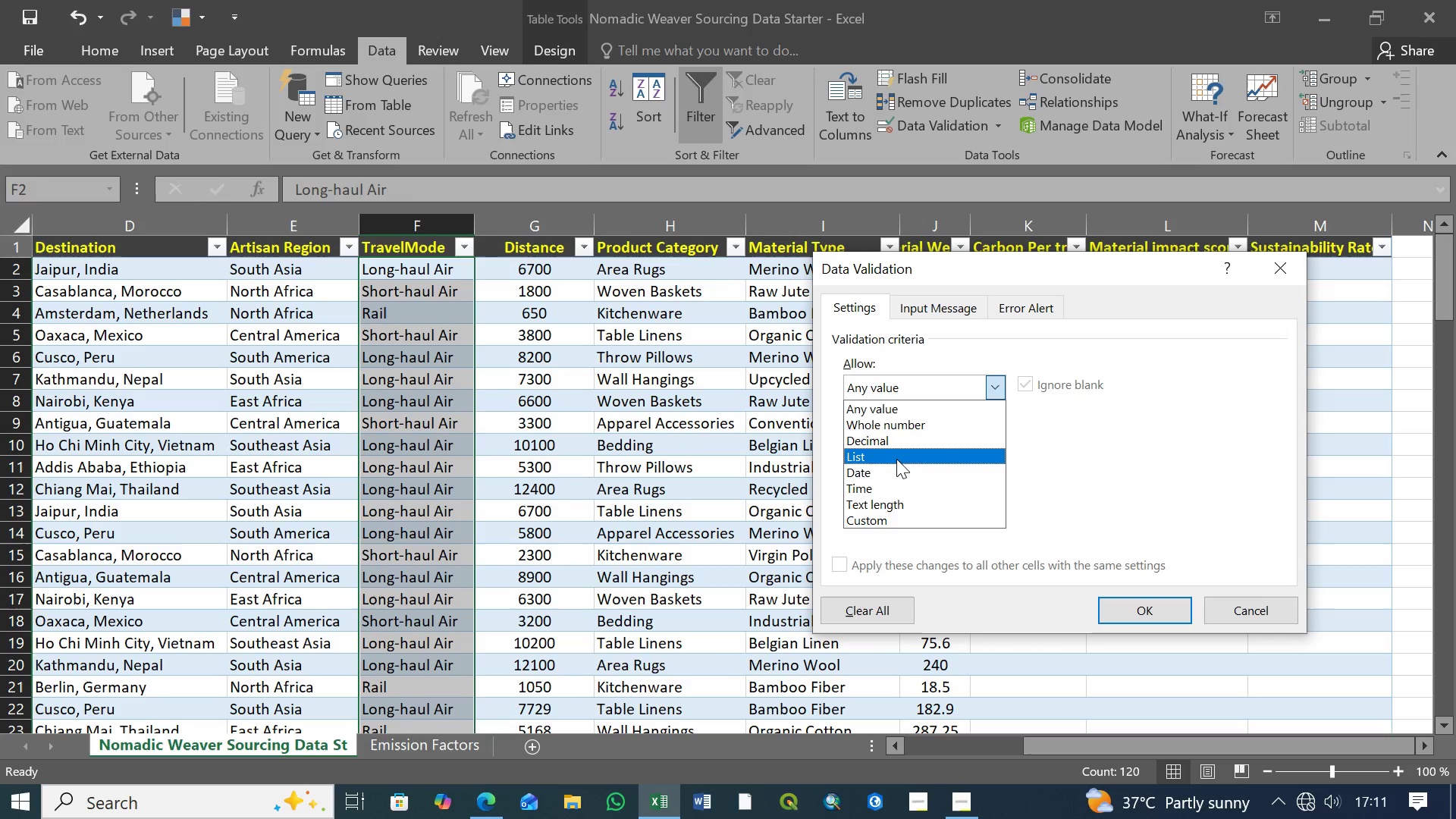 
left_click([894, 461])
 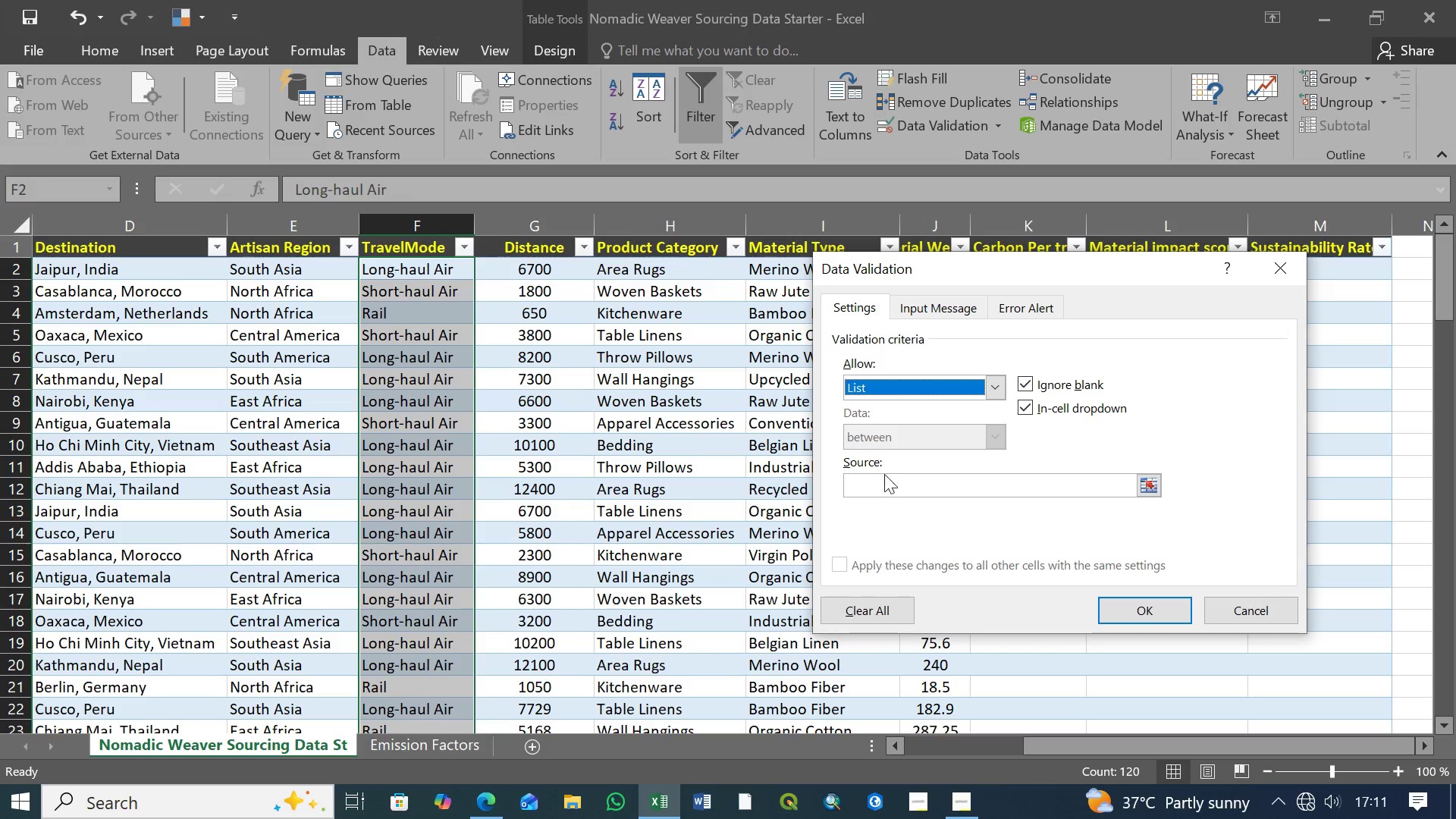 
left_click([869, 484])
 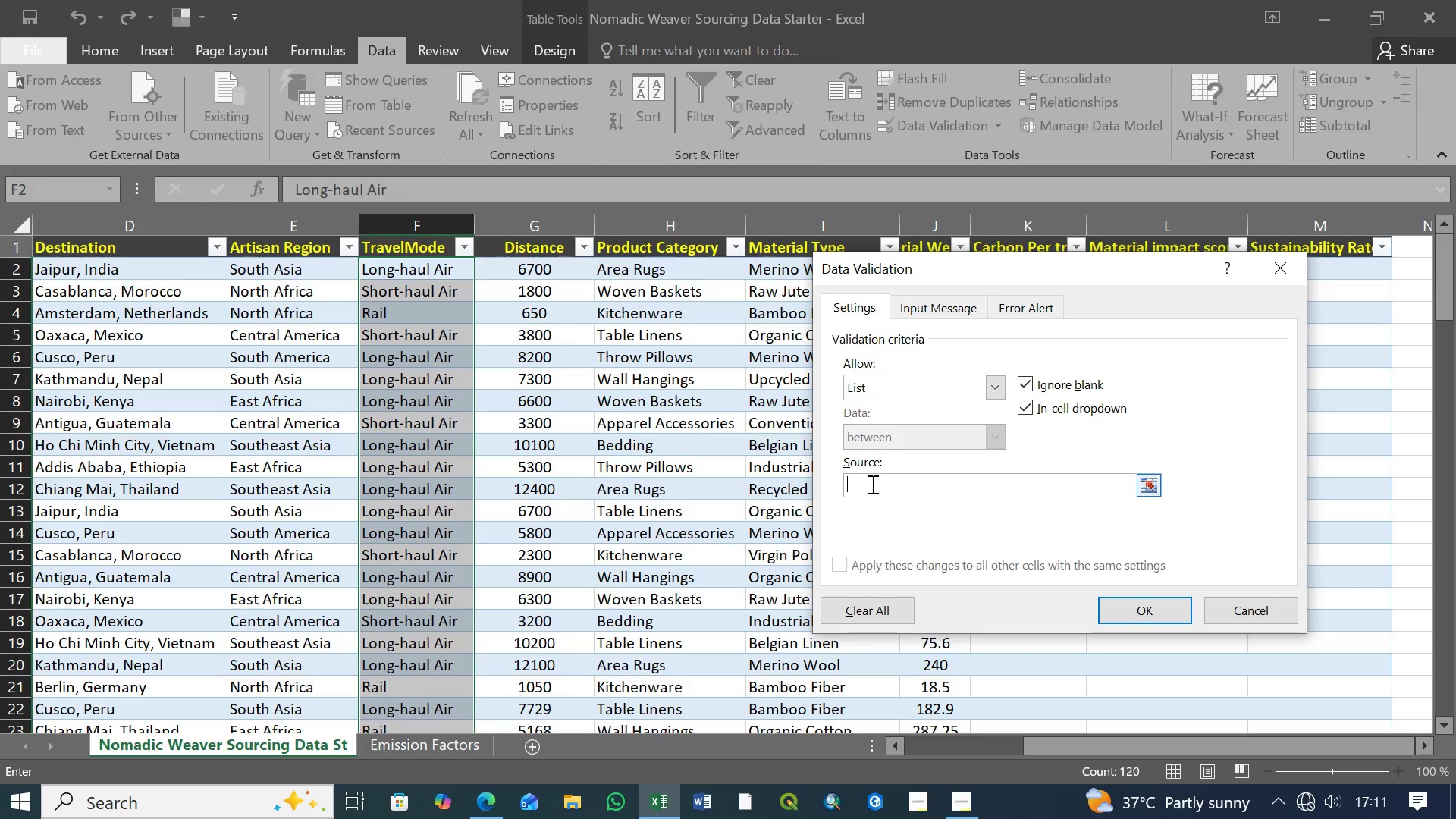 
wait(11.2)
 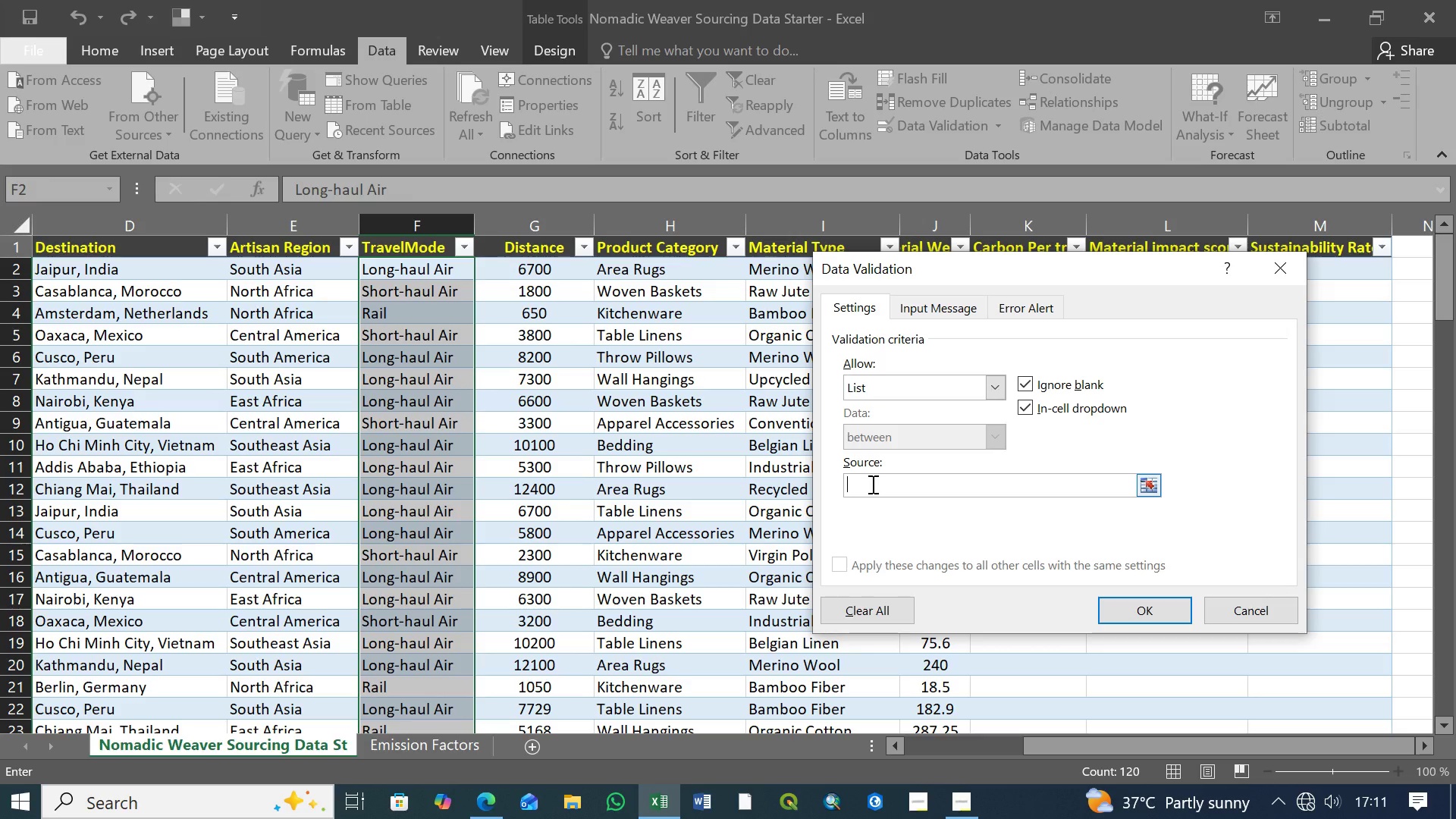 
left_click([890, 486])
 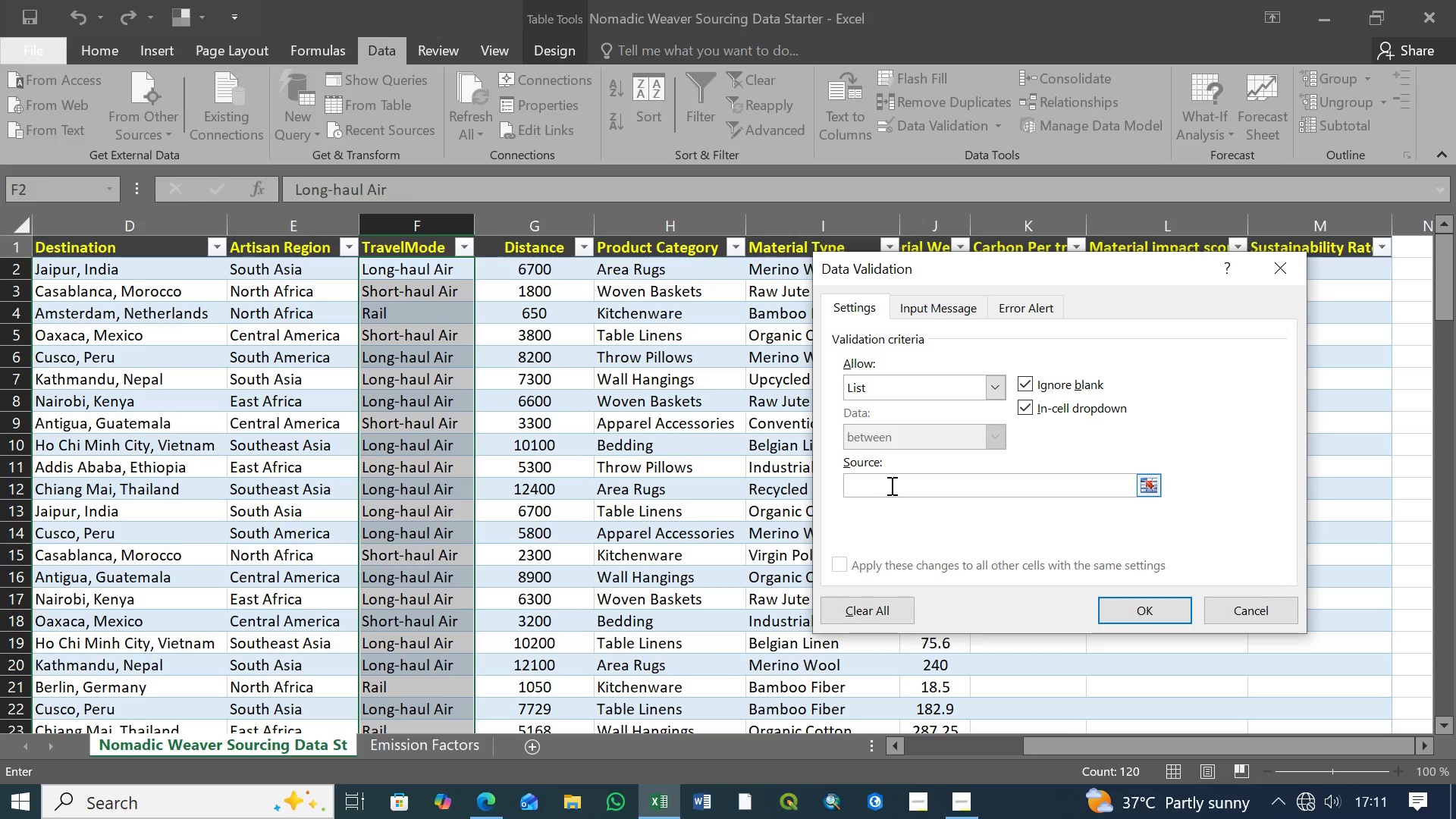 
wait(8.77)
 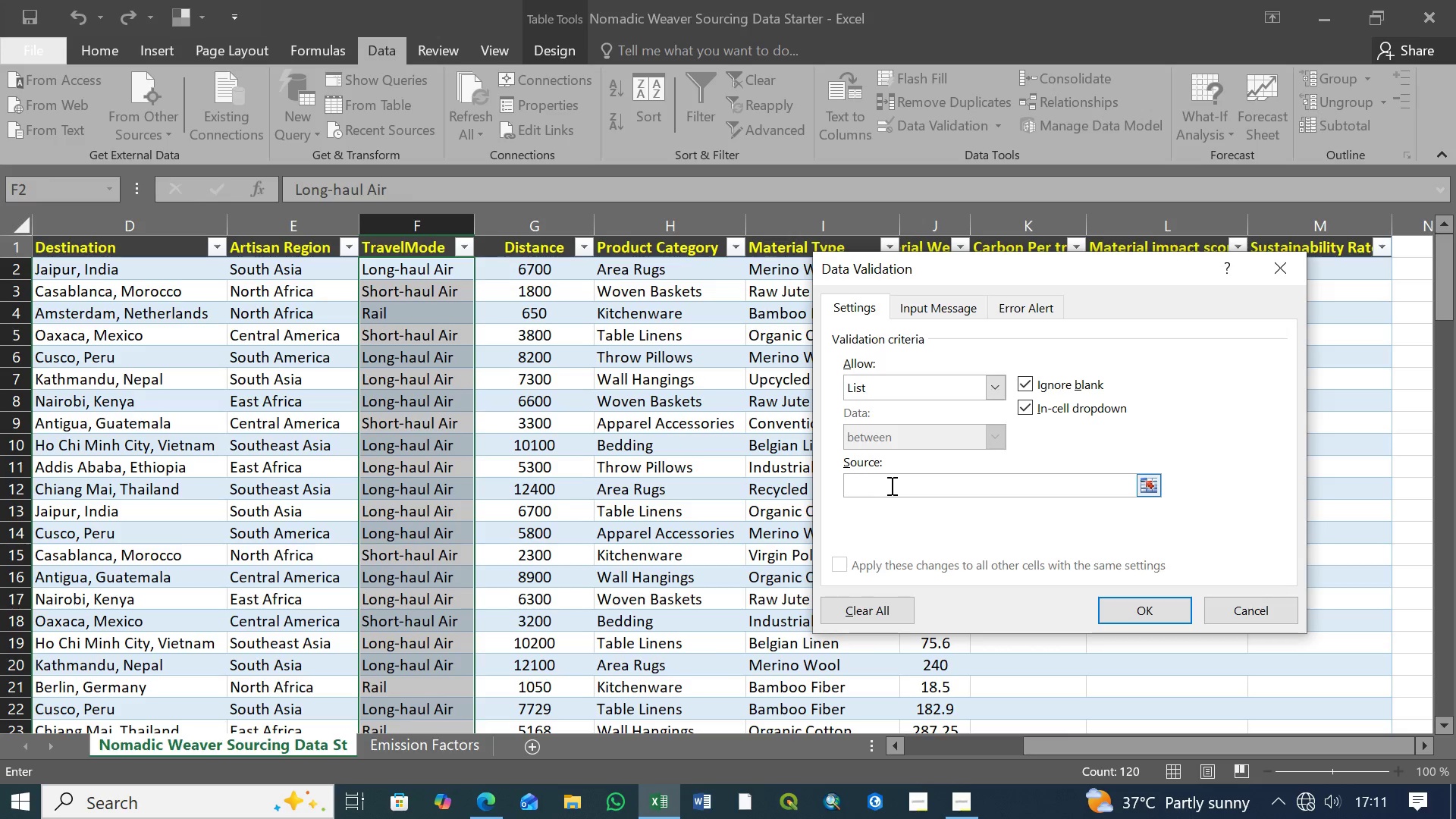 
left_click([997, 387])
 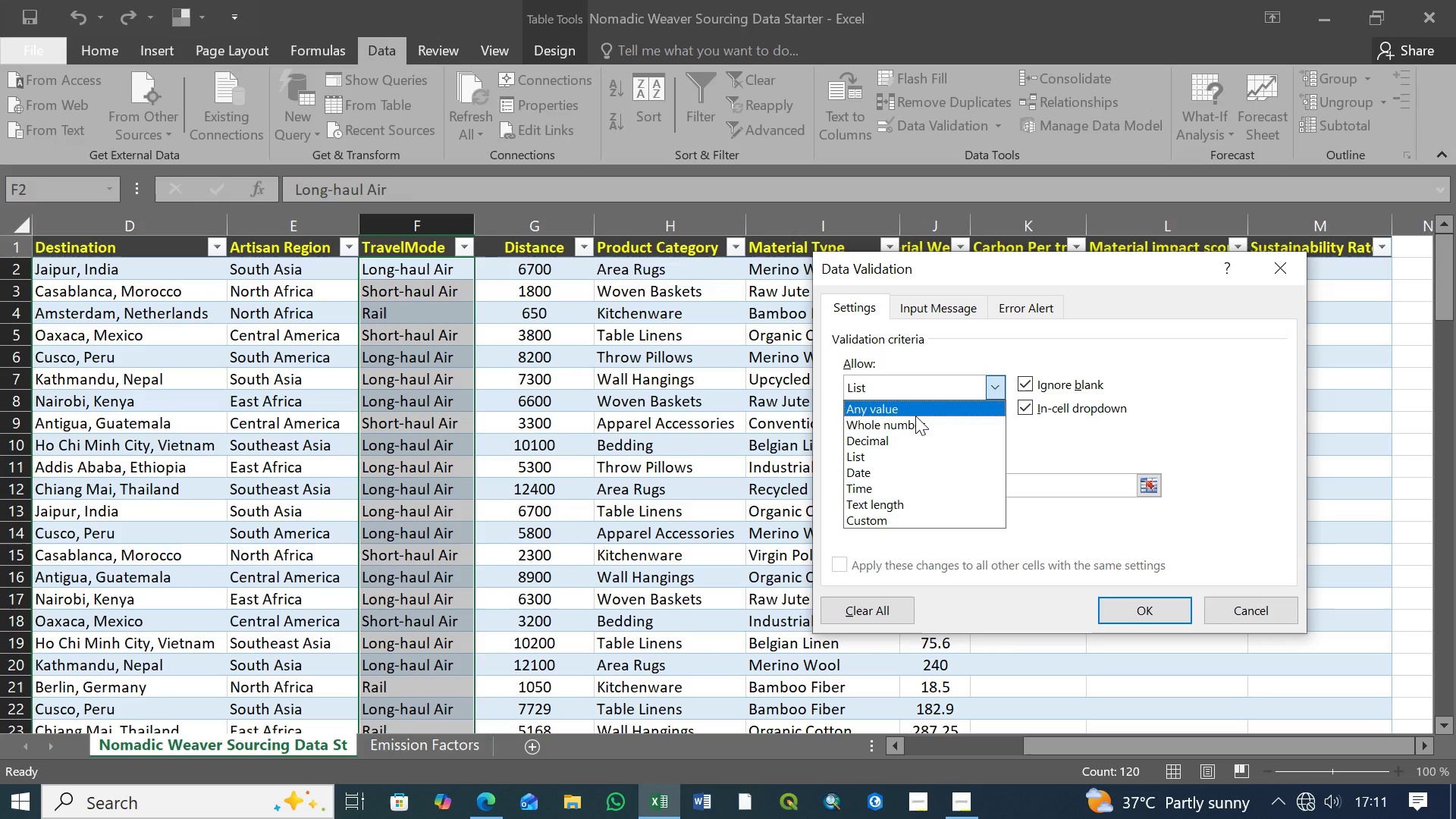 
left_click([915, 416])
 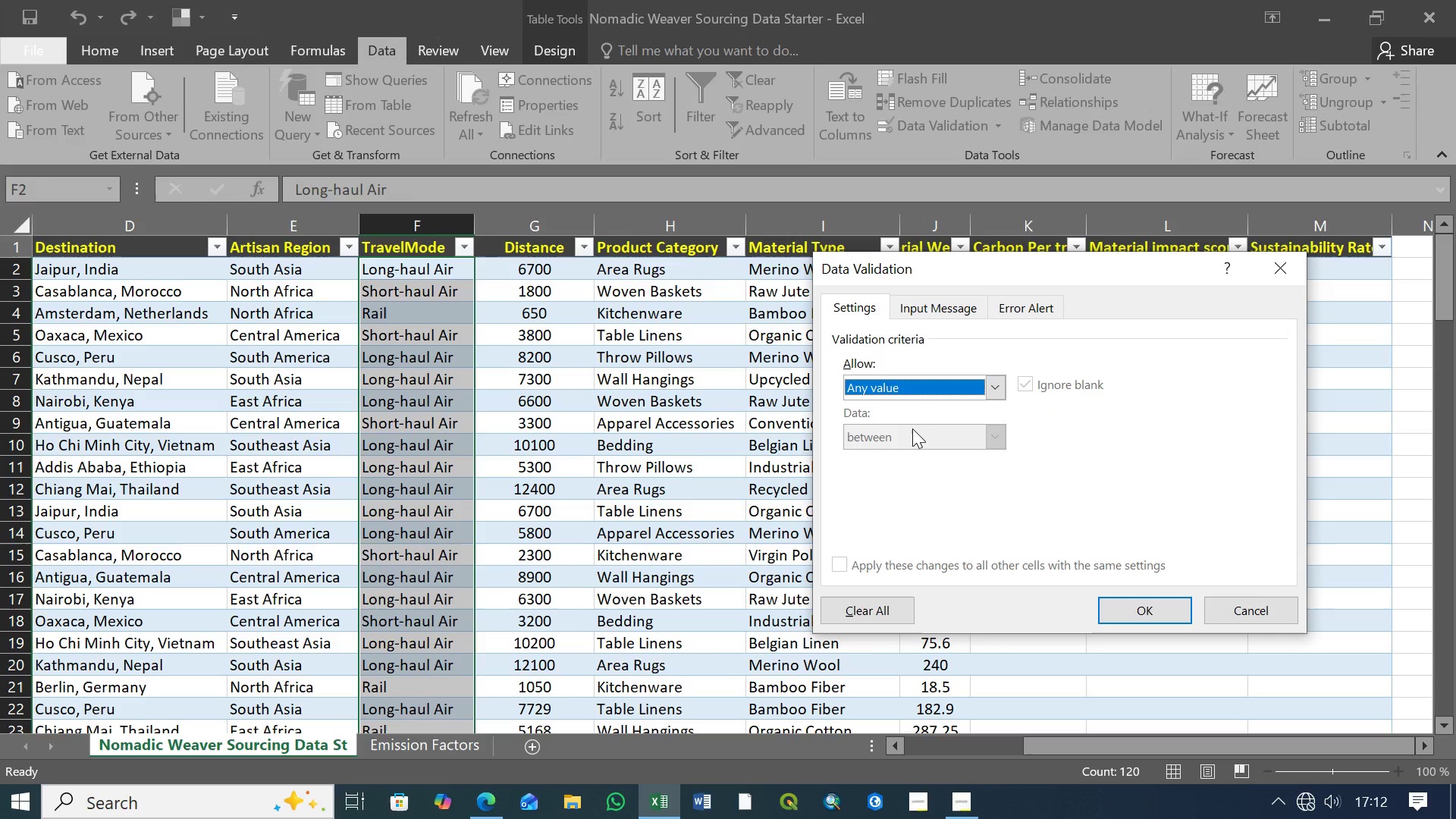 
wait(5.95)
 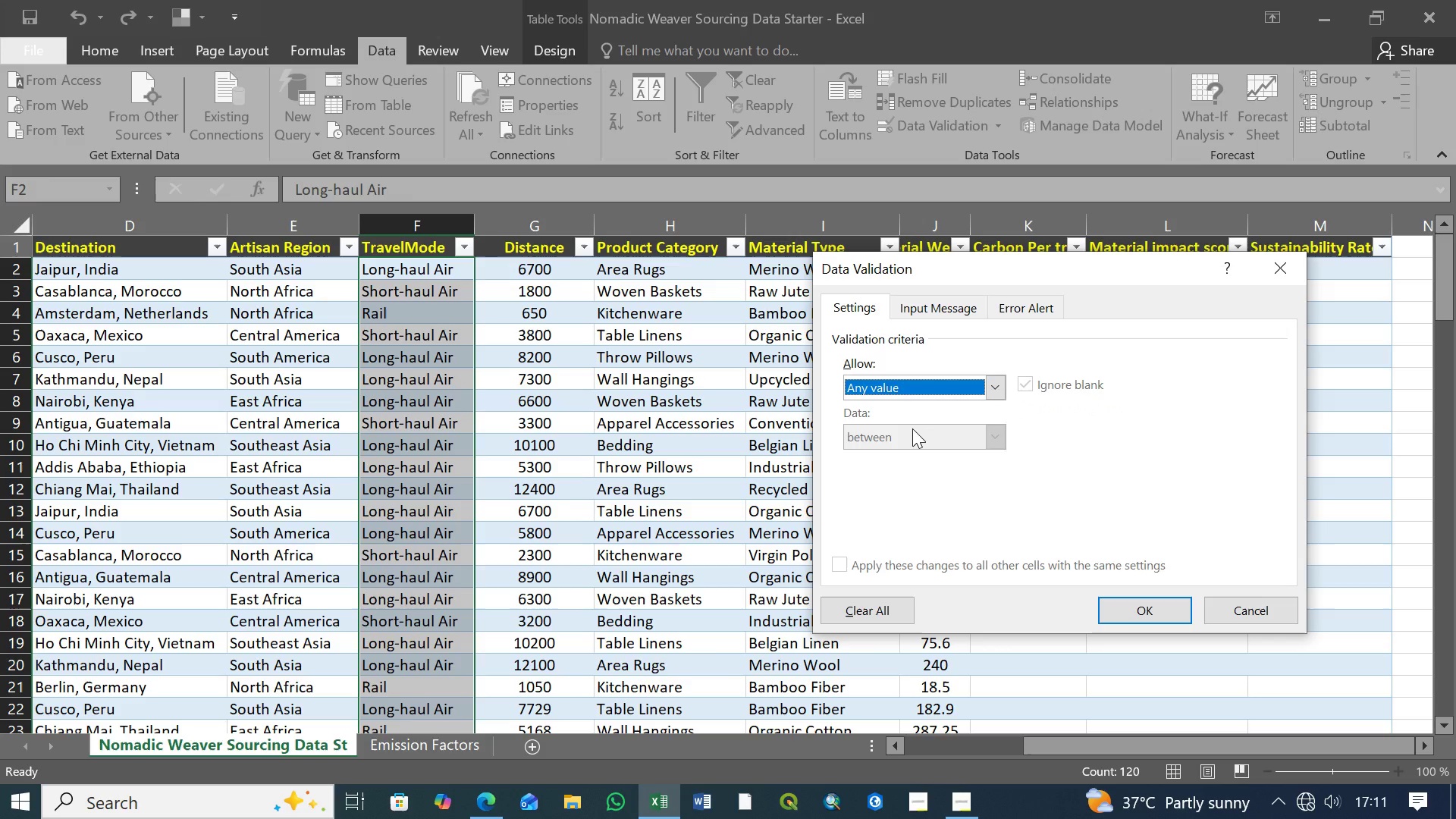 
left_click([993, 387])
 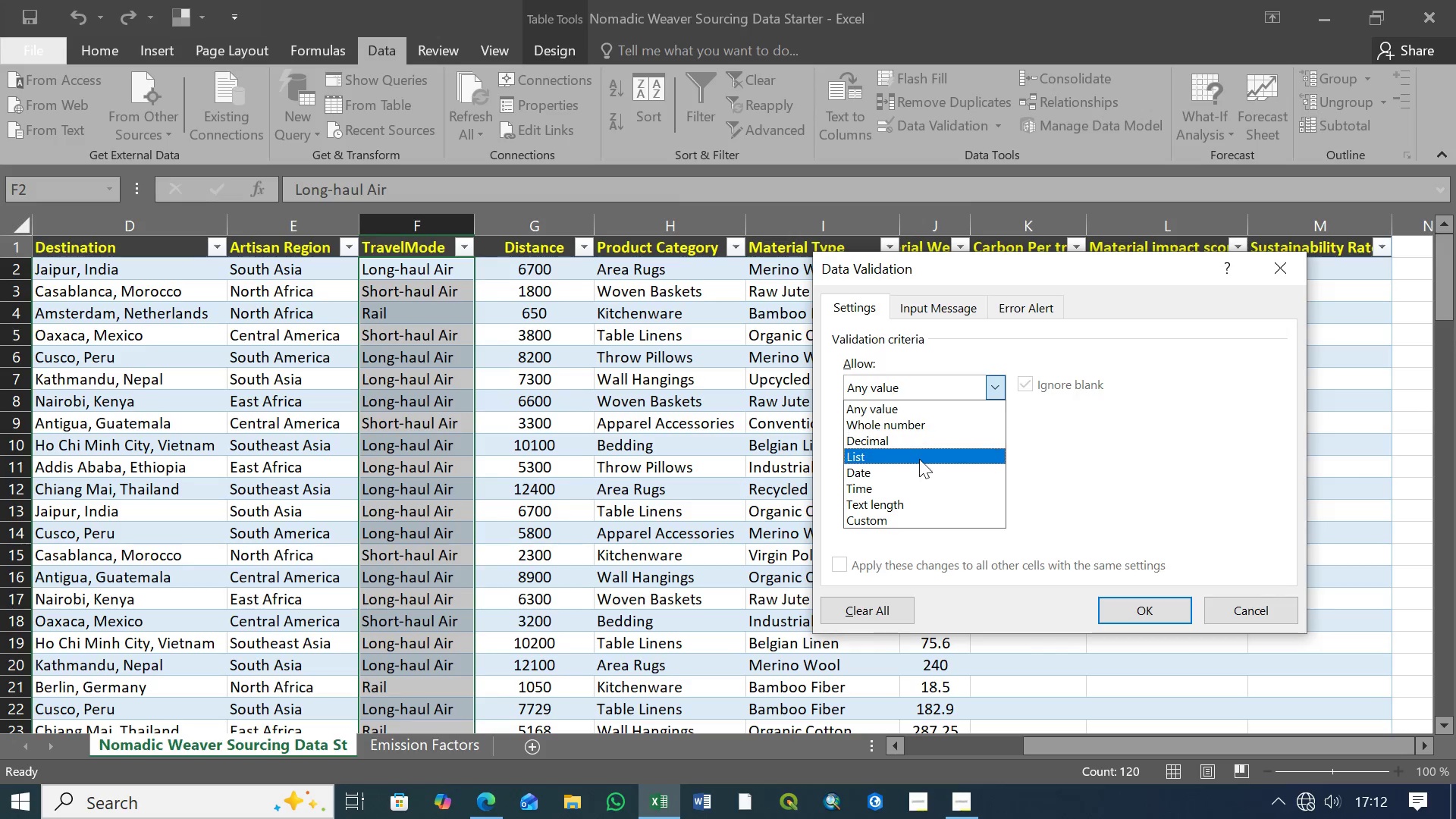 
left_click([919, 459])
 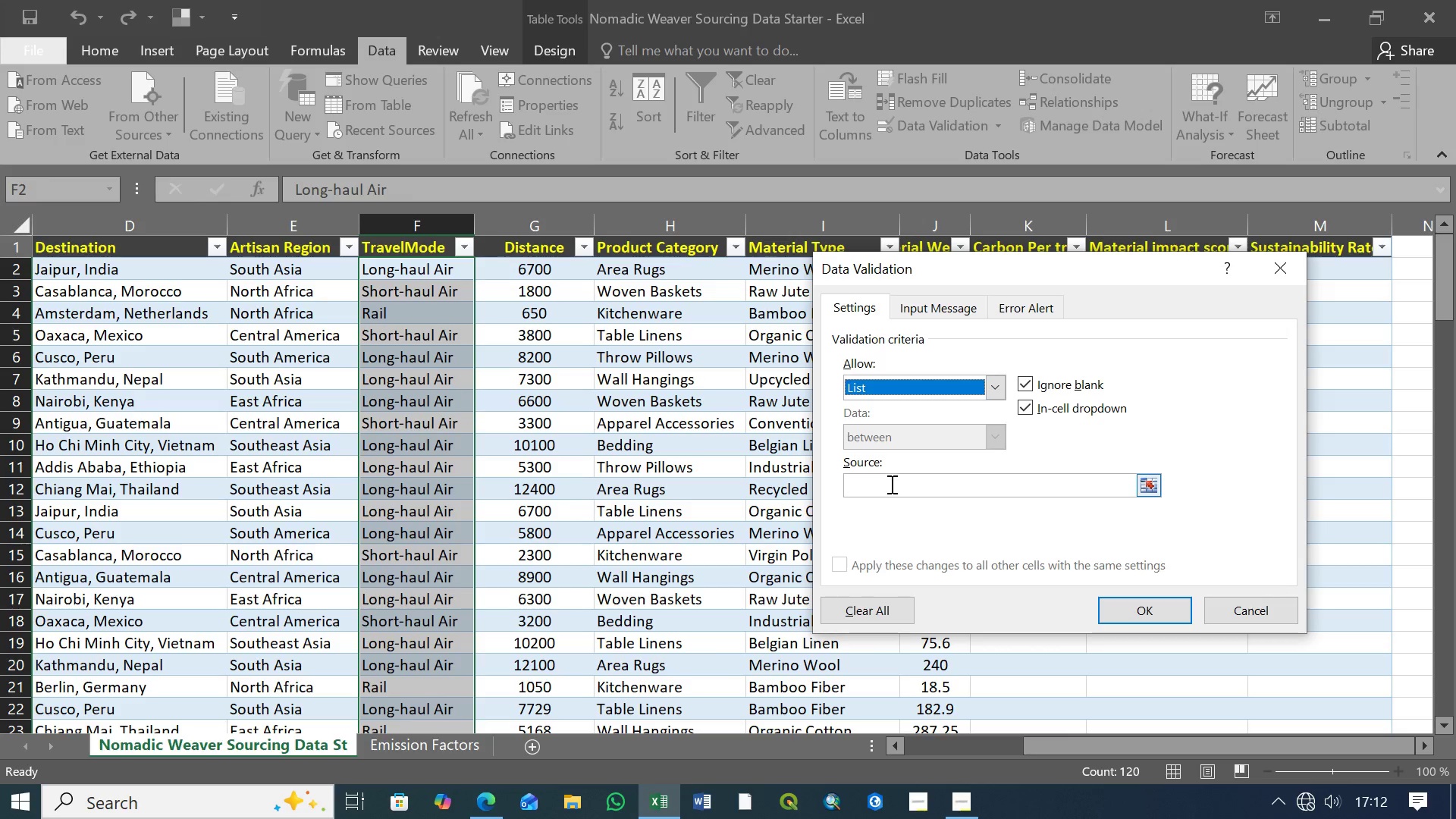 
left_click([890, 484])
 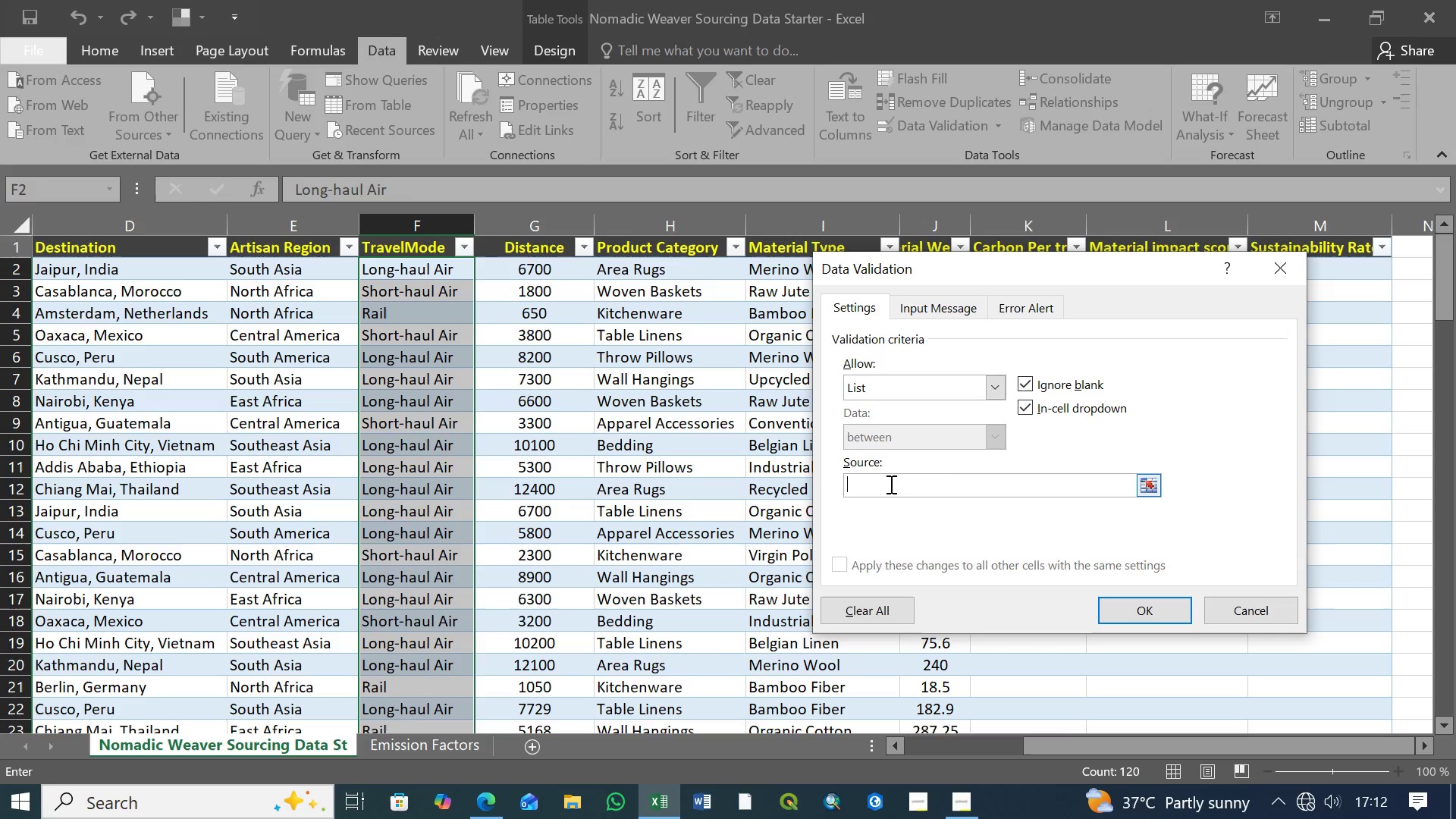 
left_click([890, 484])
 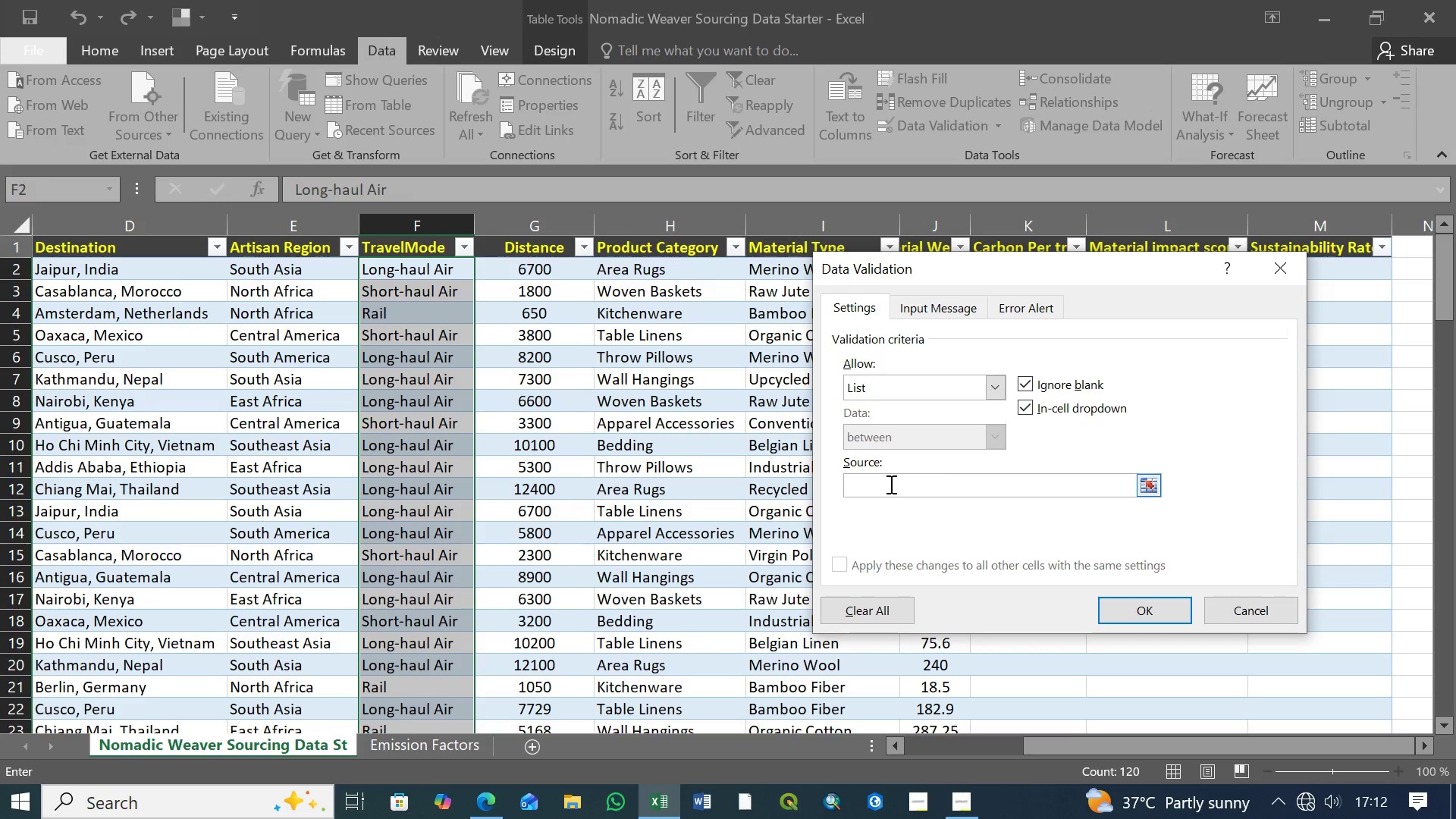 
type(=Emission)
 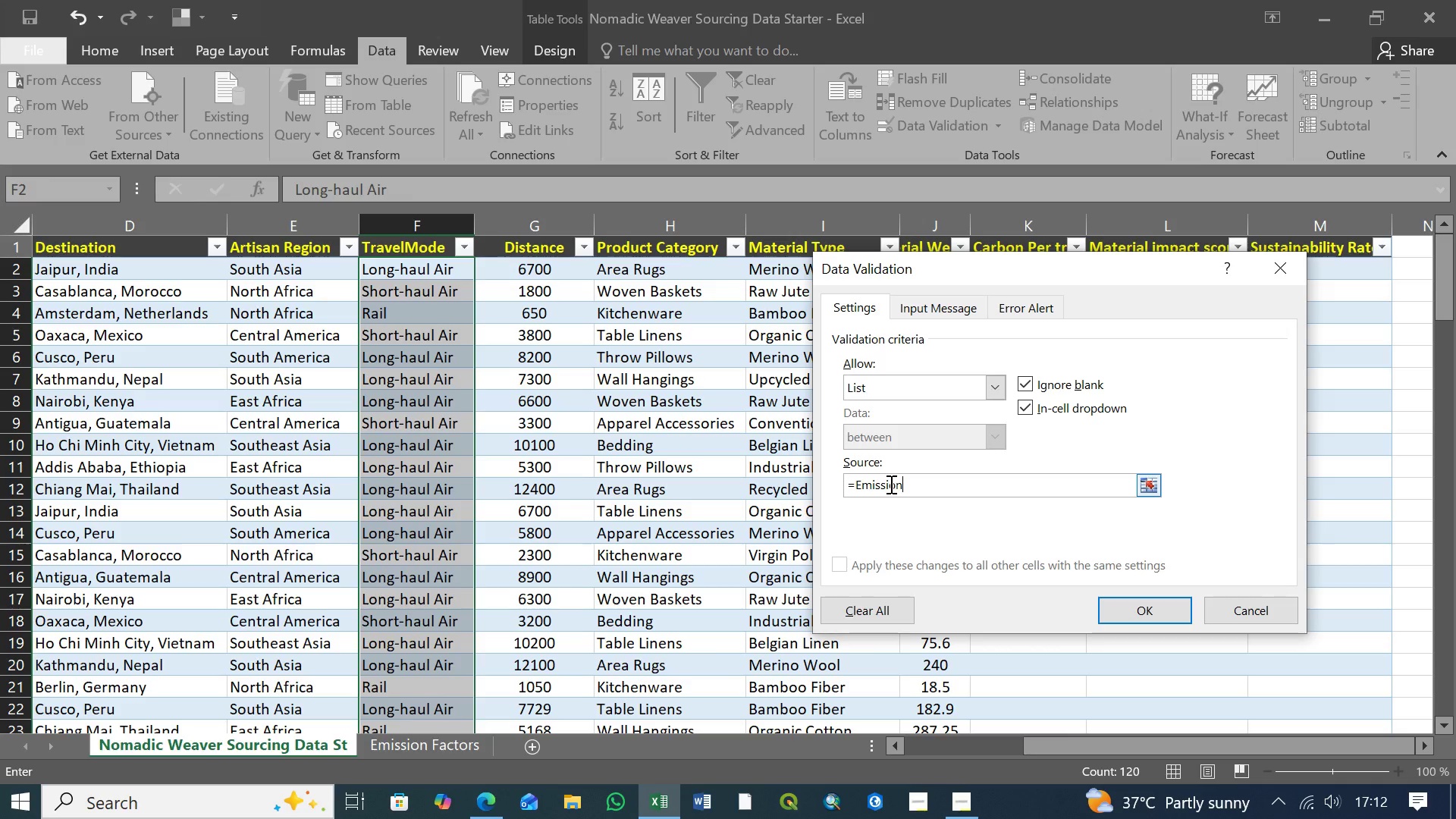 
type(Factors)
 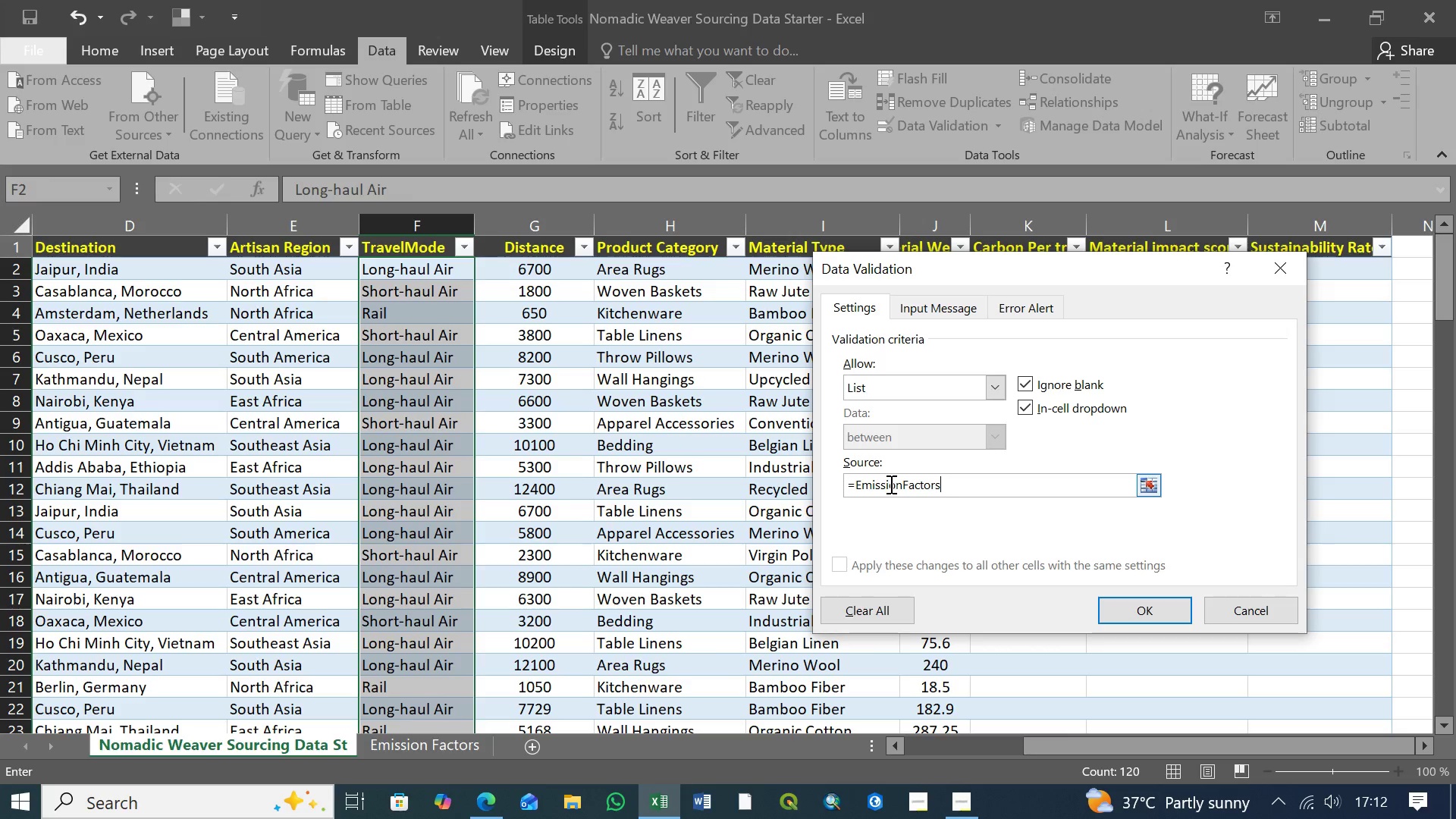 
key(Shift+1)
 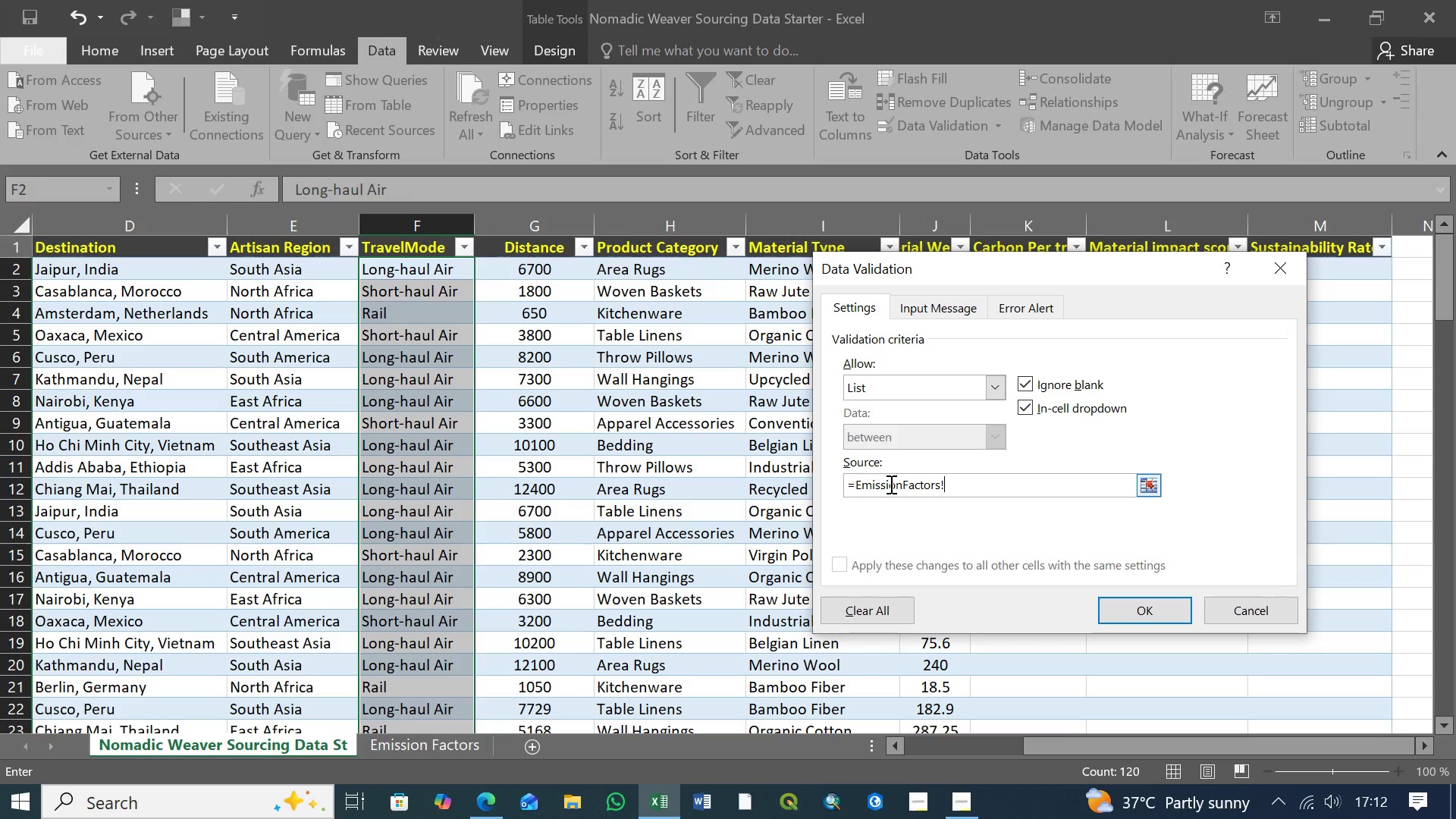 
key(Shift+4)
 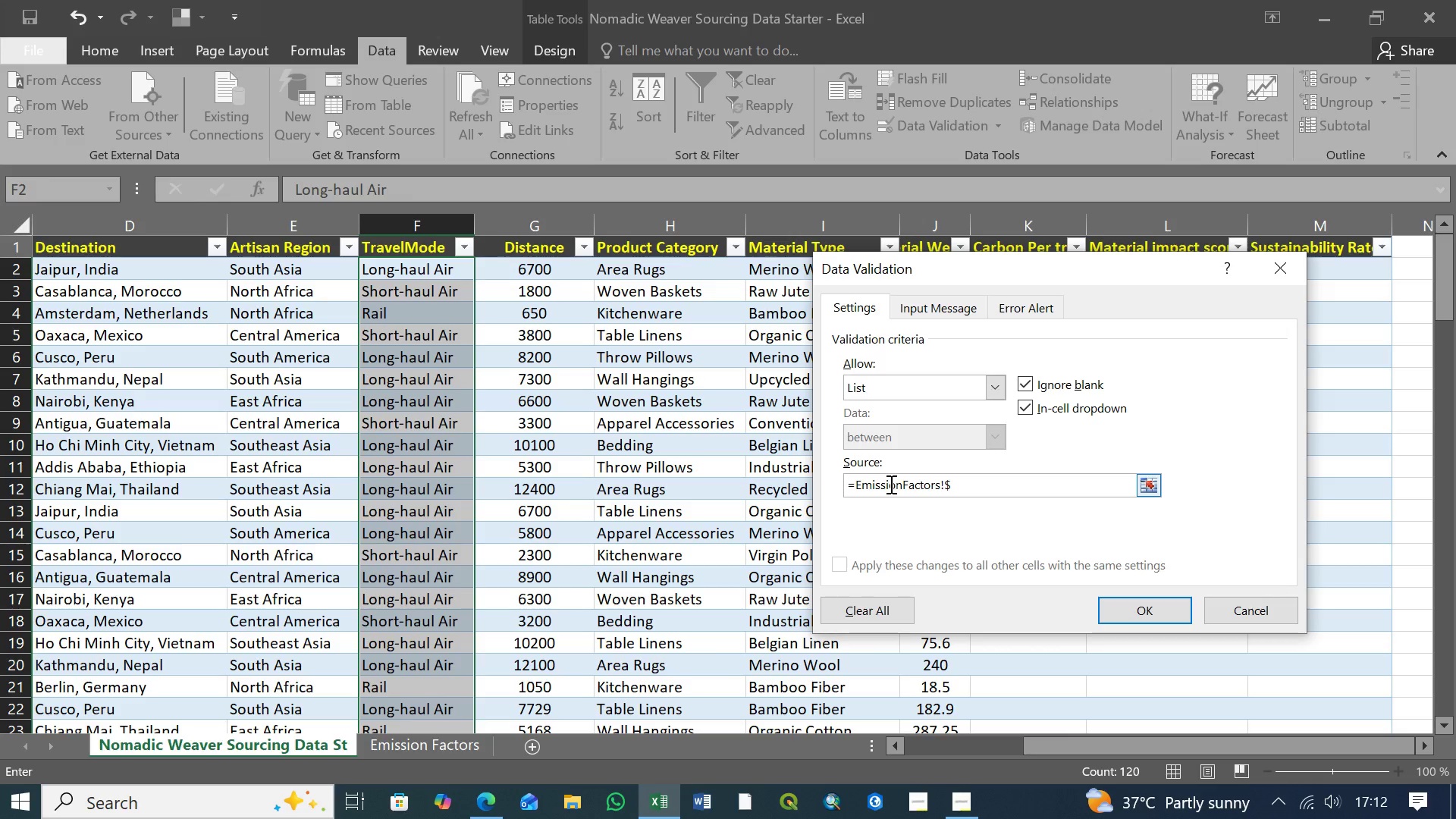 
type(A$)
 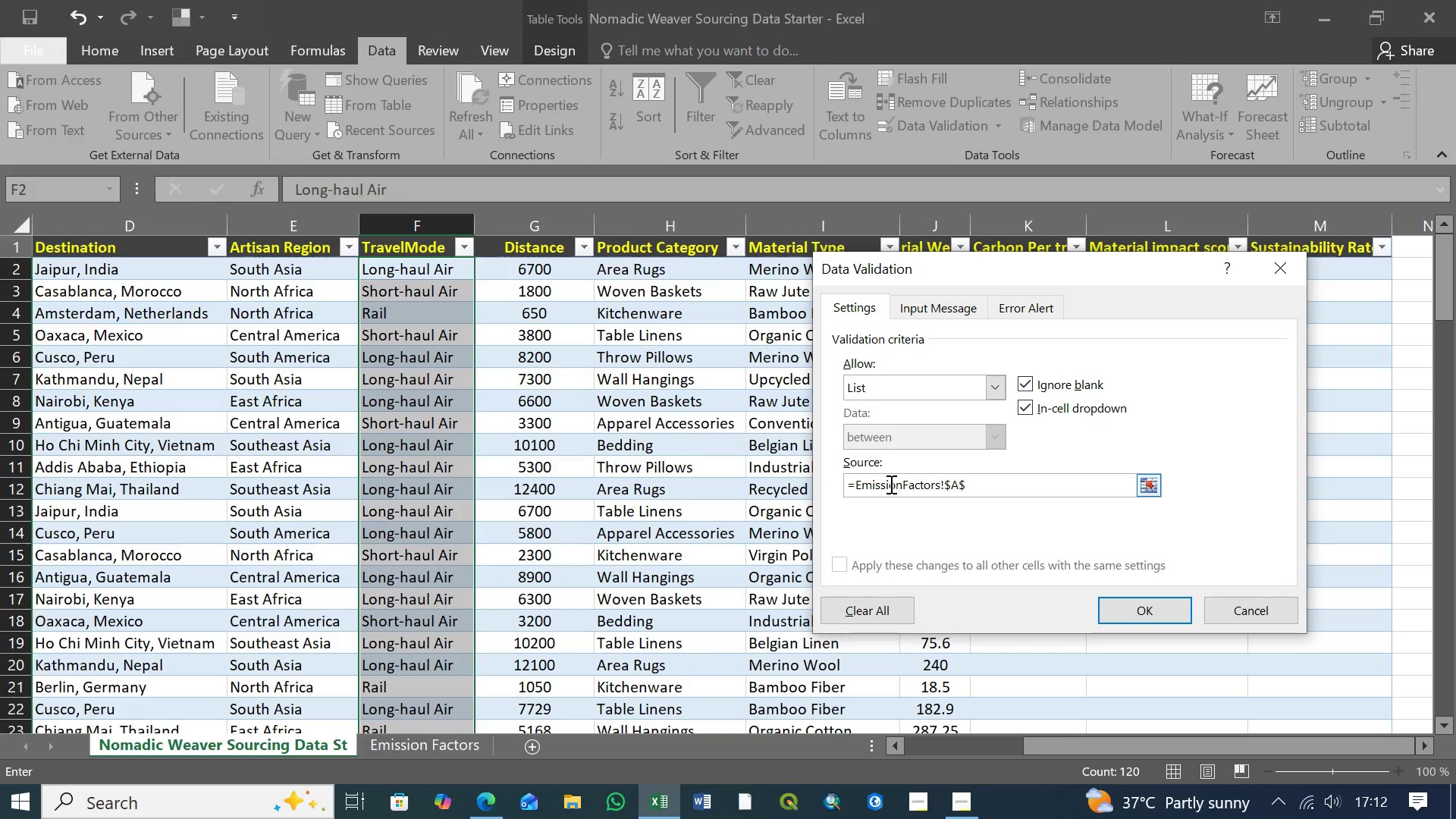 
key(2)
 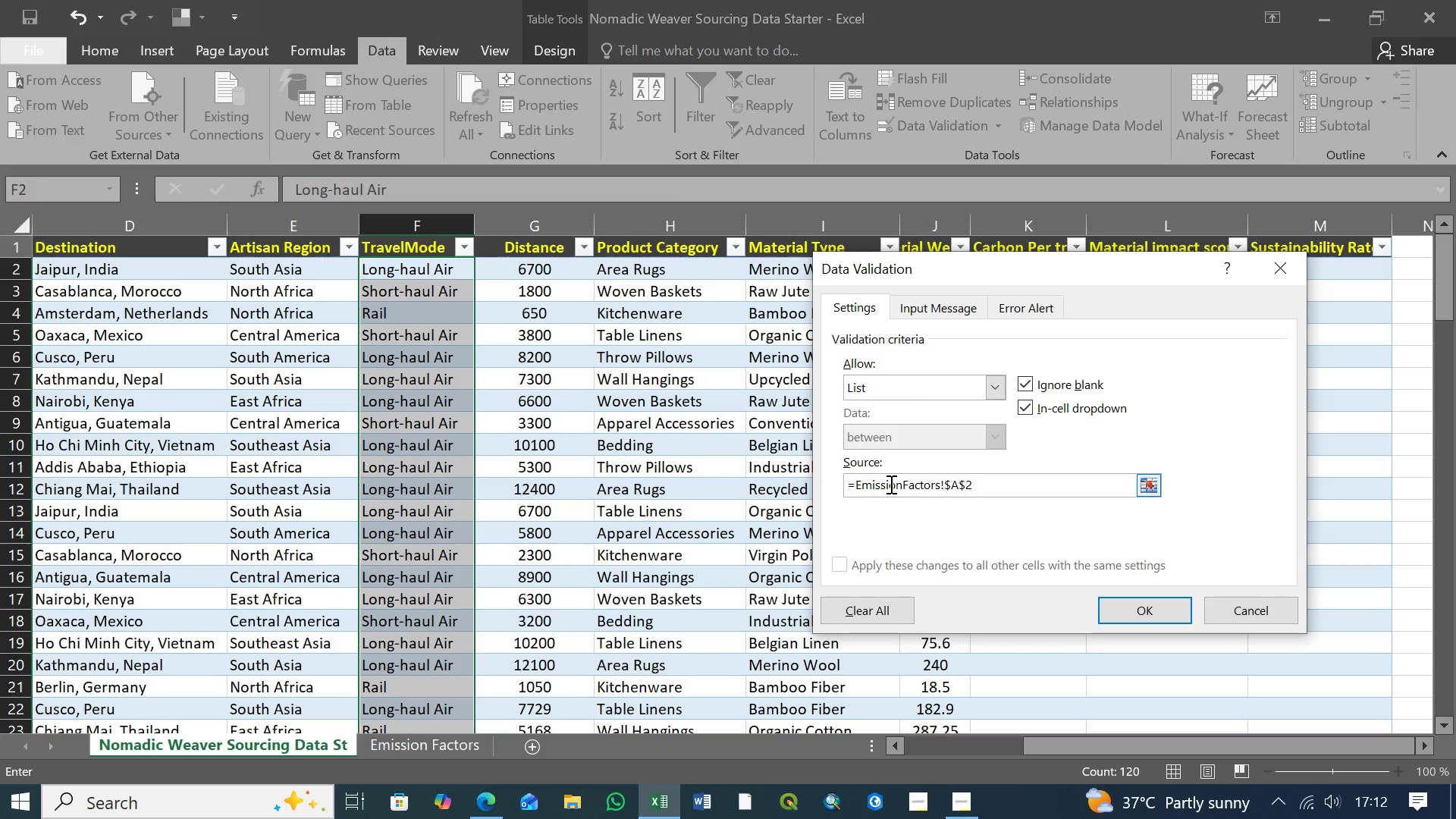 
key(Shift+Semicolon)
 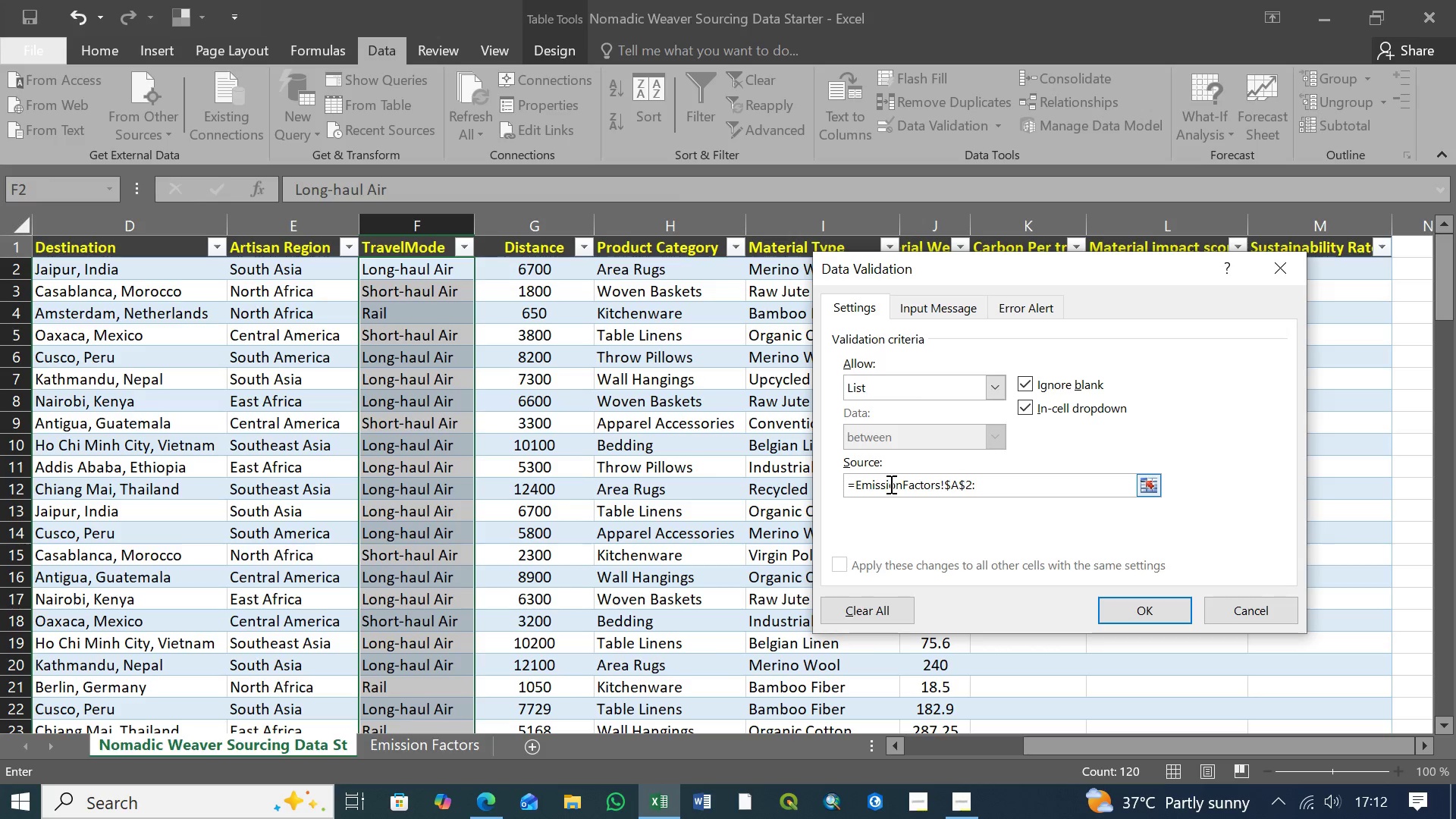 
hold_key(key=ShiftLeft, duration=1.52)
 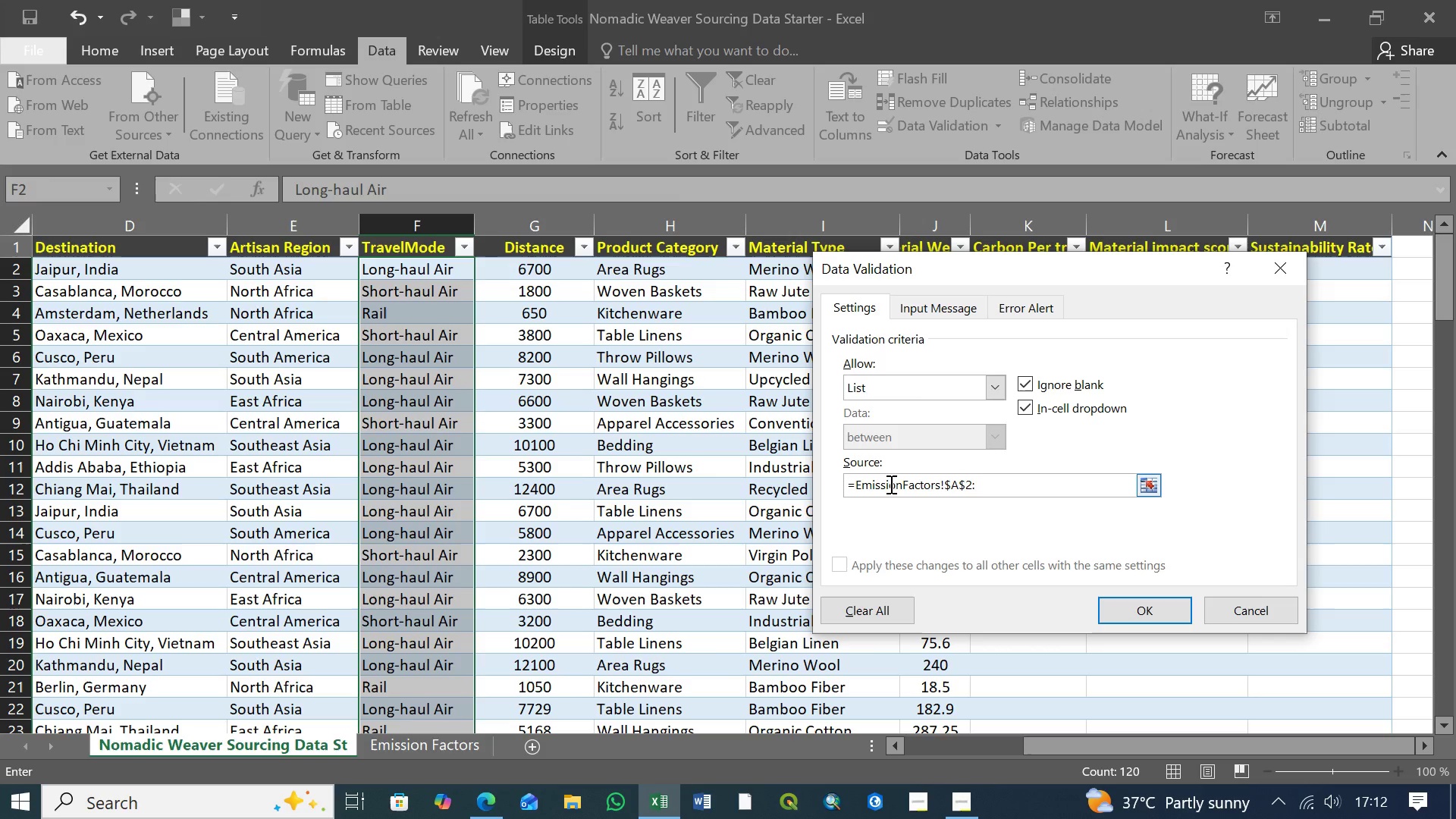 
type($A)
 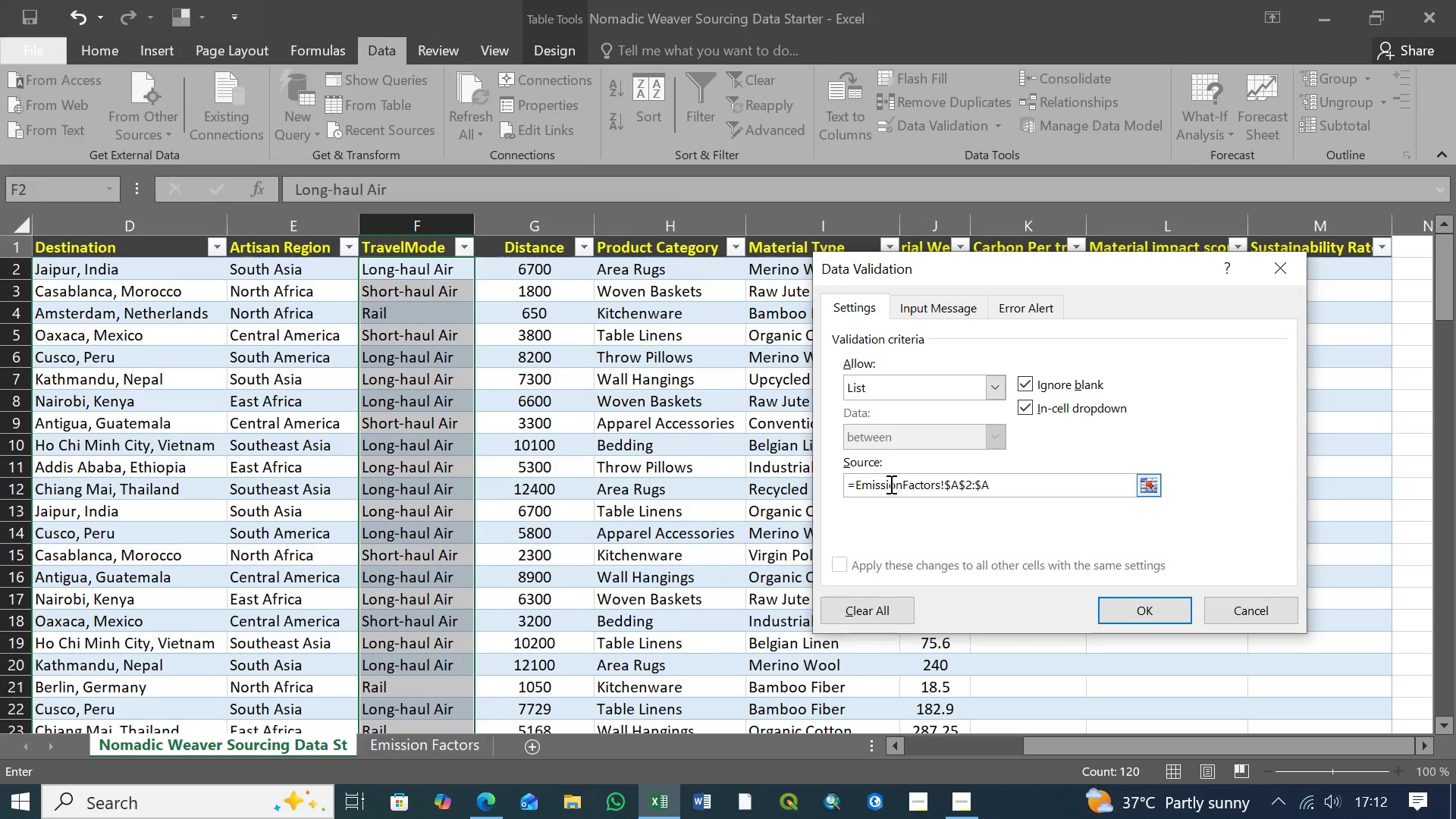 
type($4)
 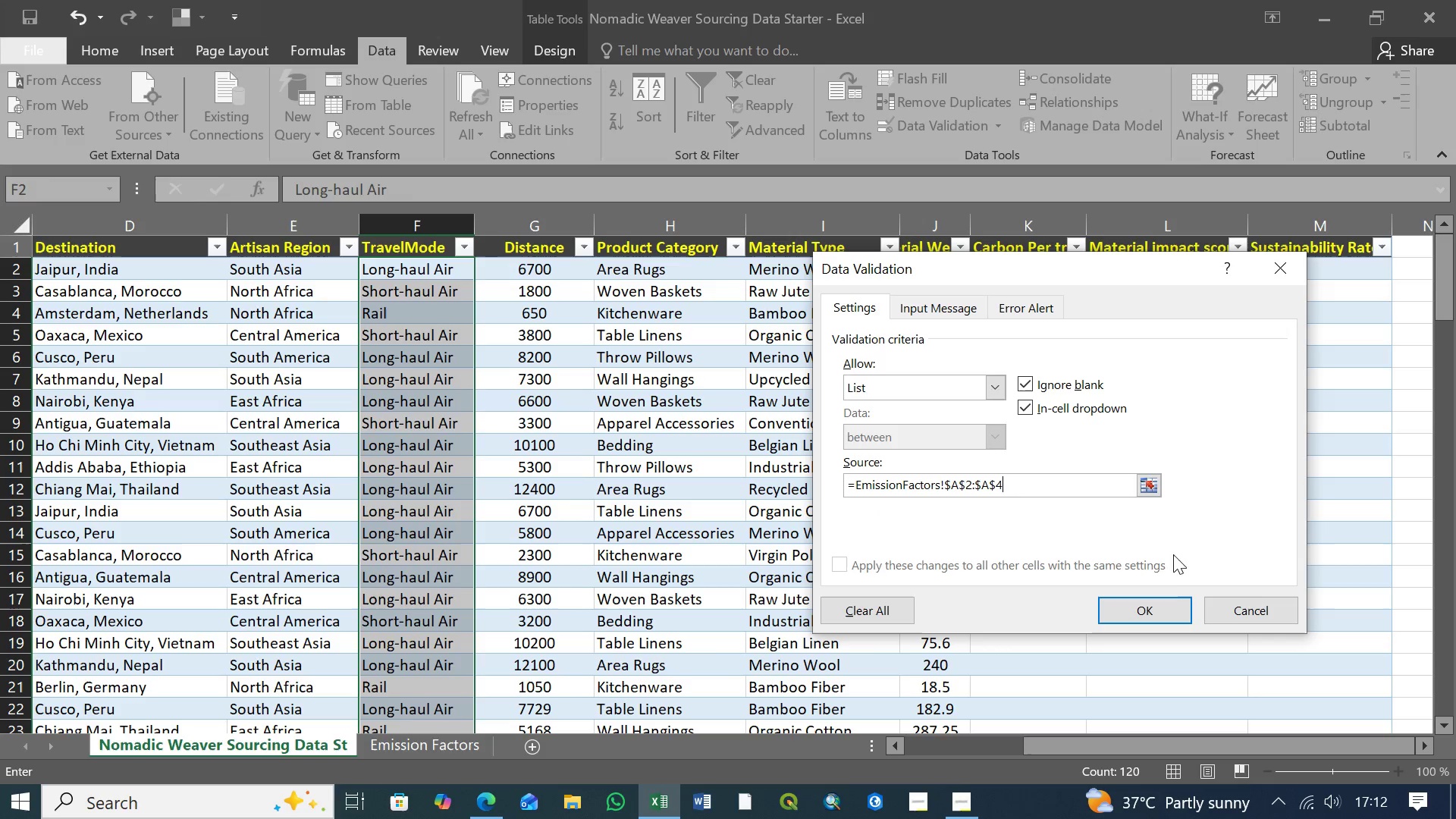 
wait(5.72)
 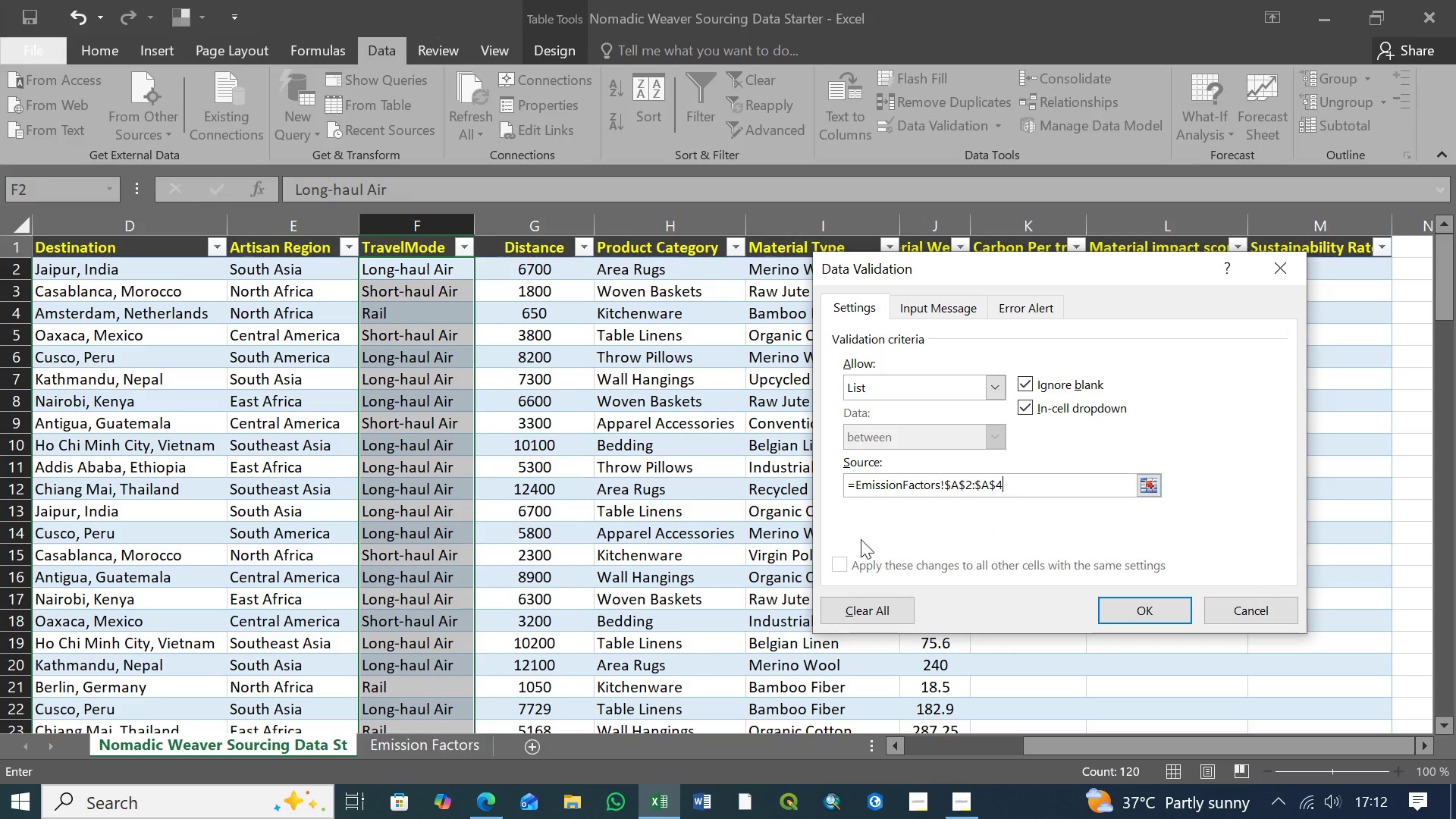 
left_click([1136, 612])
 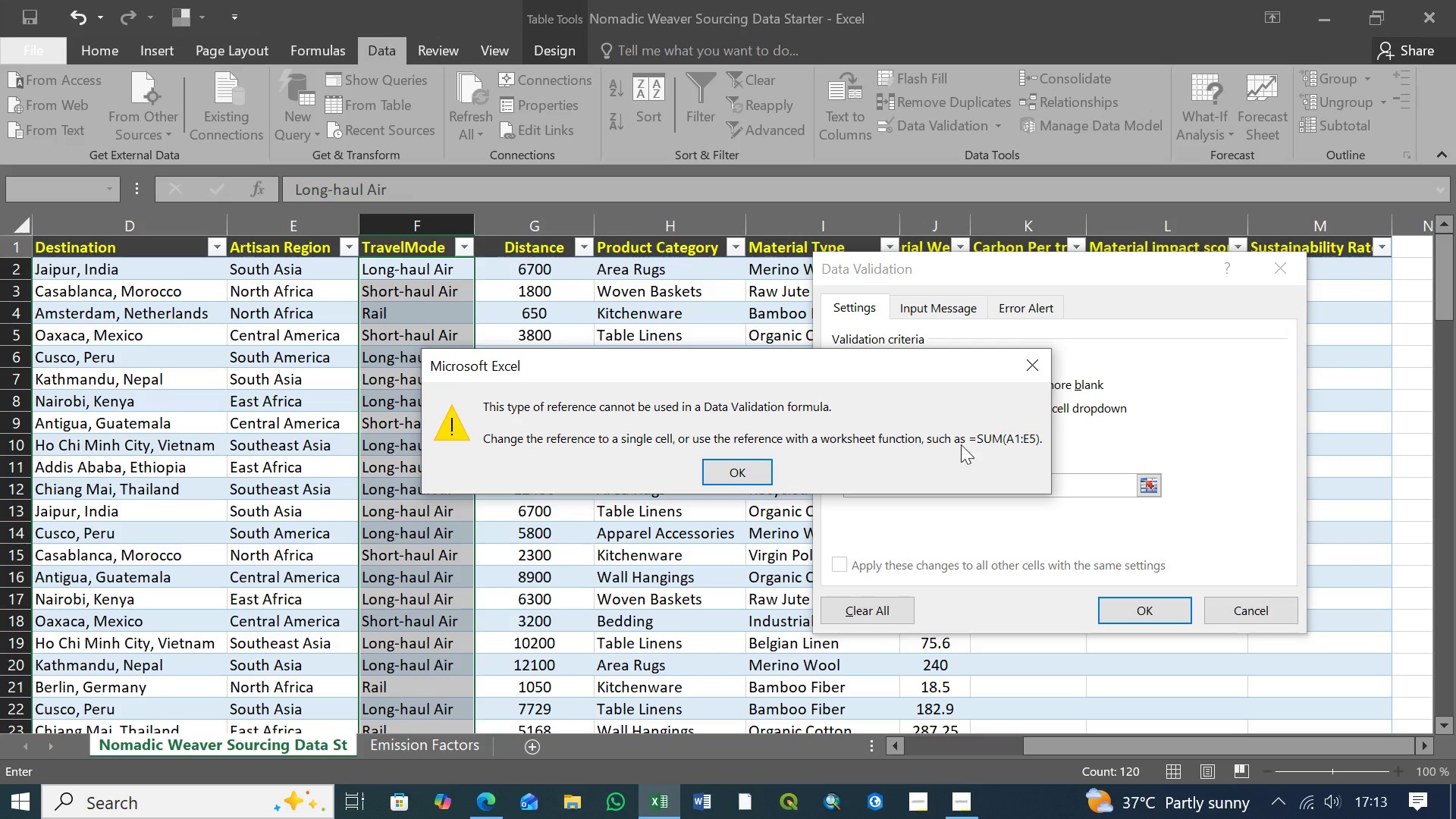 
wait(24.09)
 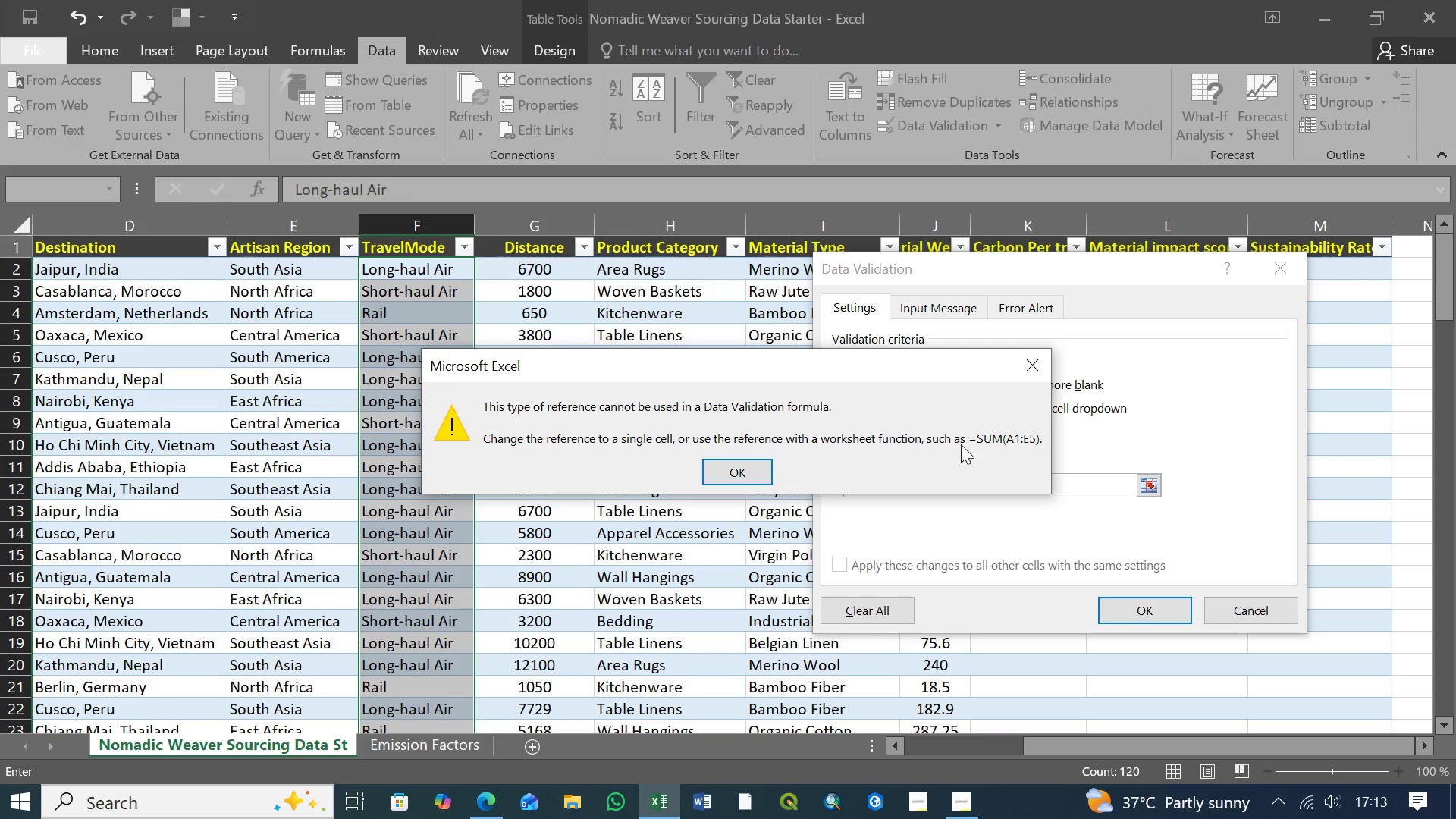 
left_click([742, 469])
 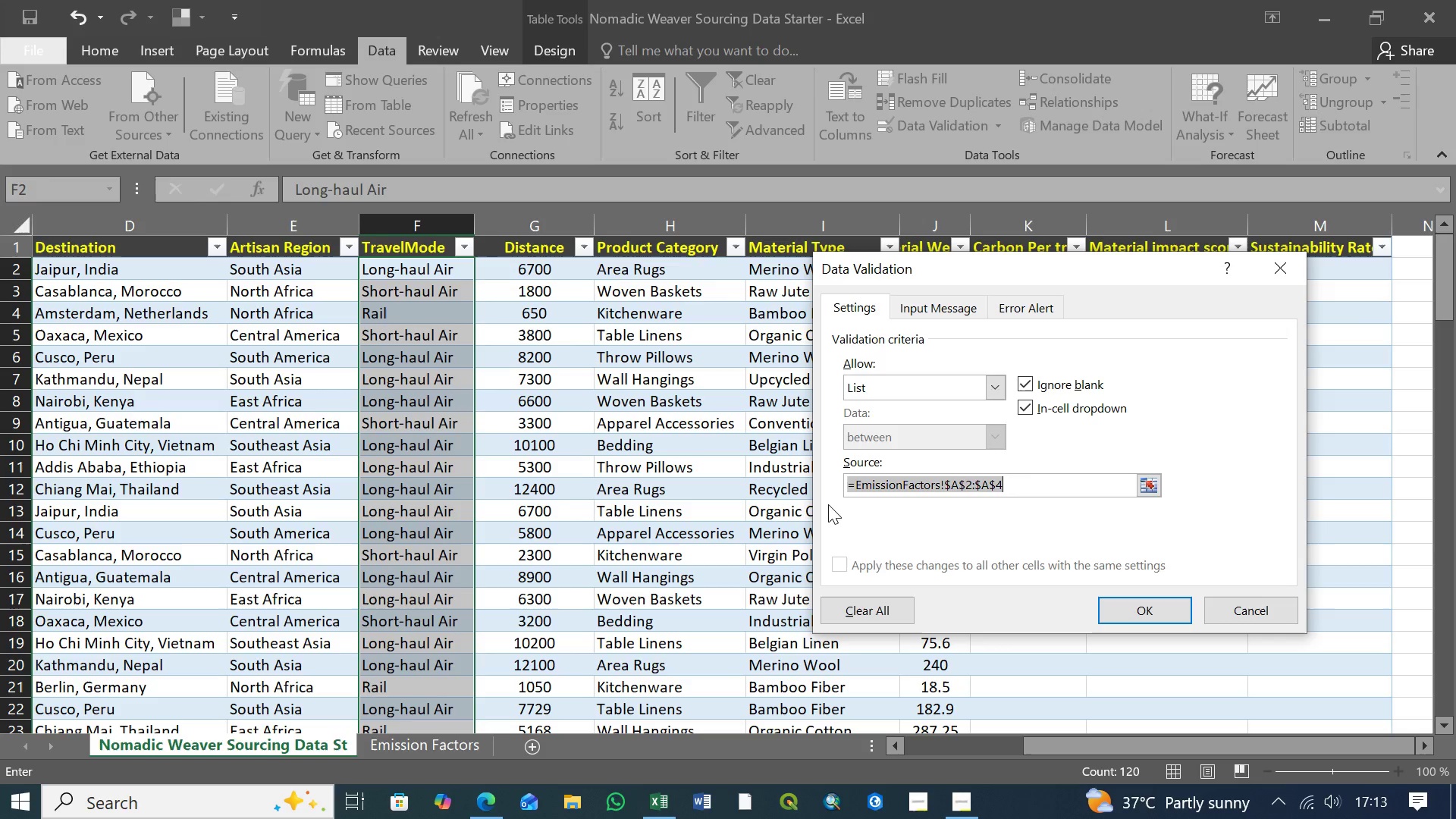 
wait(11.66)
 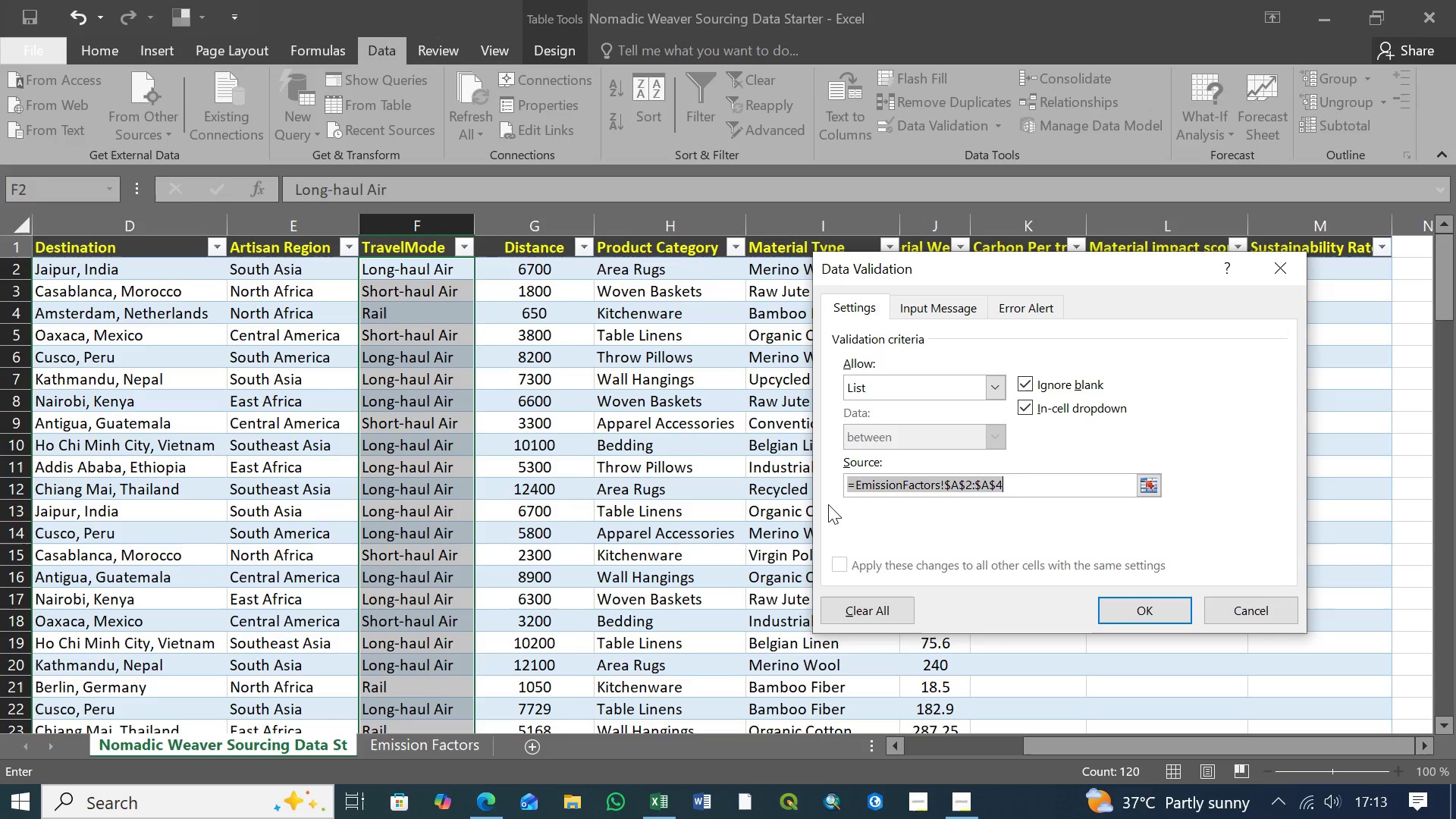 
left_click([1251, 611])
 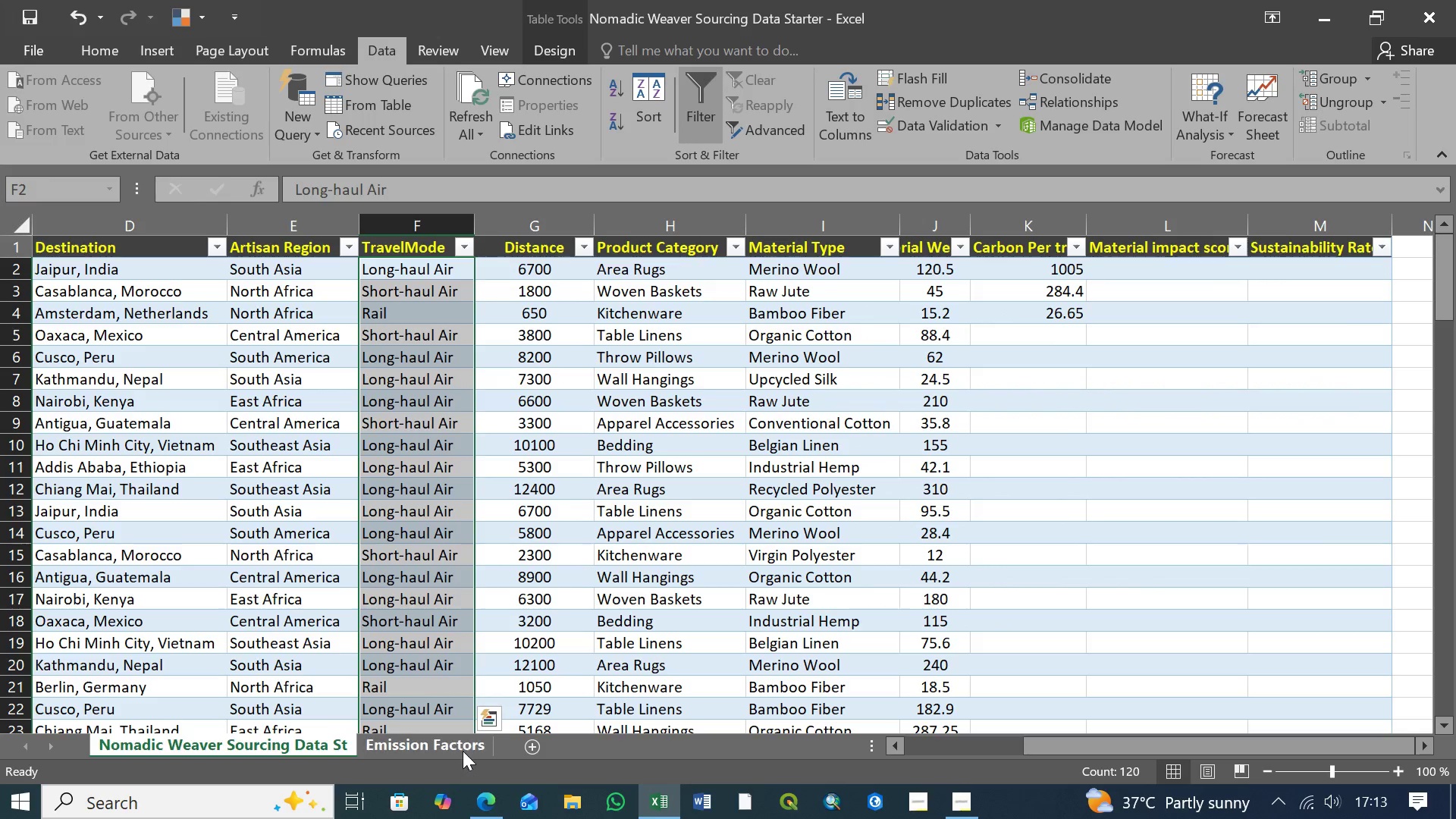 
left_click([463, 745])
 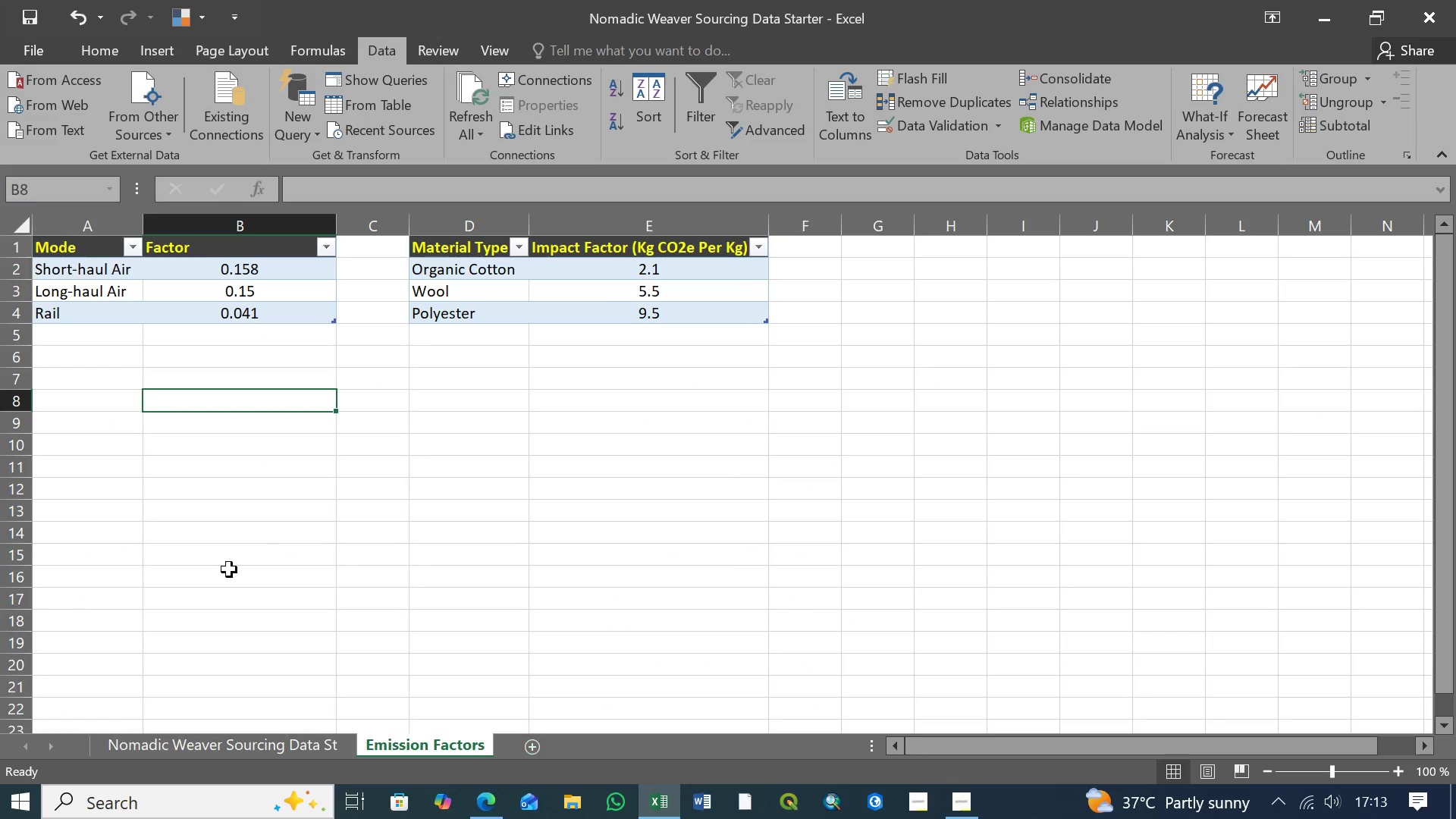 
wait(5.72)
 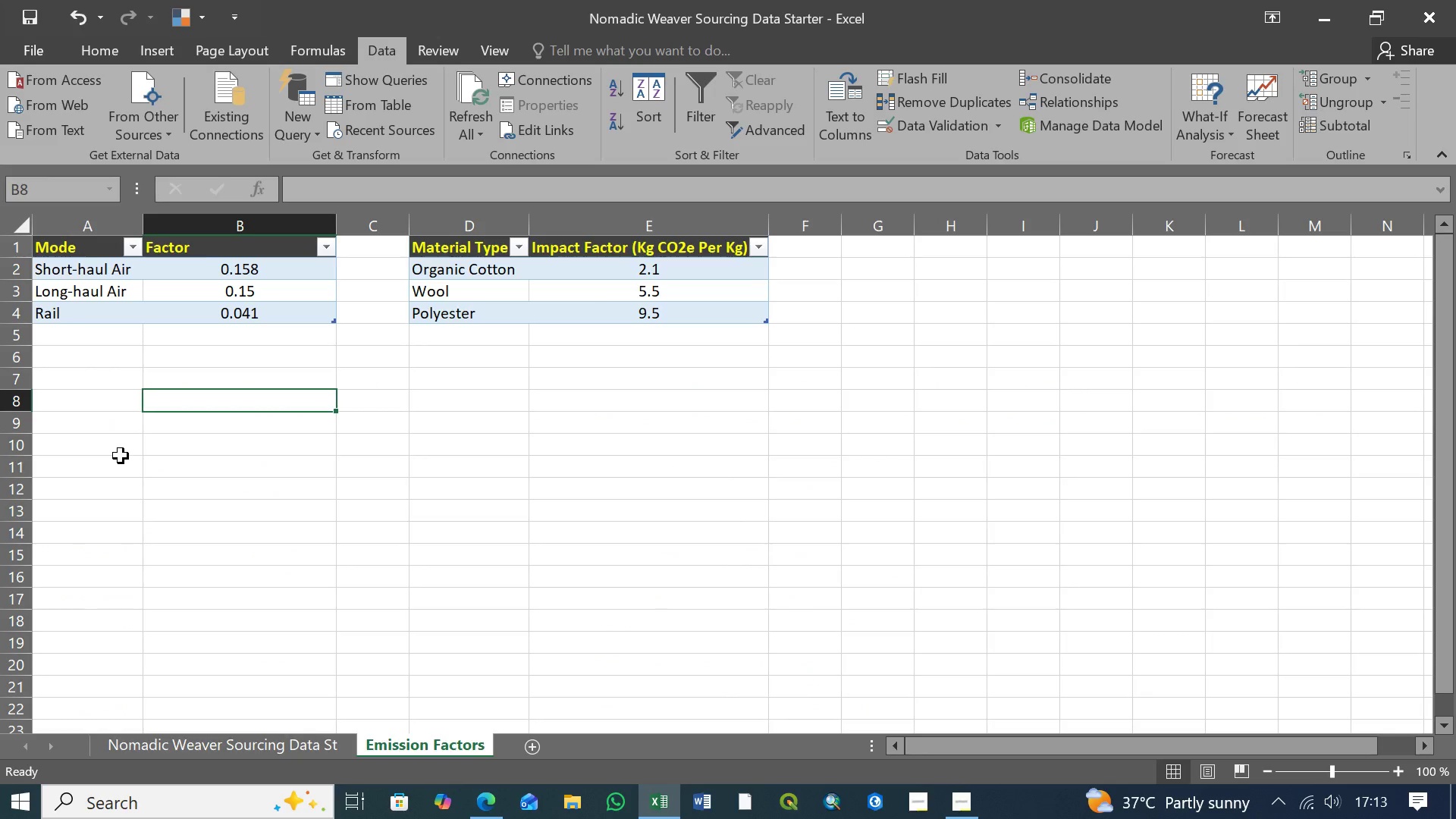 
left_click([258, 745])
 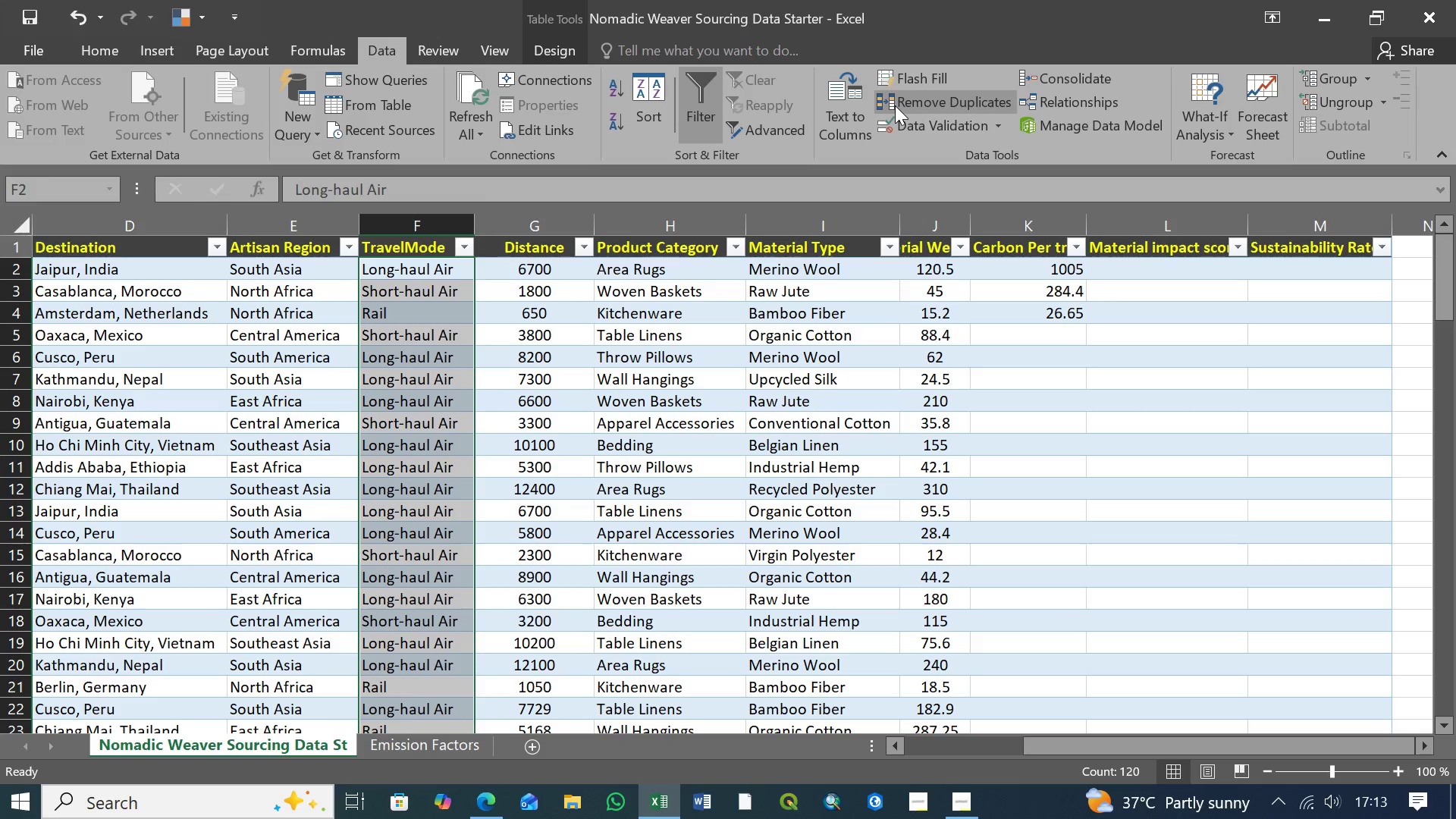 
wait(5.8)
 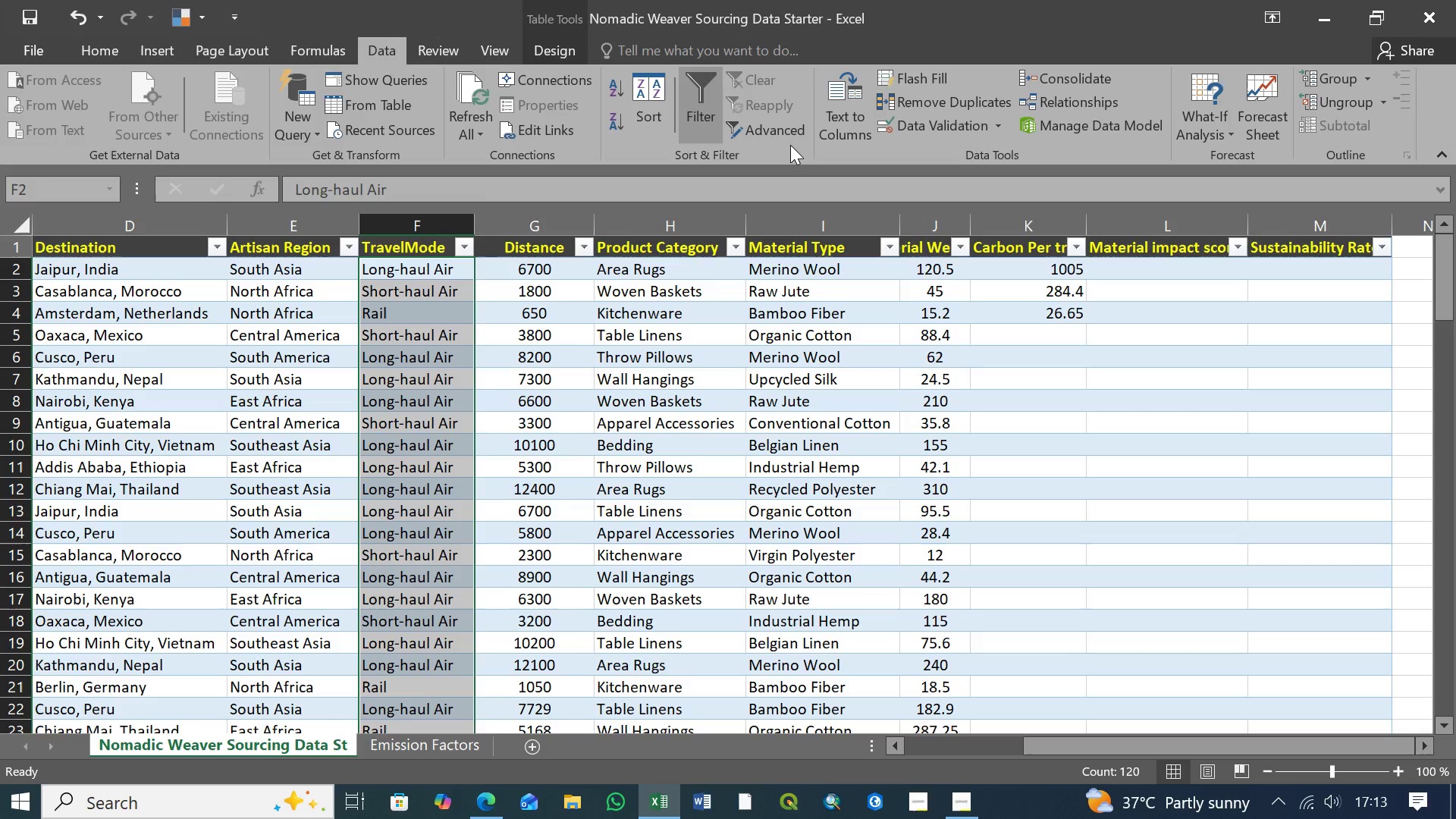 
left_click([999, 124])
 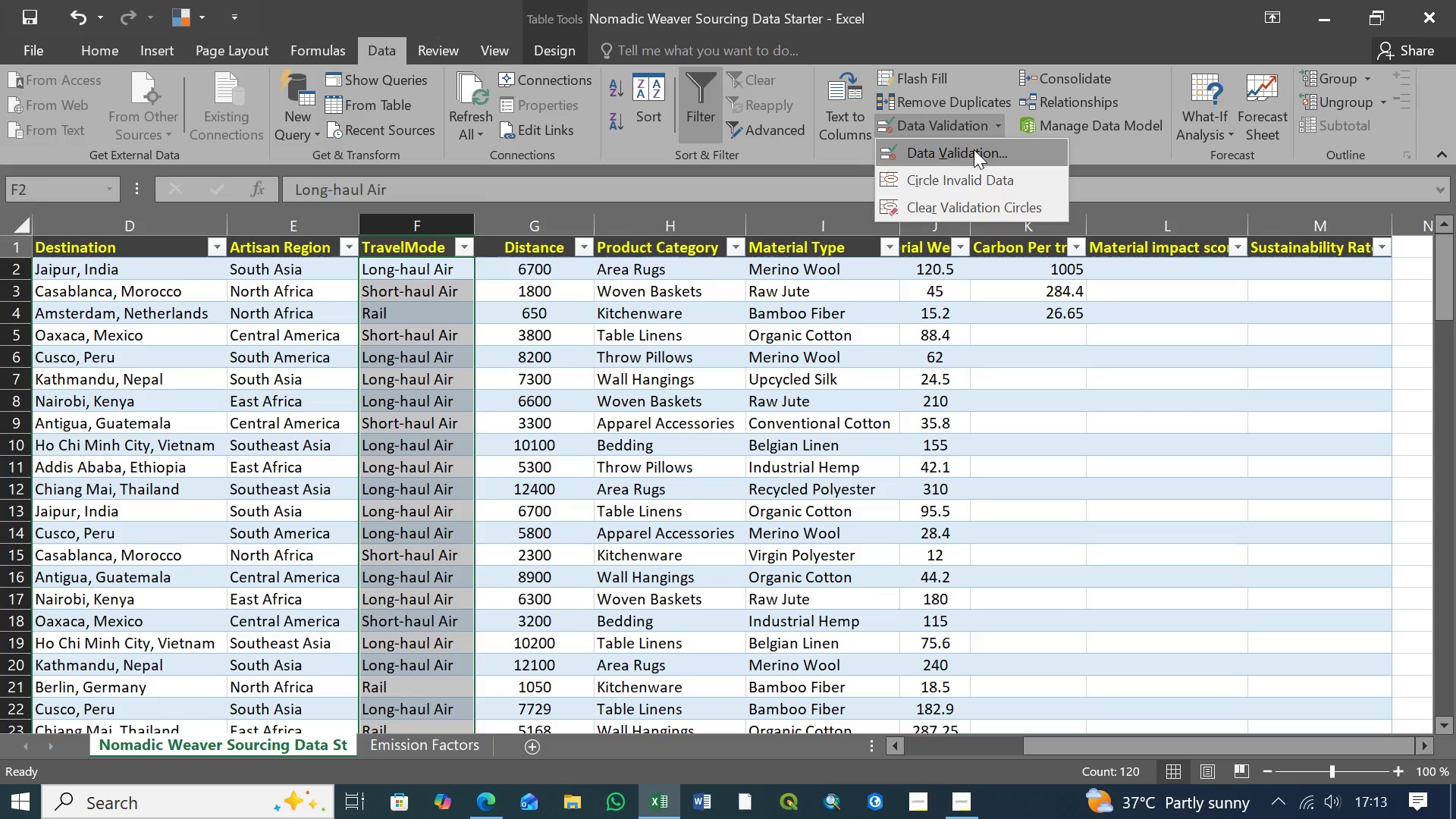 
left_click([973, 150])
 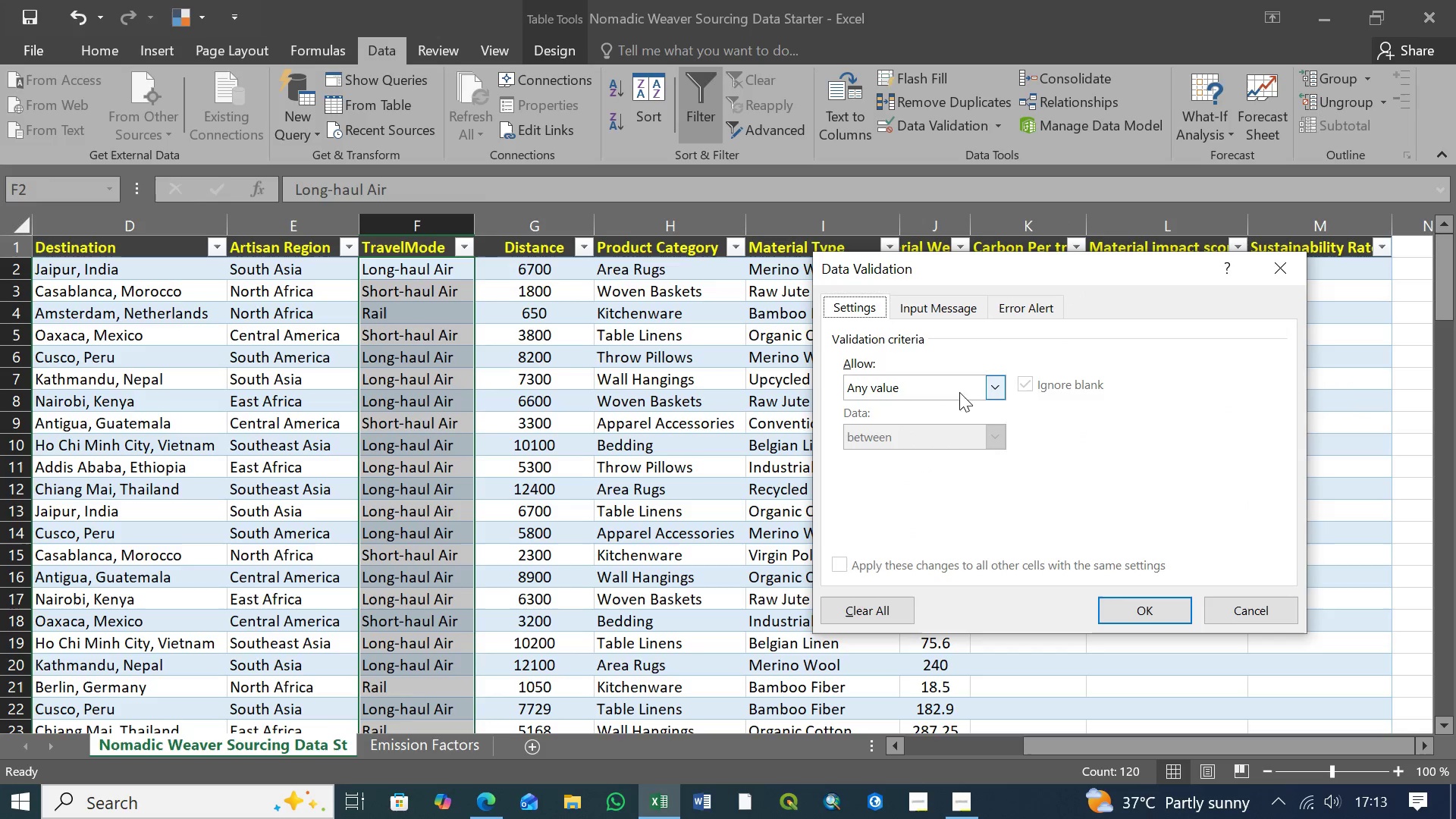 
left_click([996, 391])
 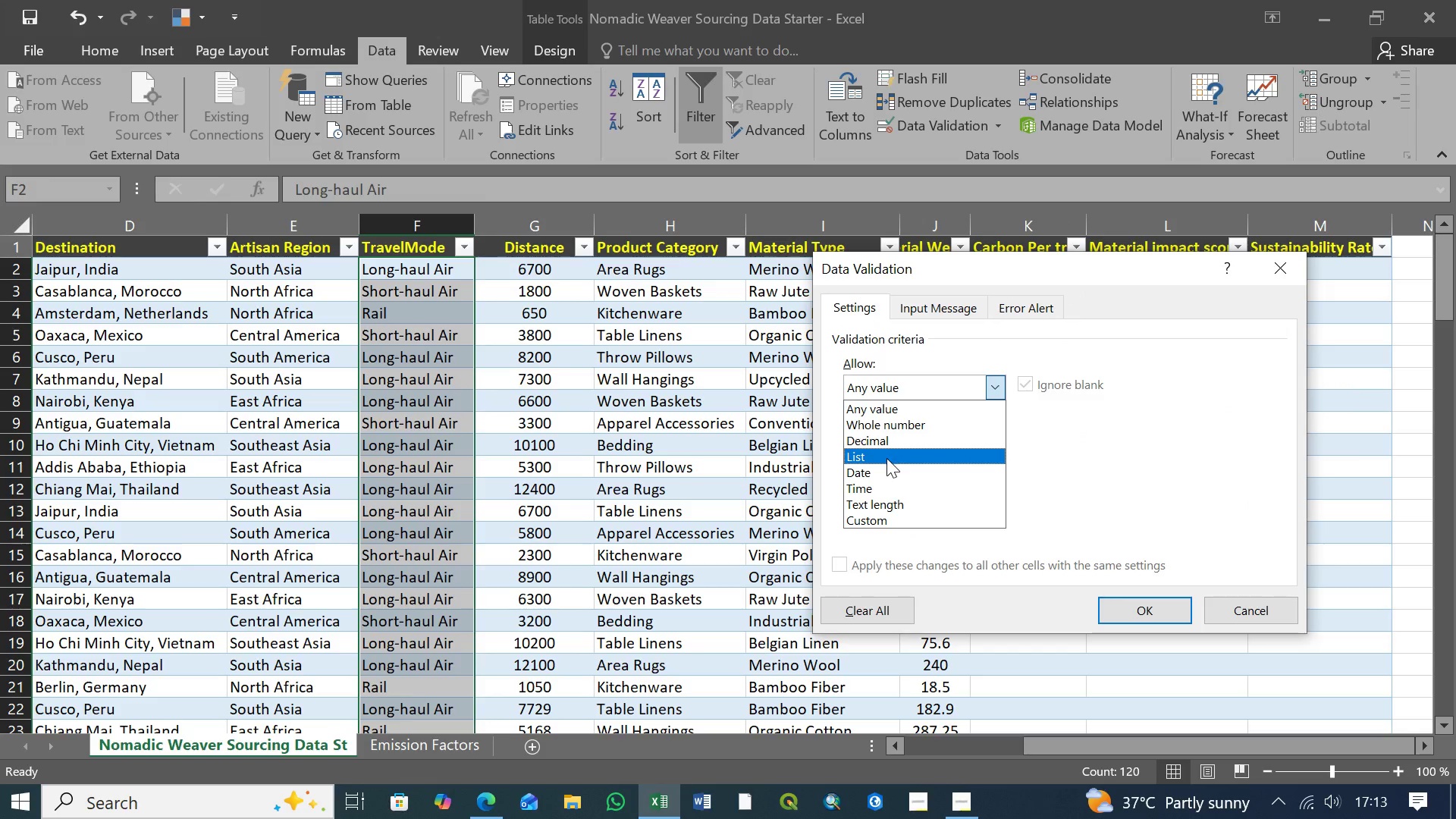 
left_click([886, 458])
 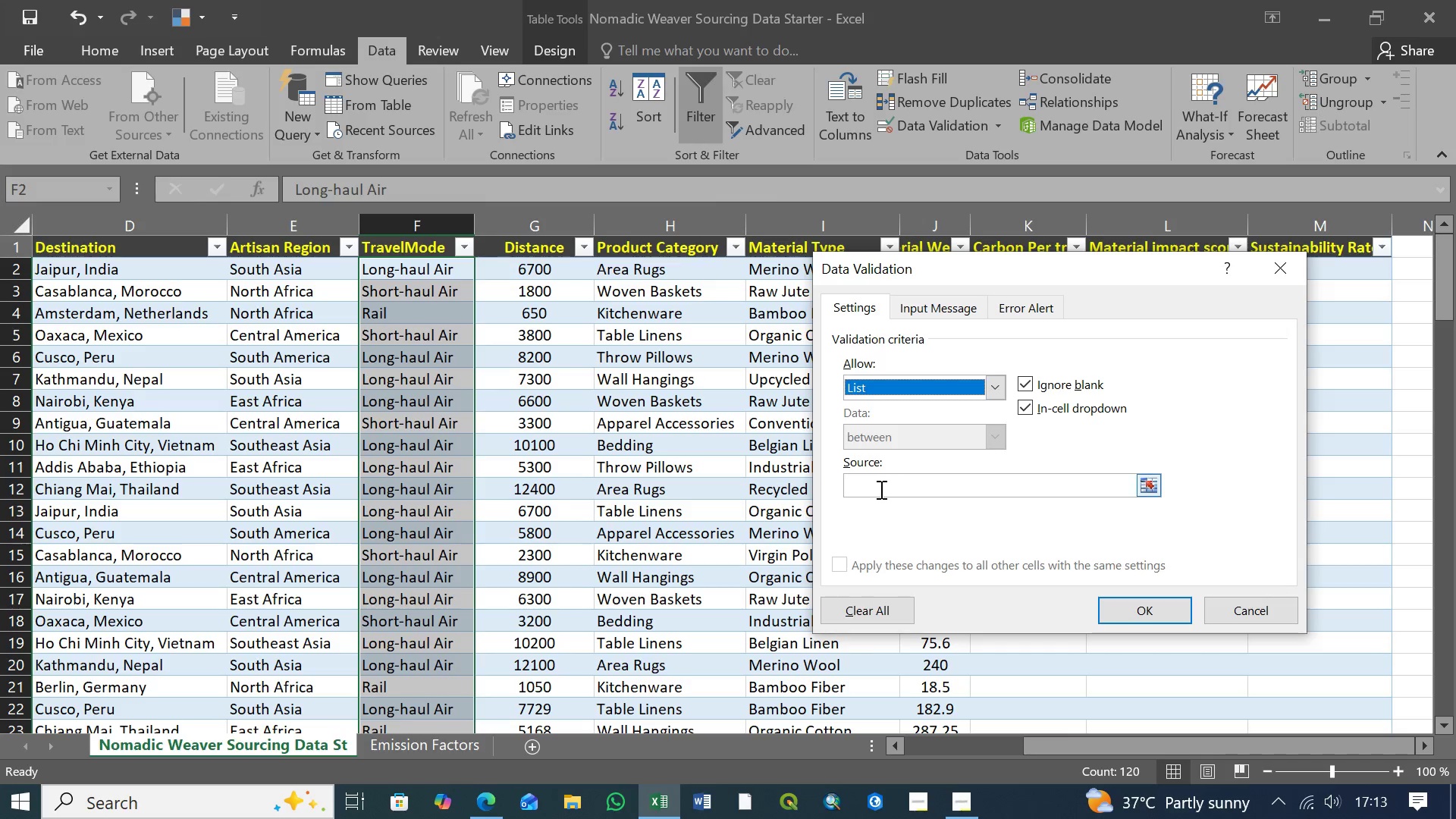 
left_click([880, 482])
 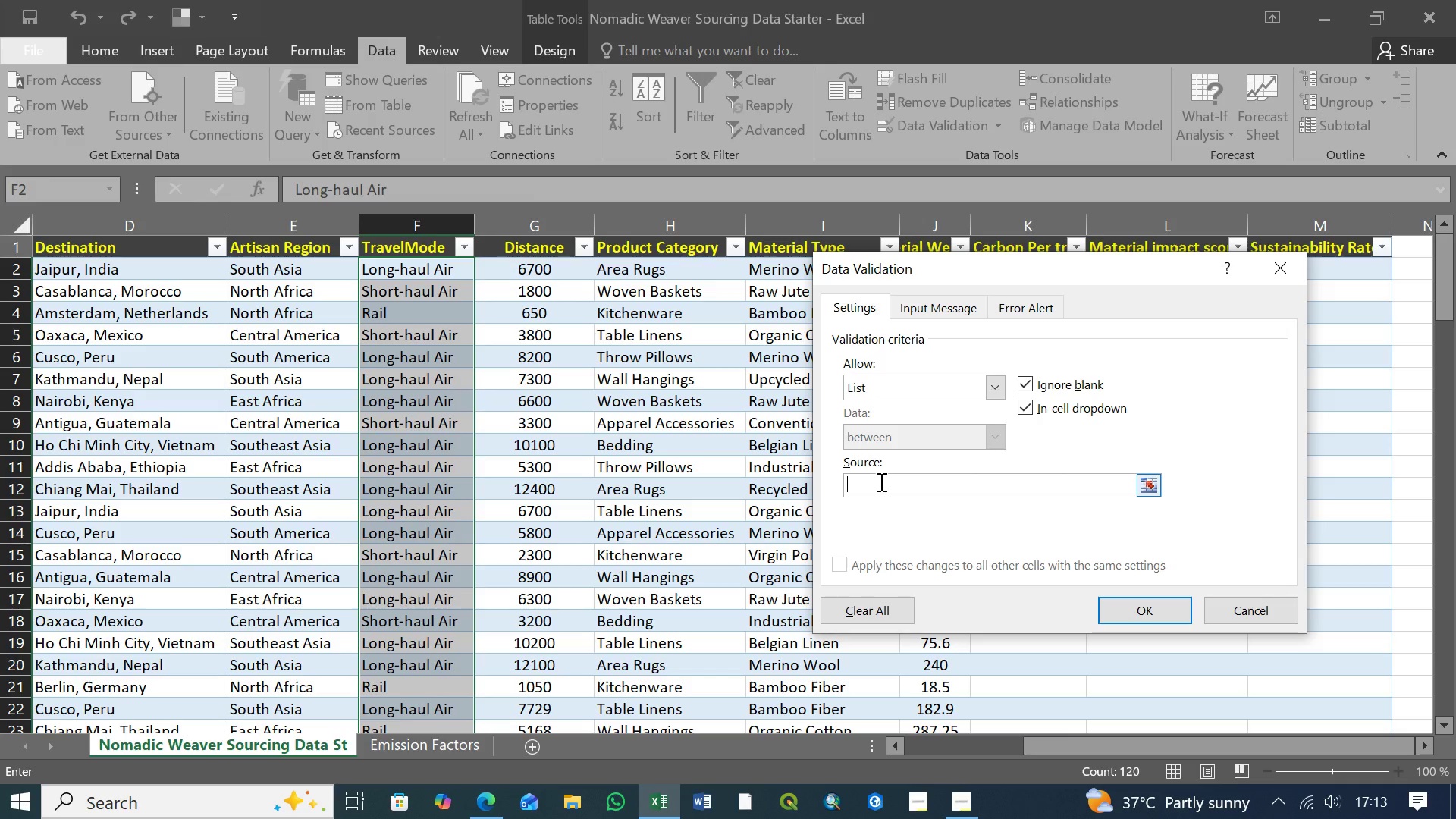 
key(Equal)
 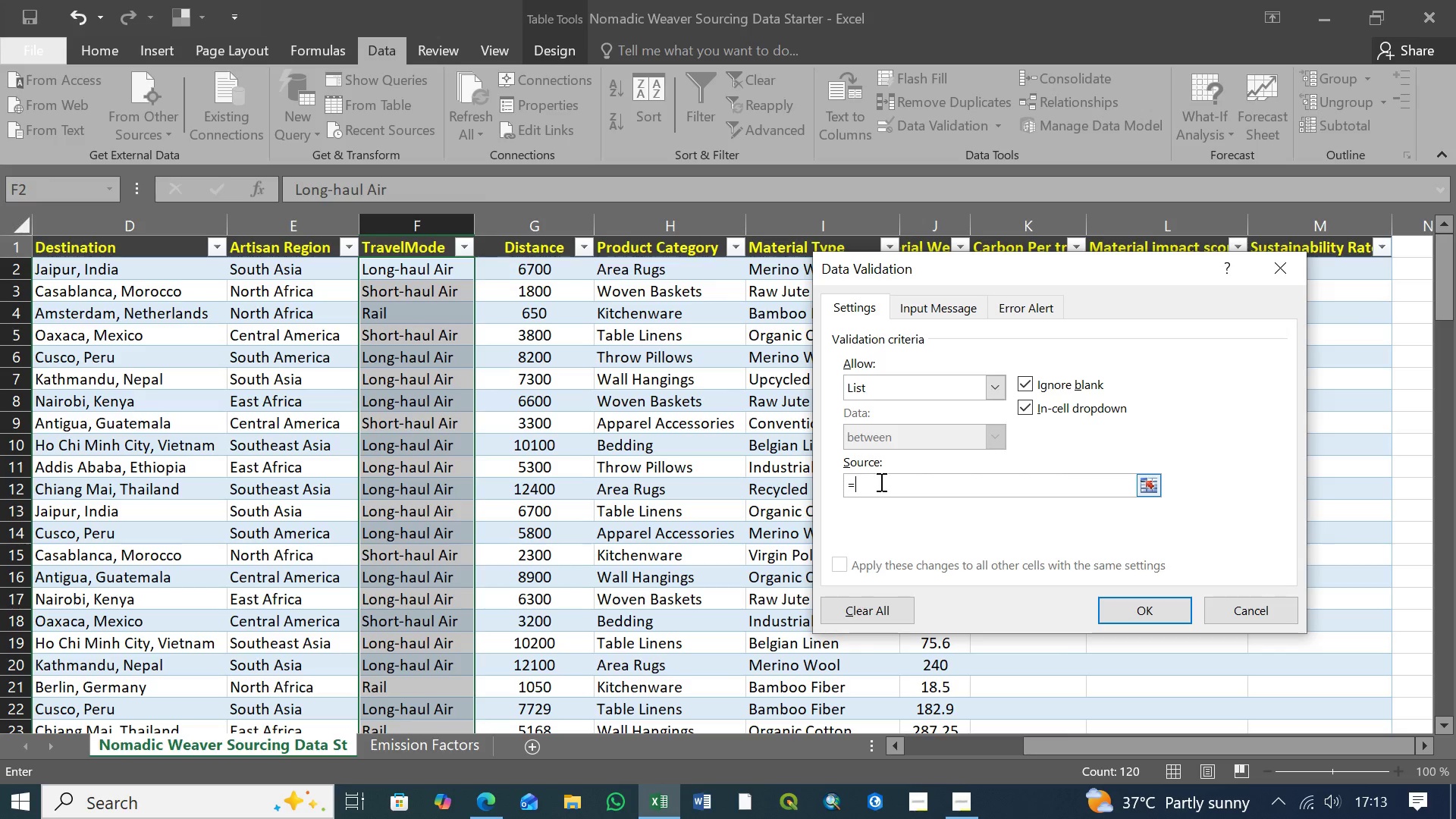 
wait(9.45)
 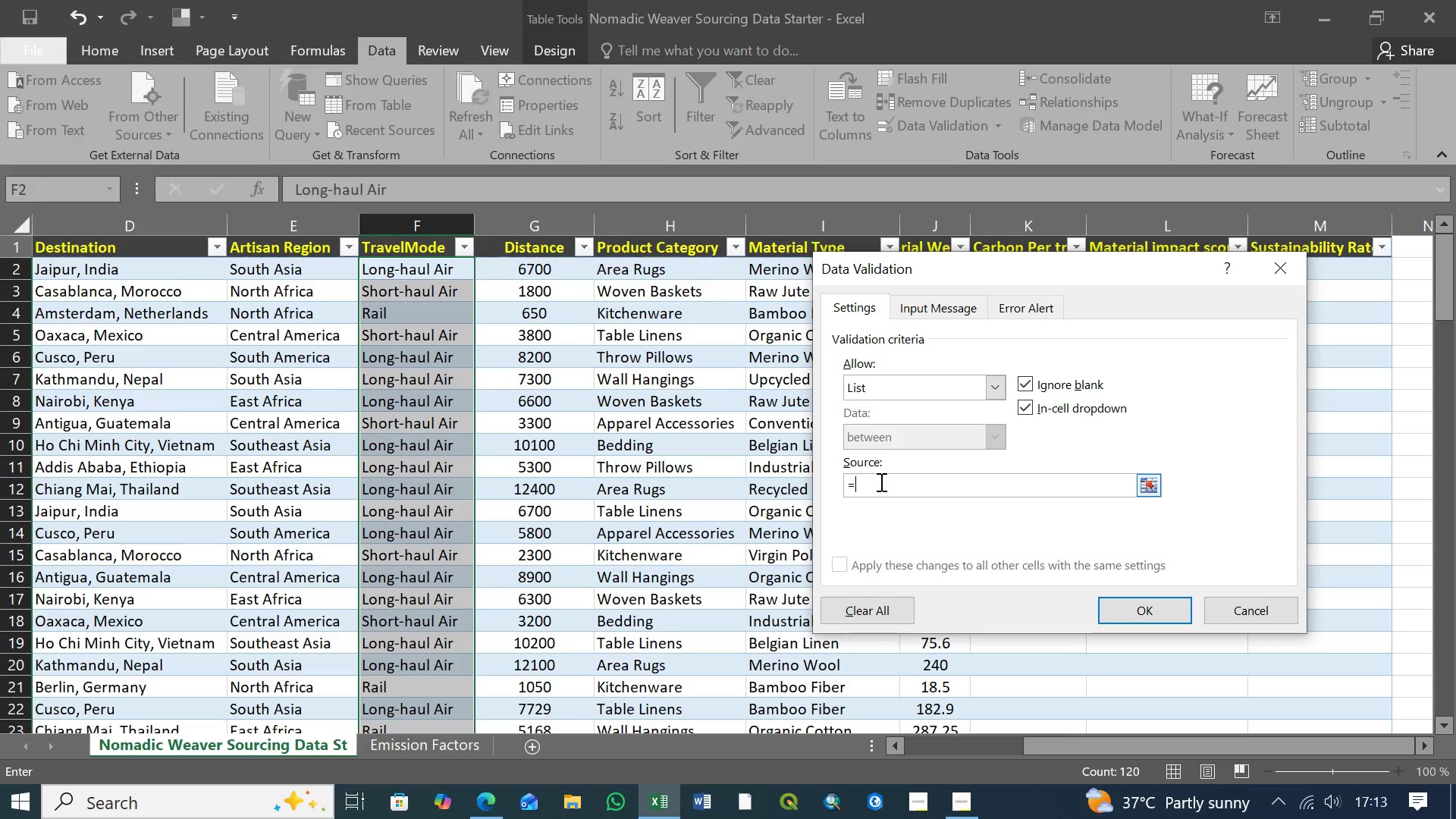 
type(Emission)
 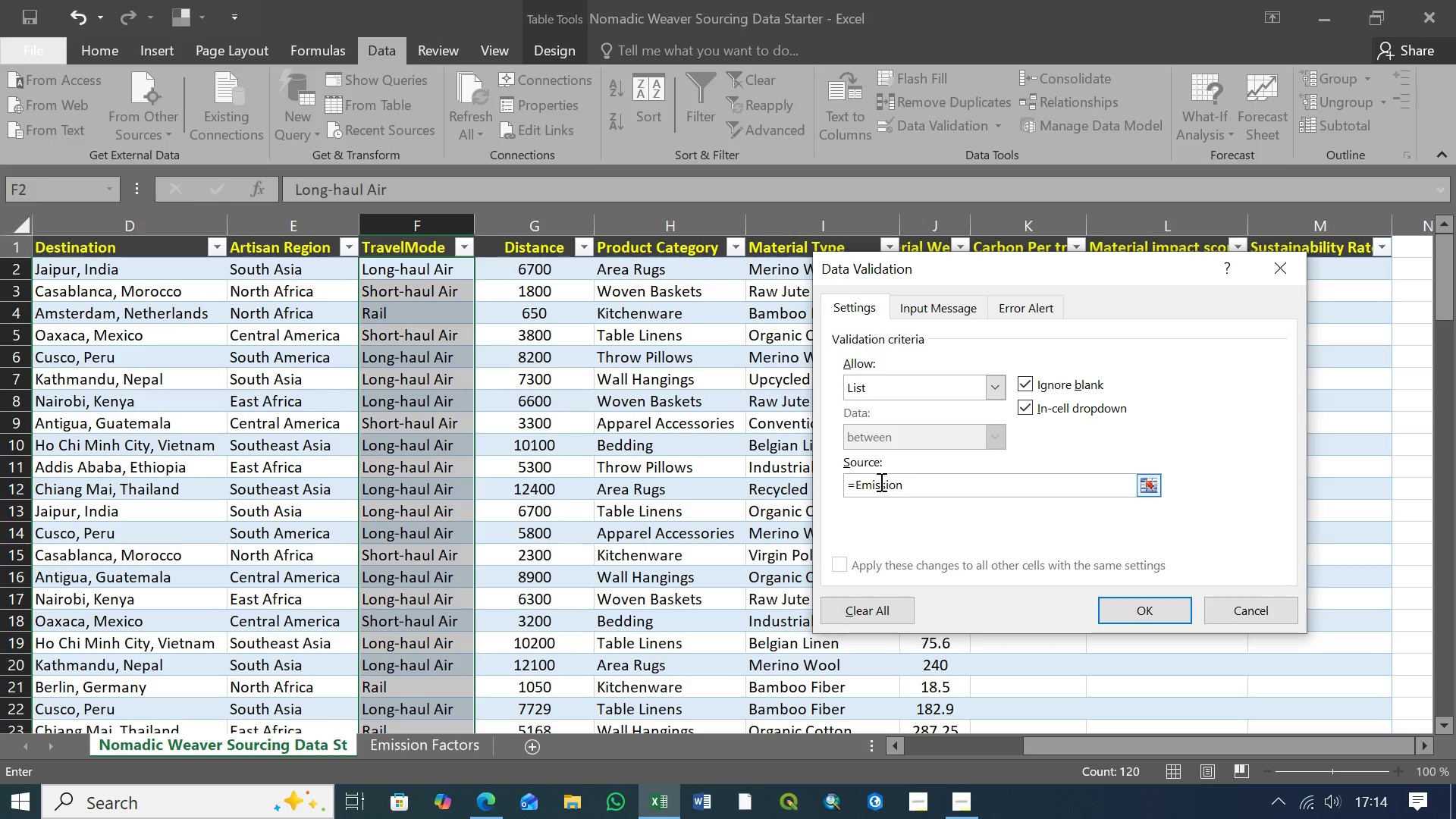 
type(Factors!)
 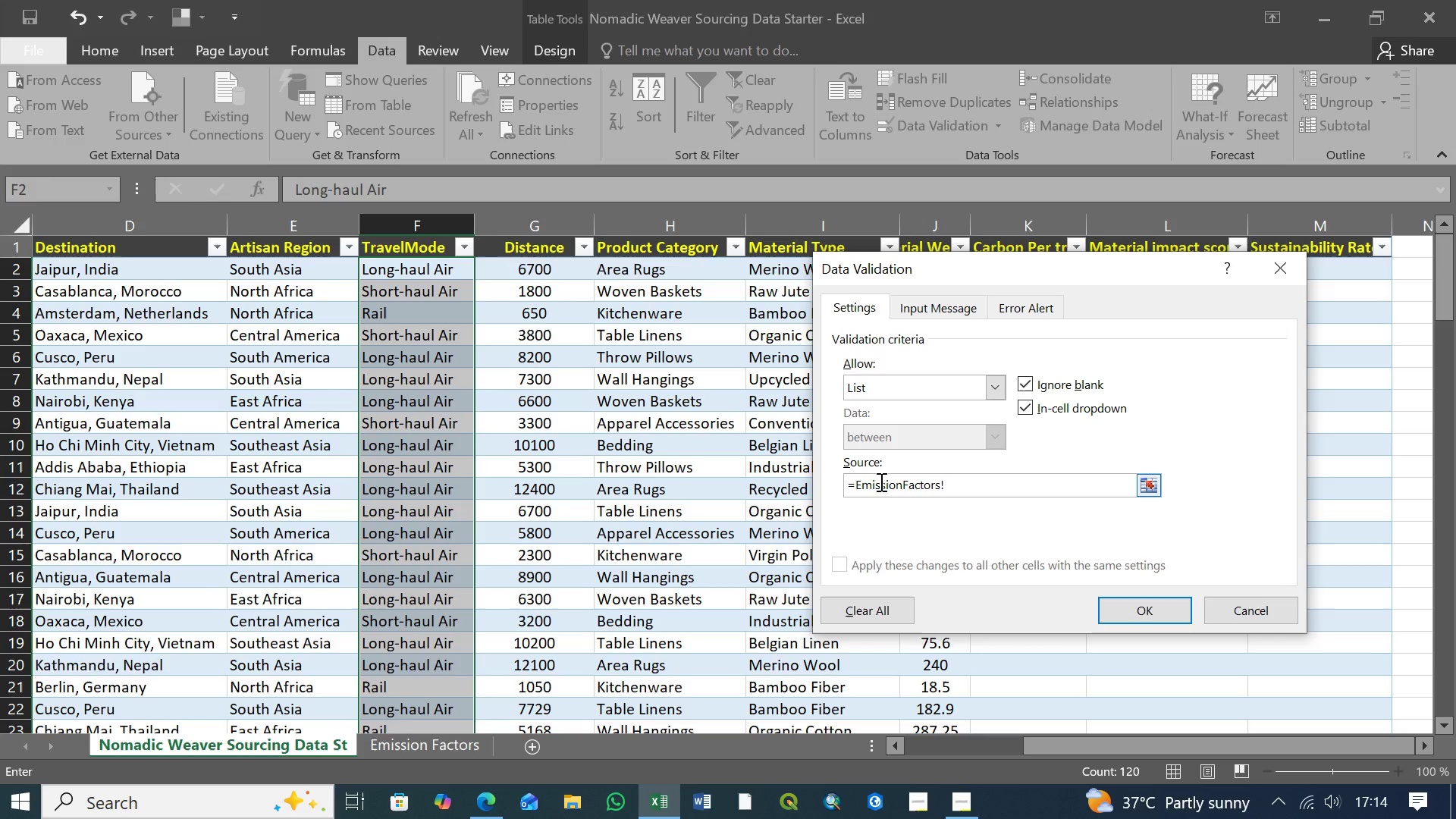 
wait(11.77)
 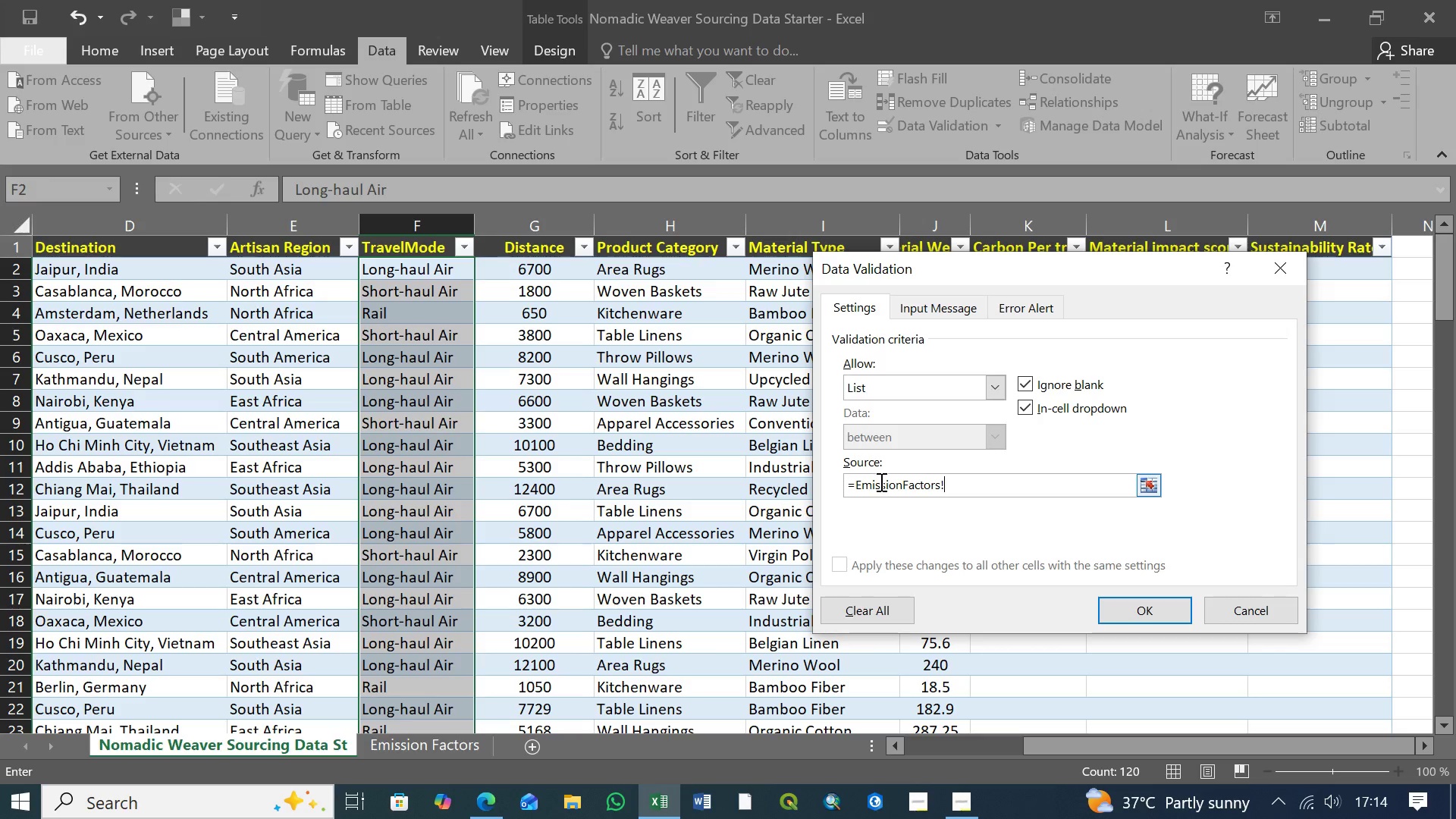 
type($A)
 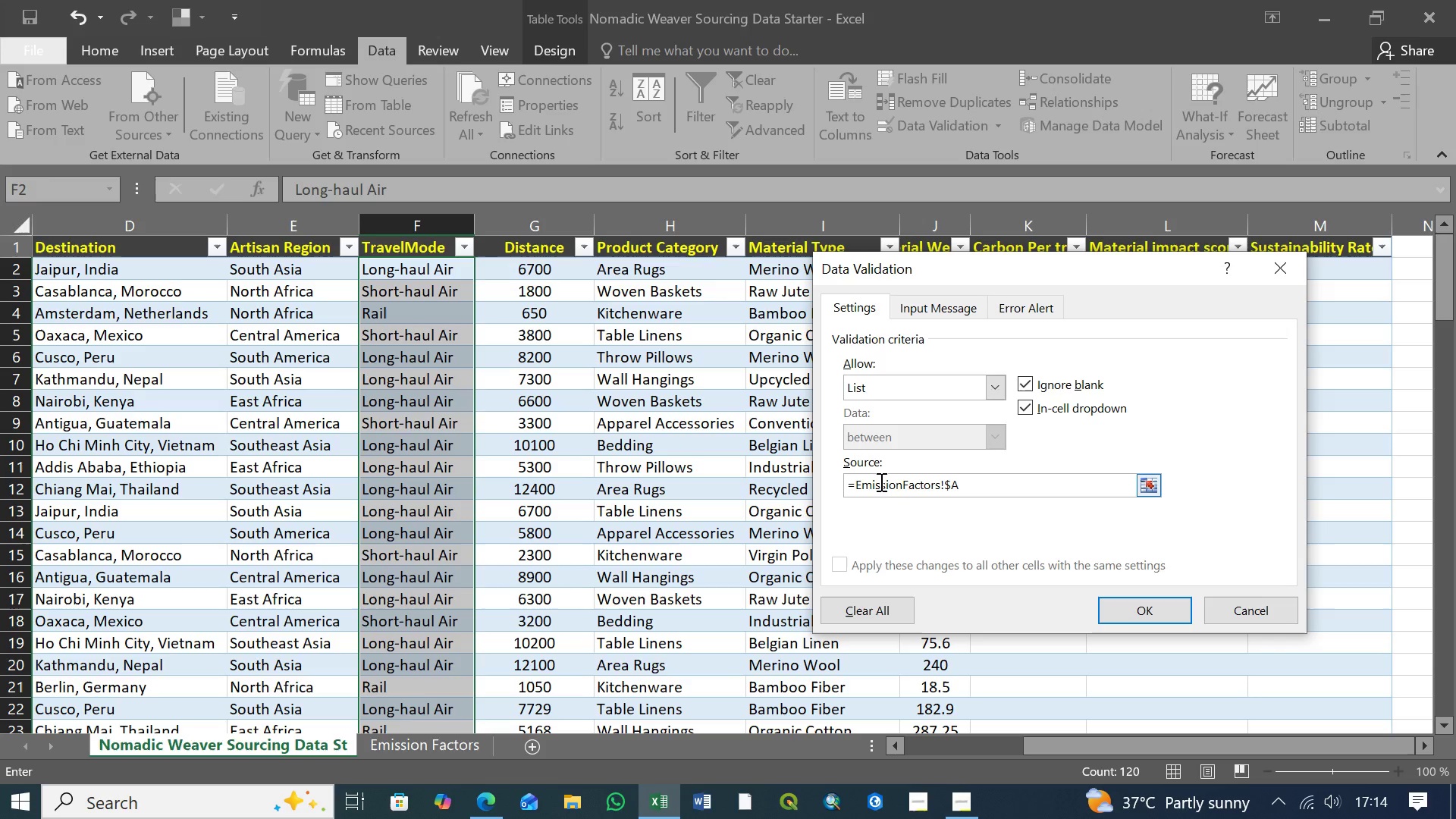 
left_click([947, 487])
 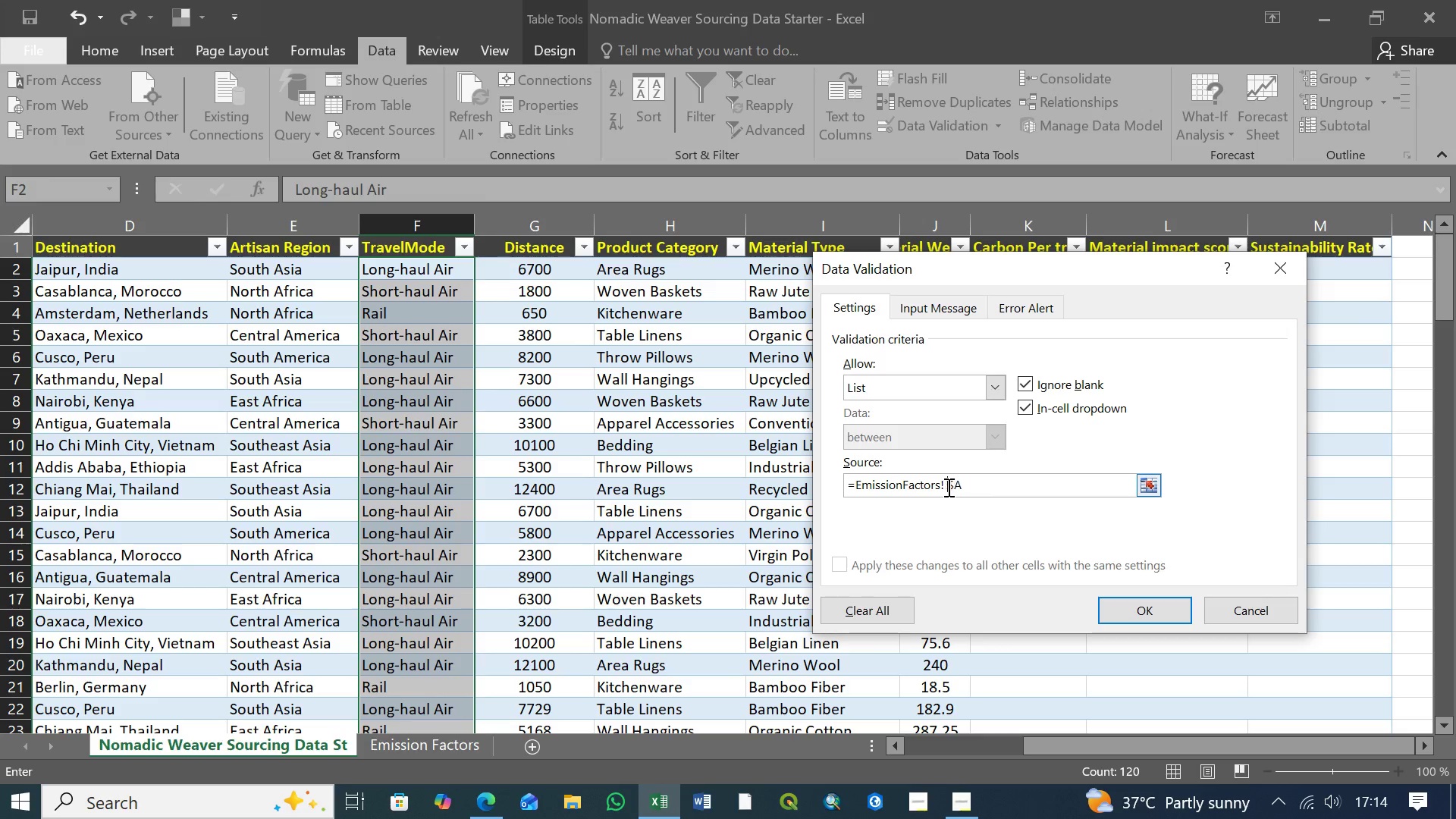 
key(Space)
 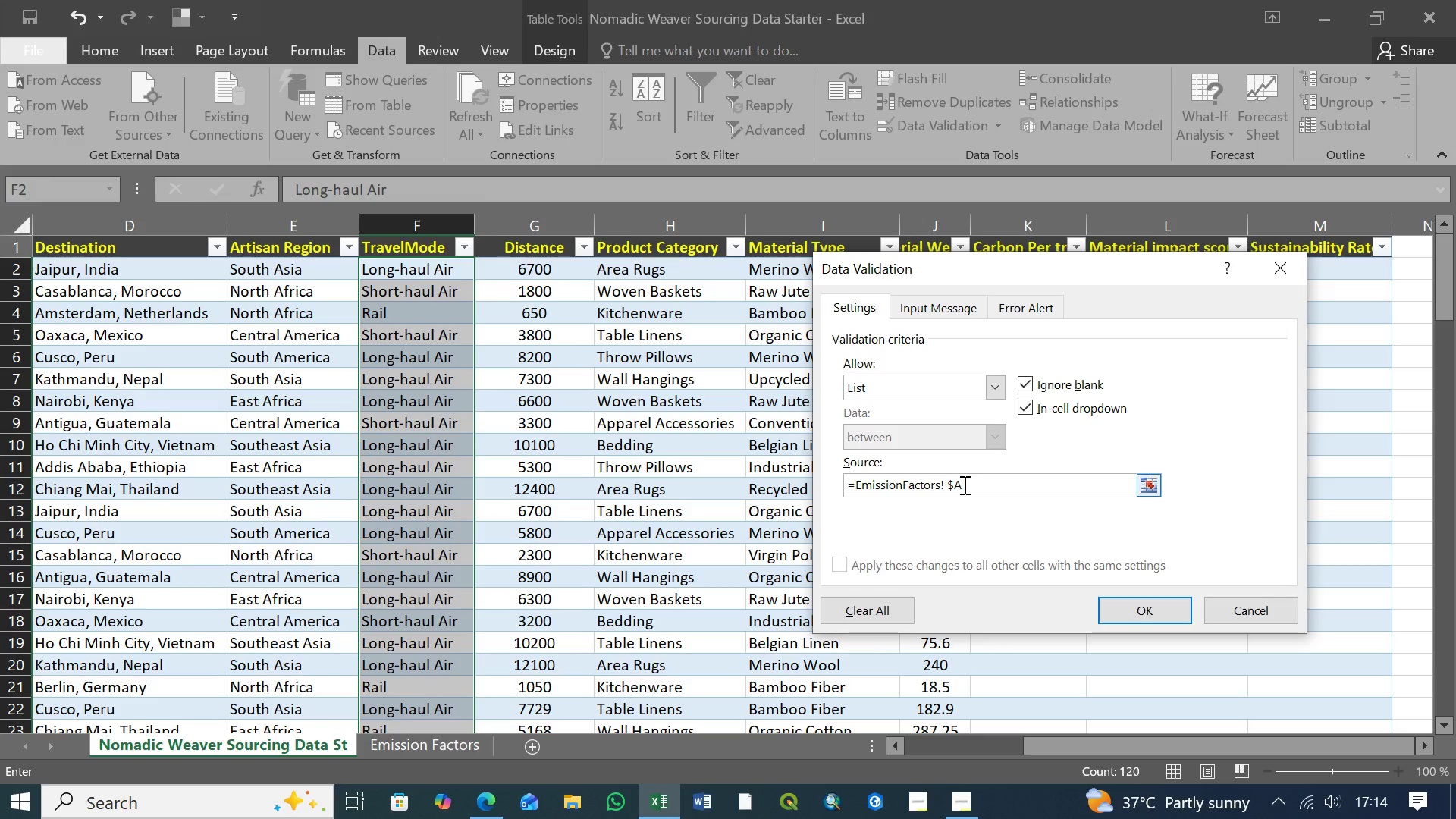 
left_click([963, 485])
 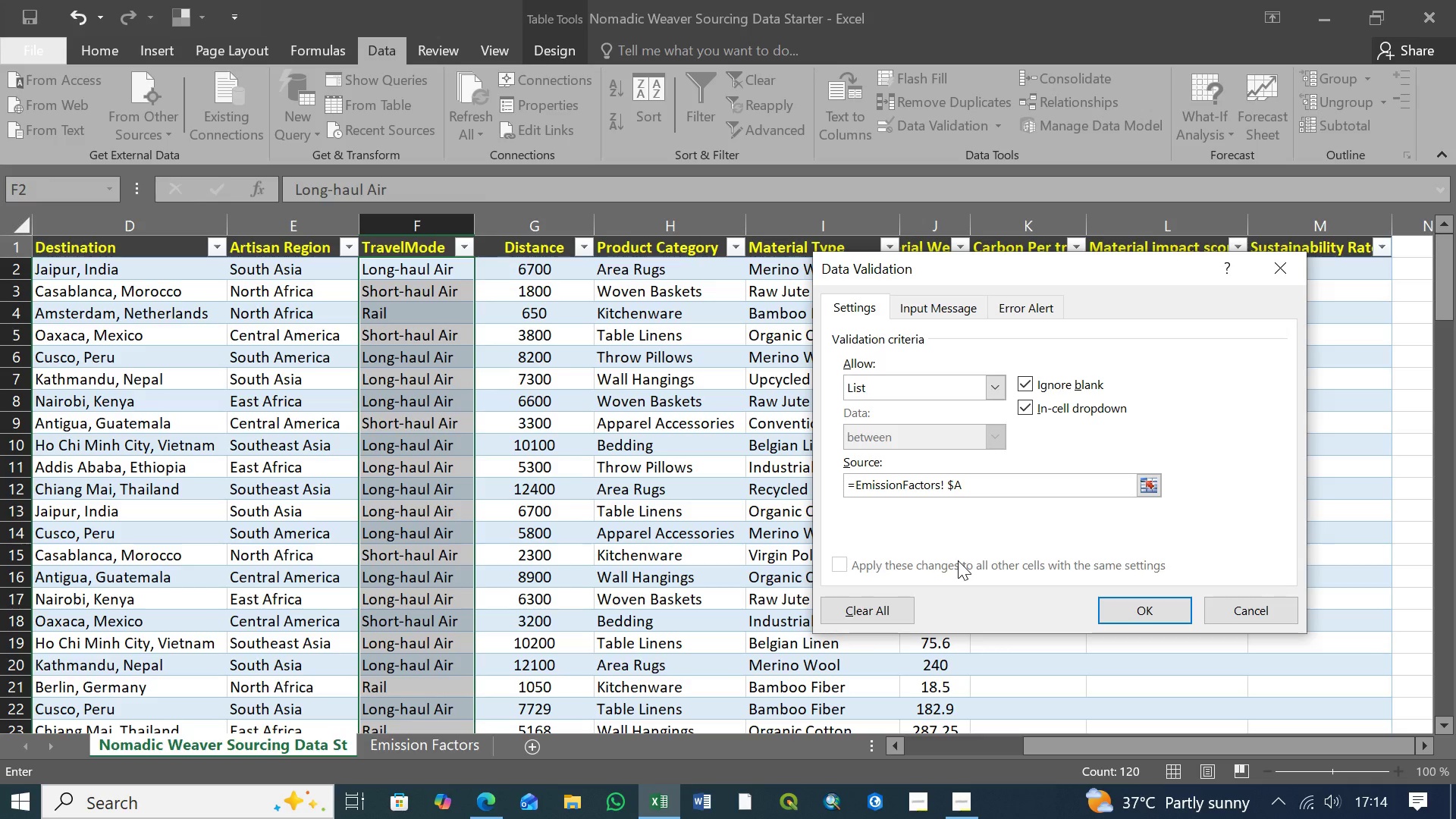 
type($2)
 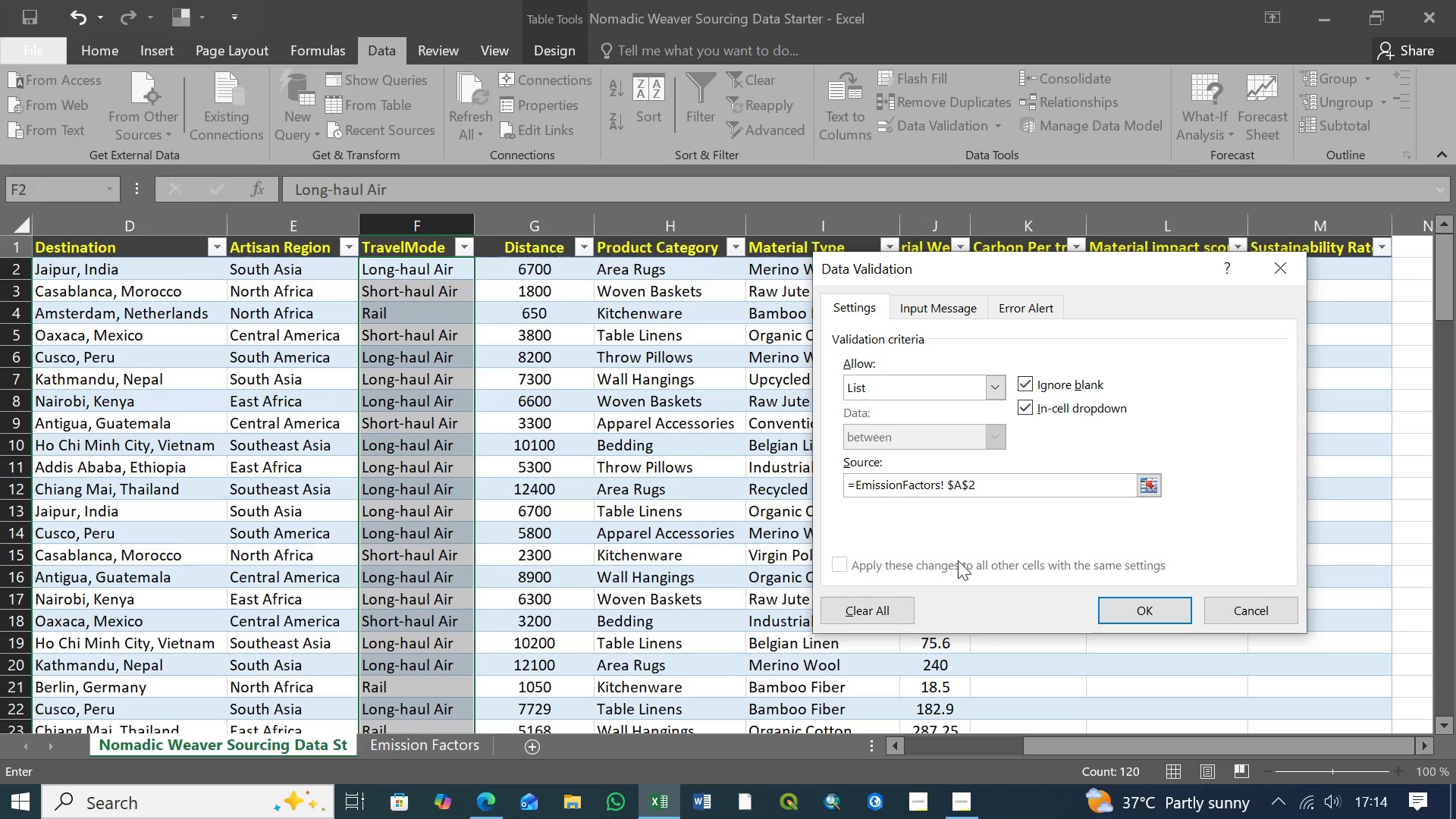 
type(:A)
key(Backspace)
type(@A)
key(Backspace)
key(Backspace)
type($)
 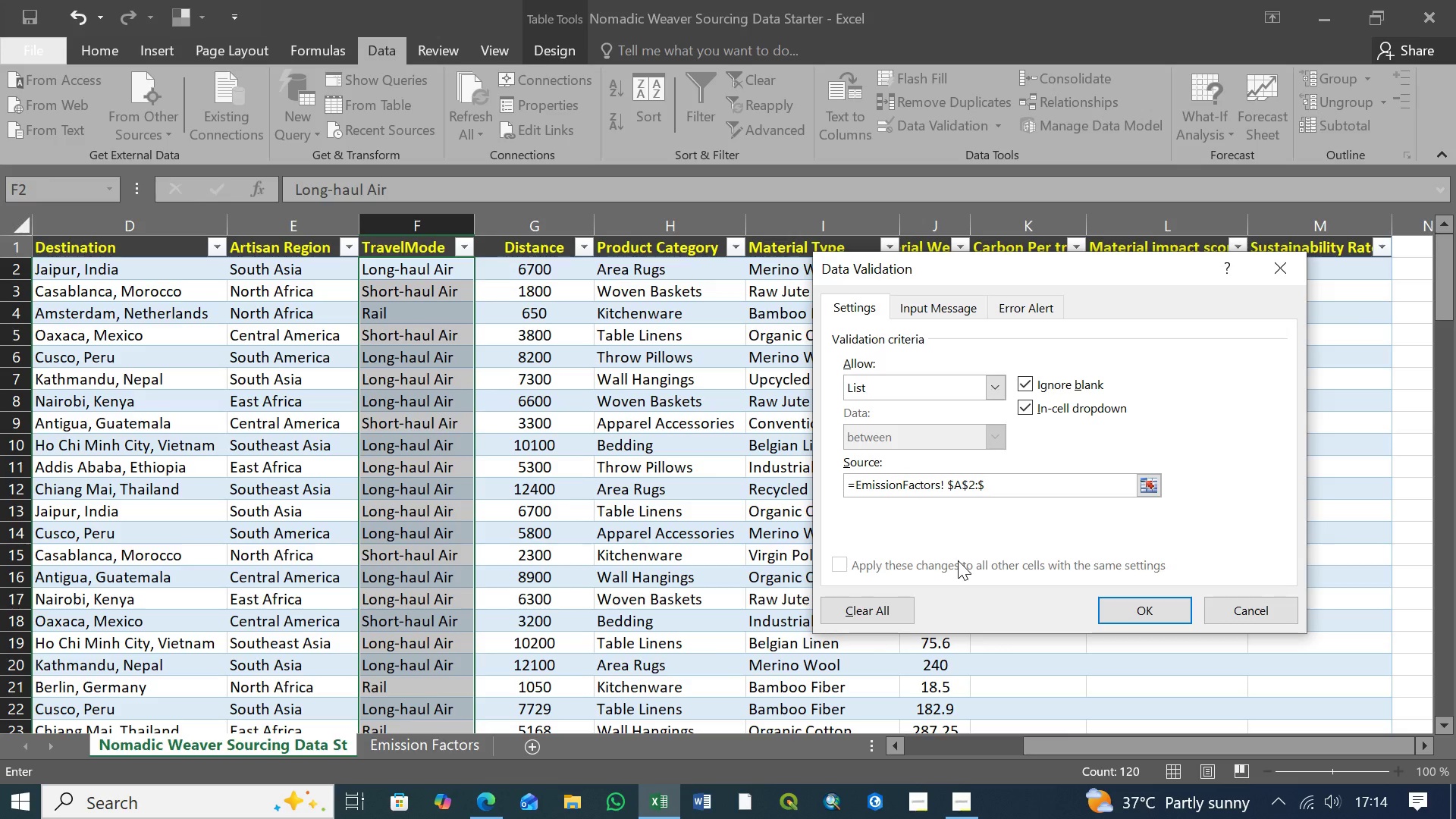 
hold_key(key=ShiftLeft, duration=1.5)
 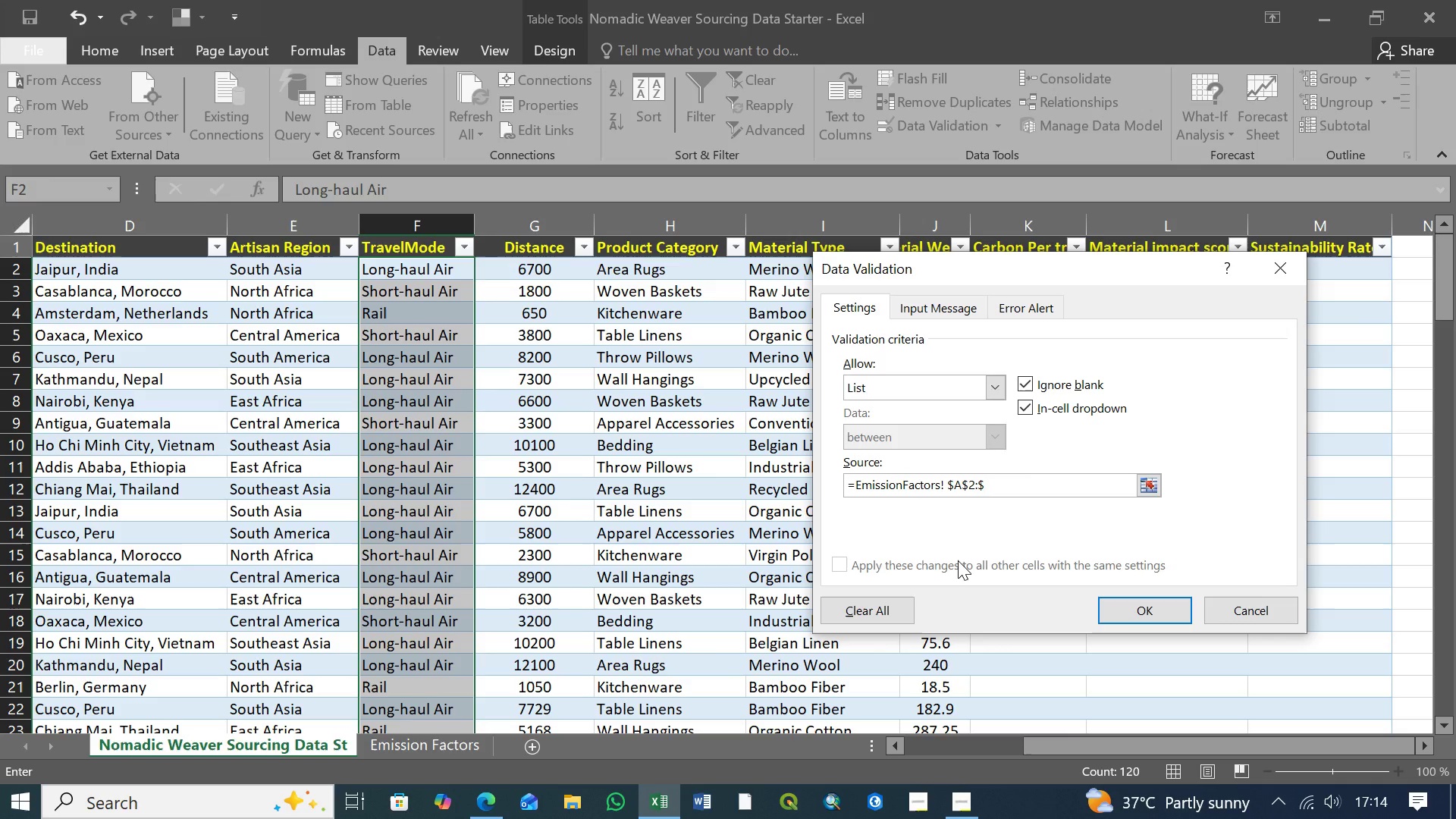 
hold_key(key=ShiftLeft, duration=1.51)
 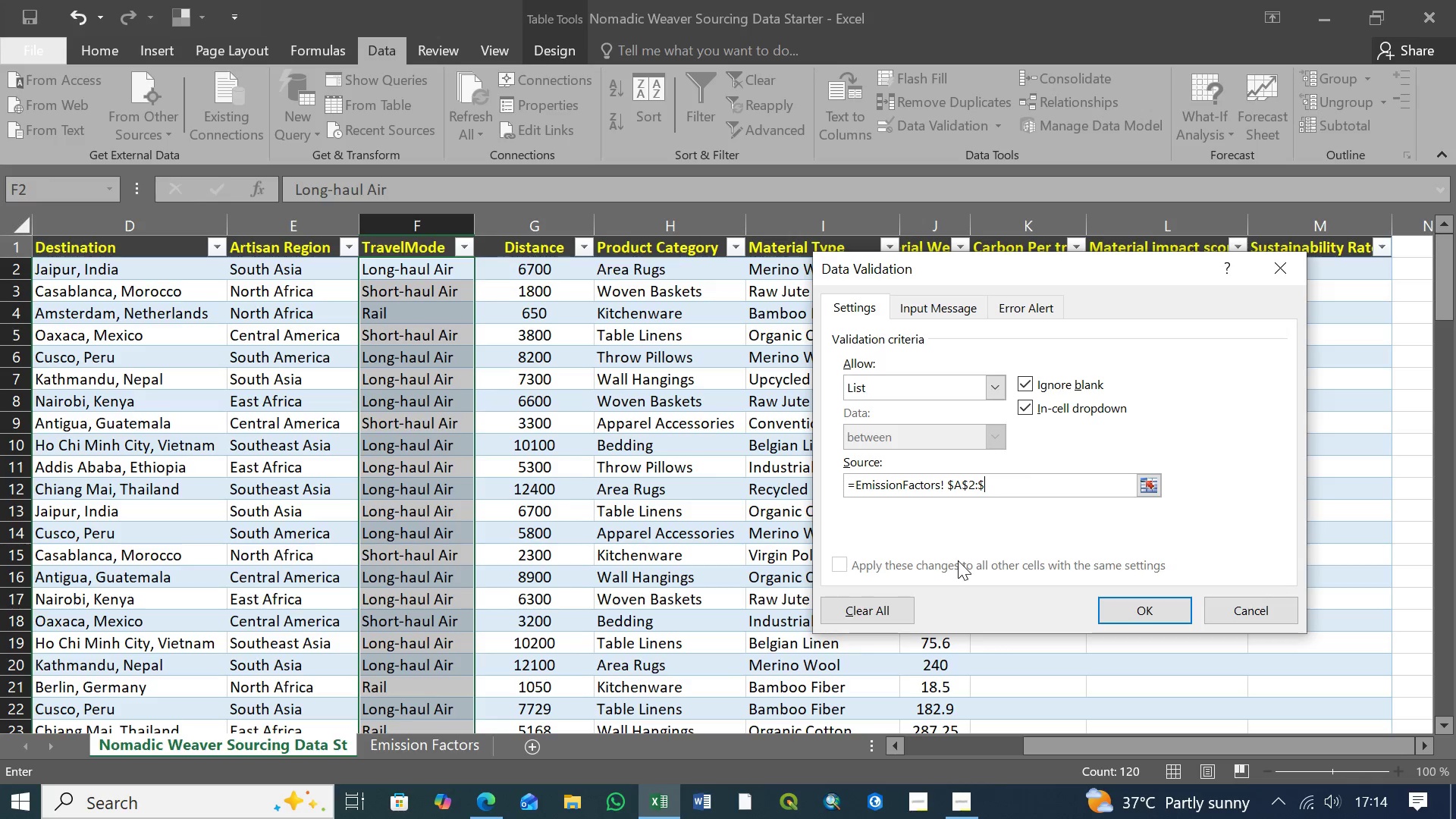 
type(A$4)
 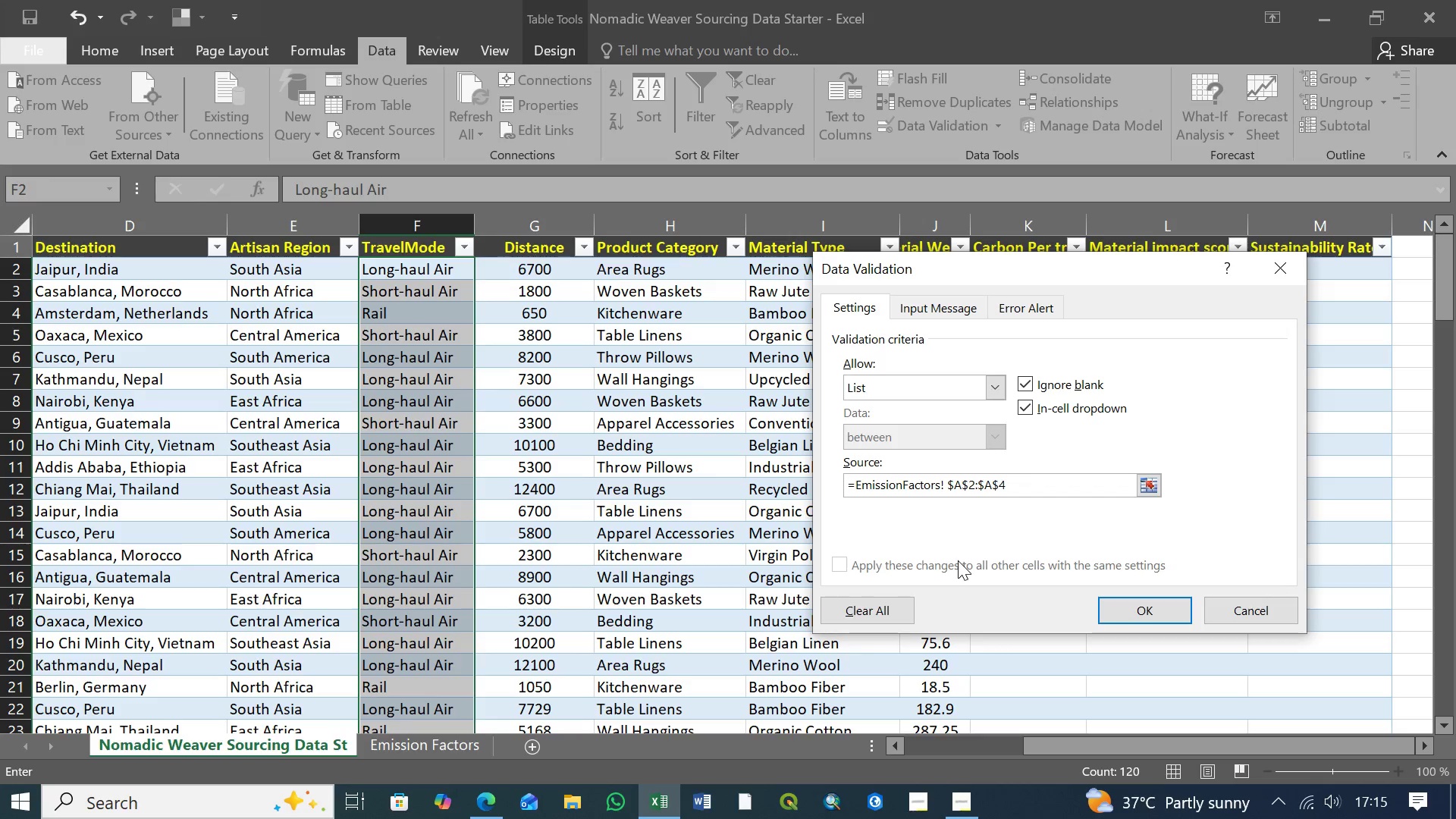 
wait(6.91)
 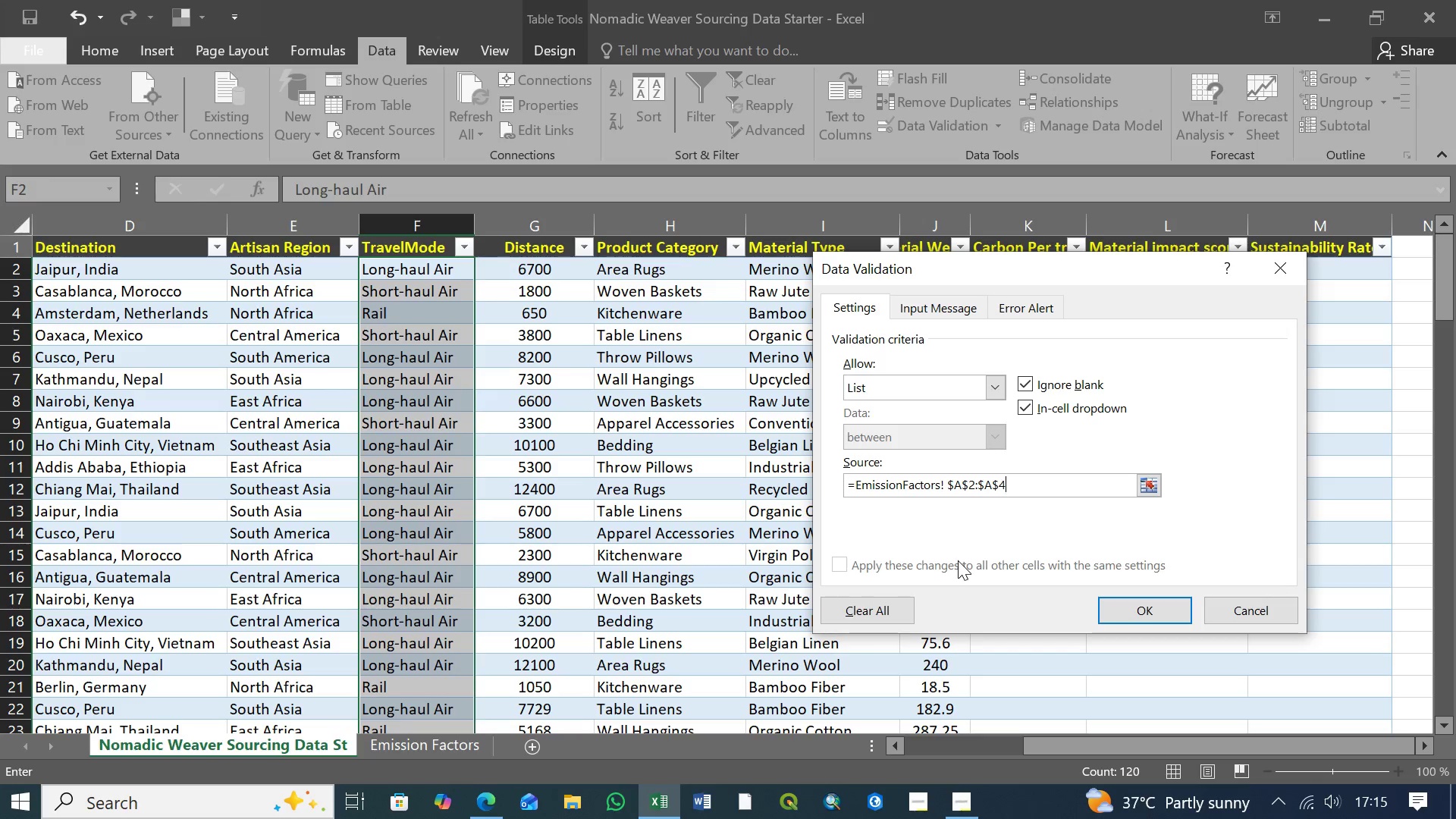 
left_click_drag(start_coordinate=[1012, 482], to_coordinate=[824, 480])
 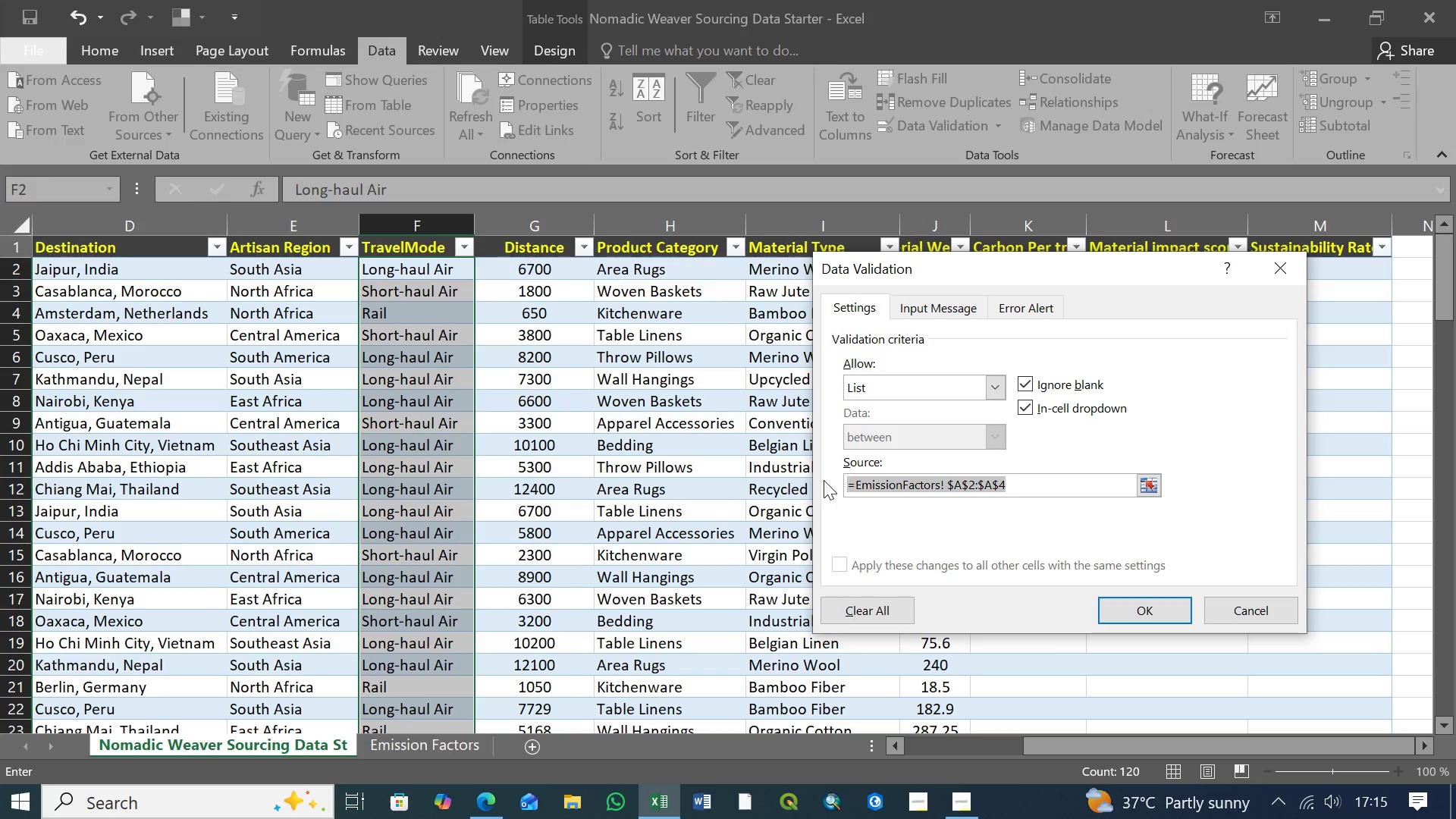 
key(Control+C)
 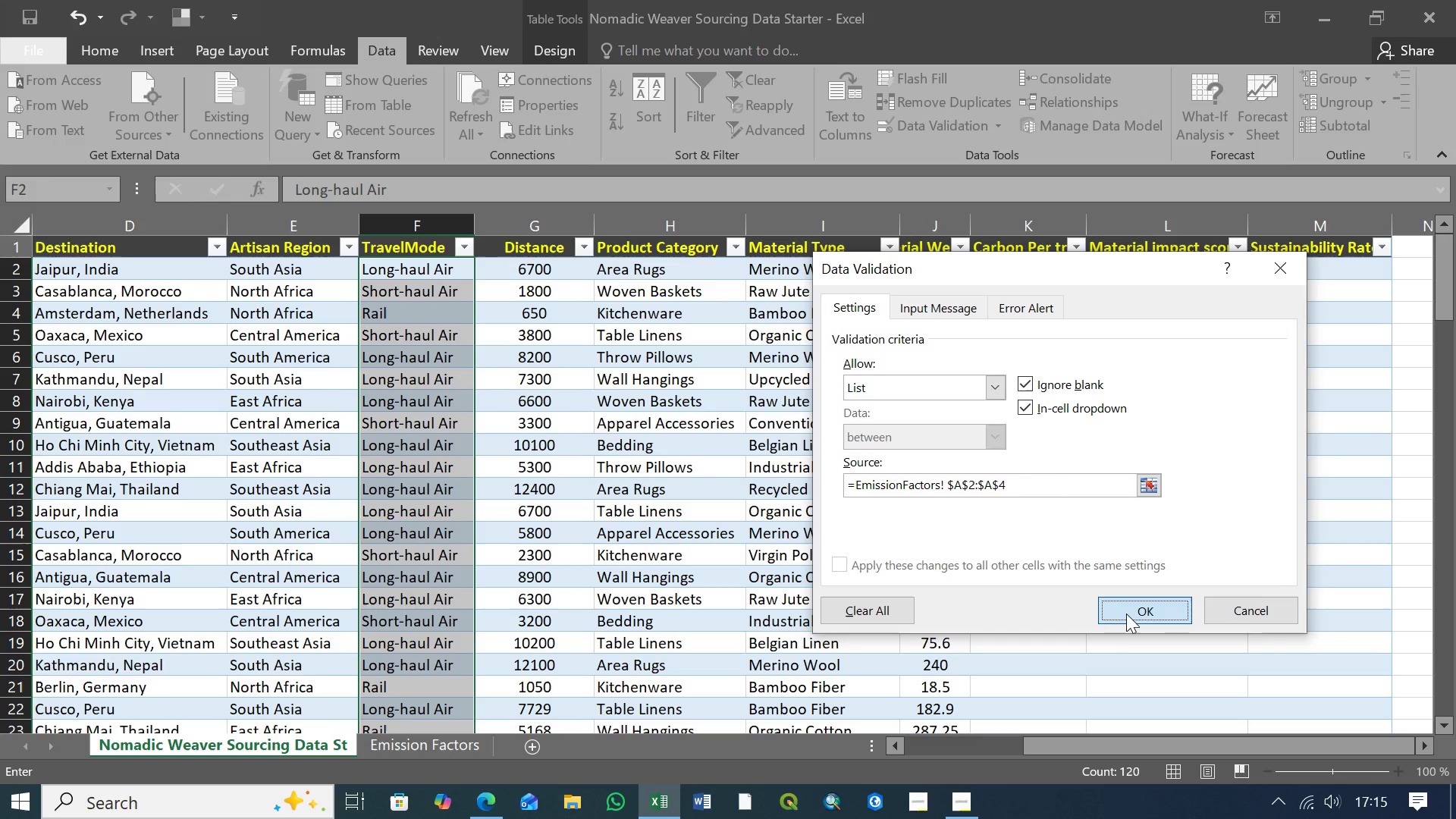 
left_click([1126, 613])
 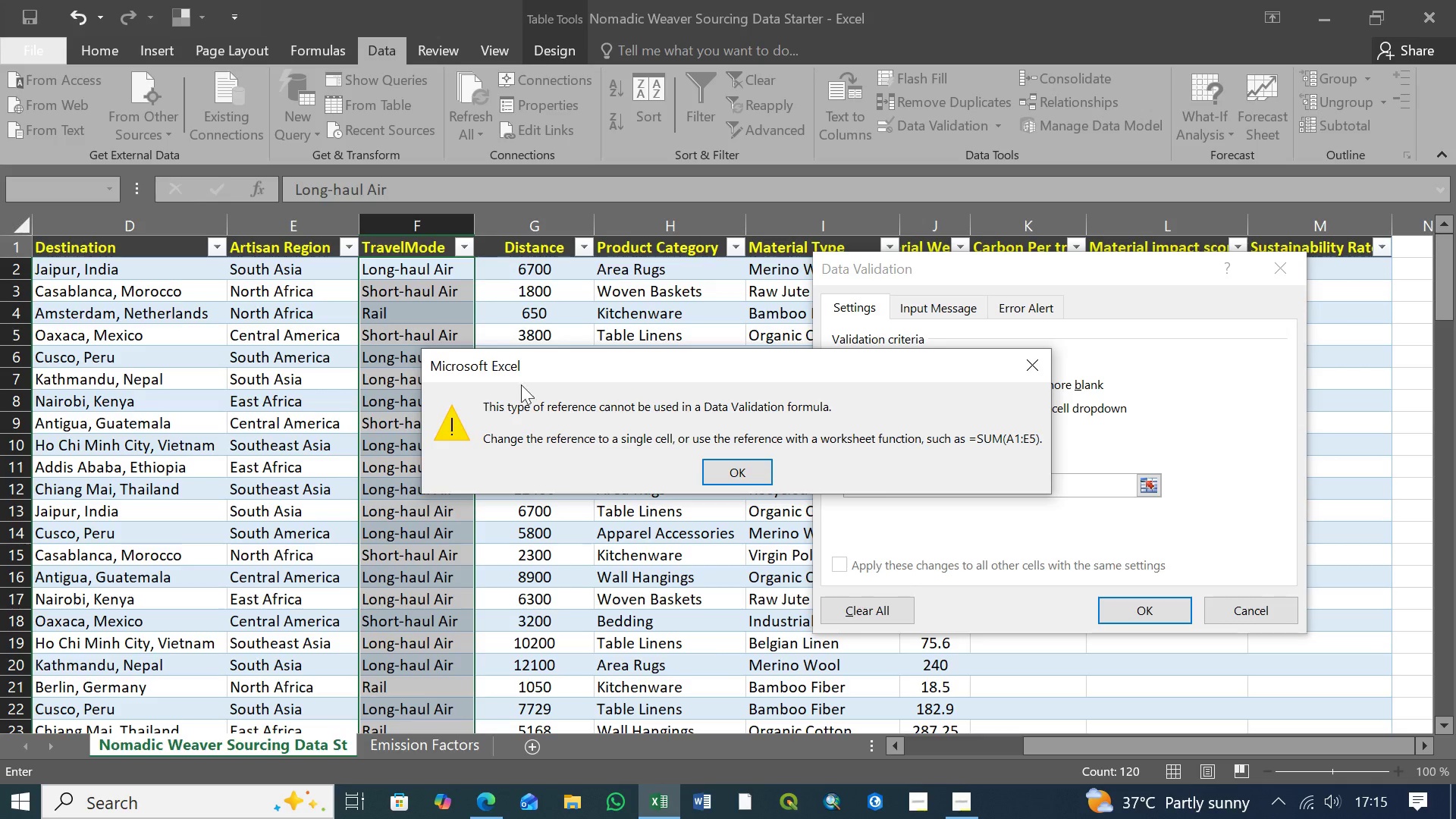 
wait(12.23)
 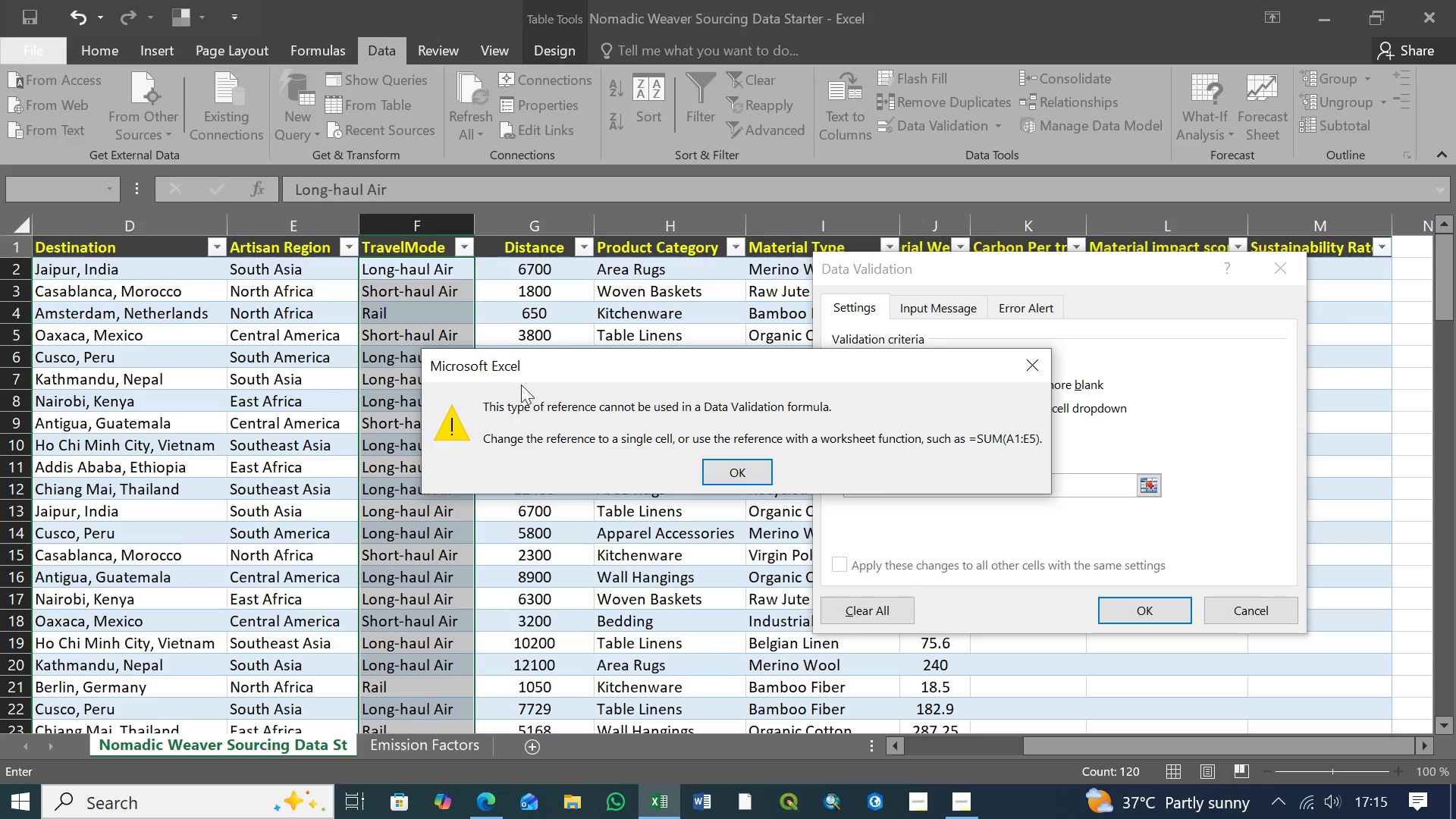 
left_click([748, 469])
 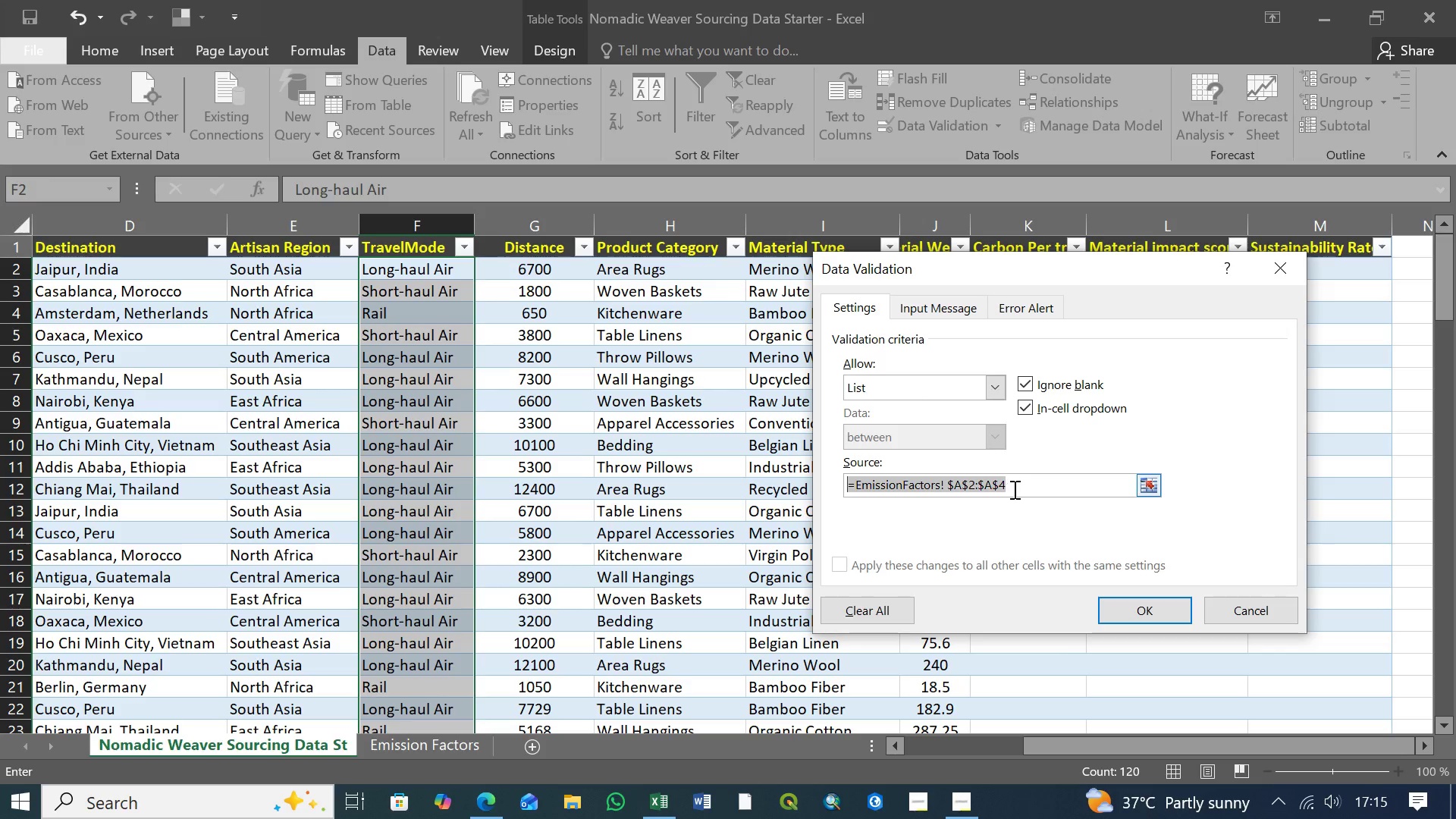 
left_click_drag(start_coordinate=[1013, 487], to_coordinate=[854, 490])
 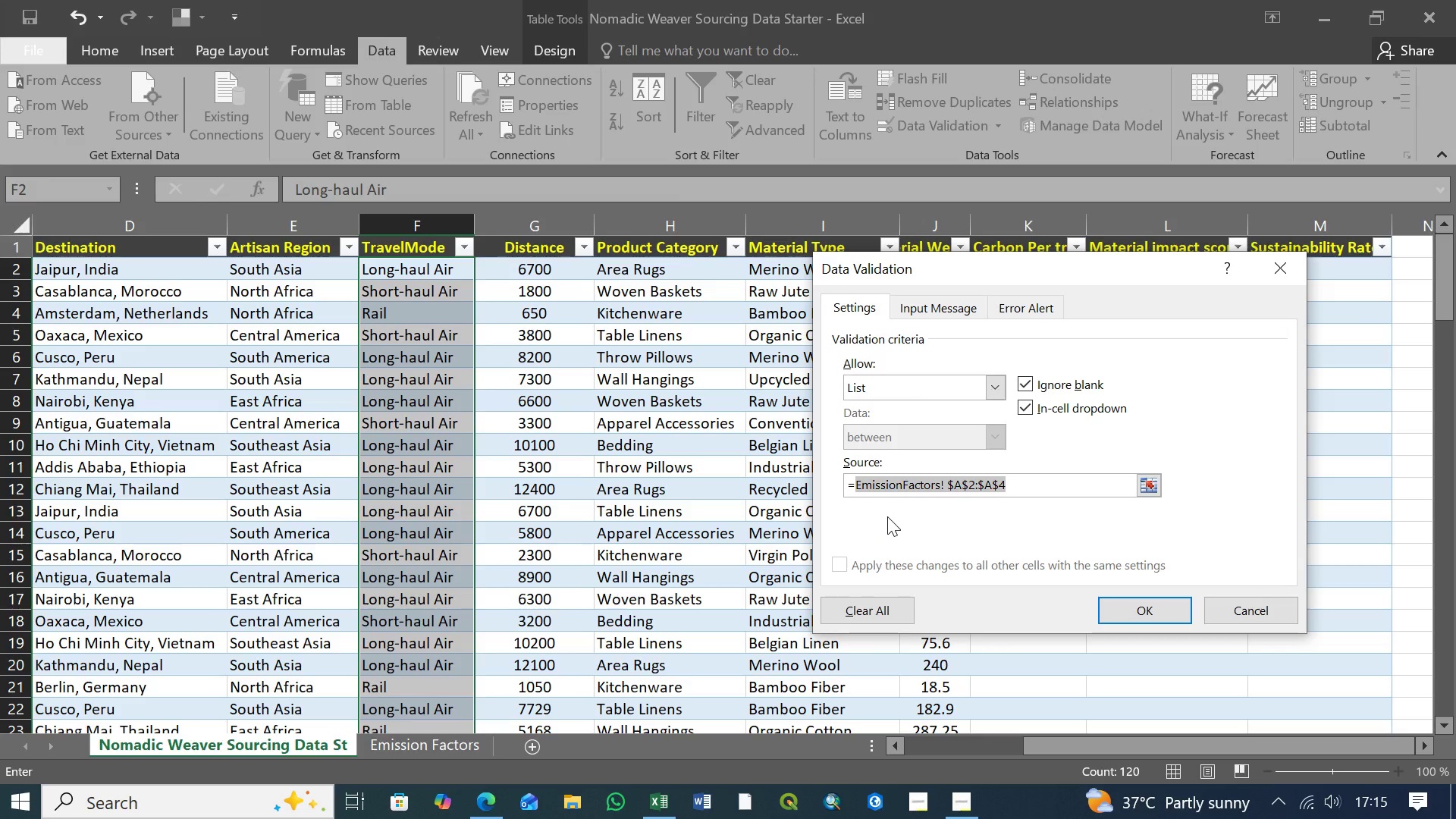 
type(SUM)
 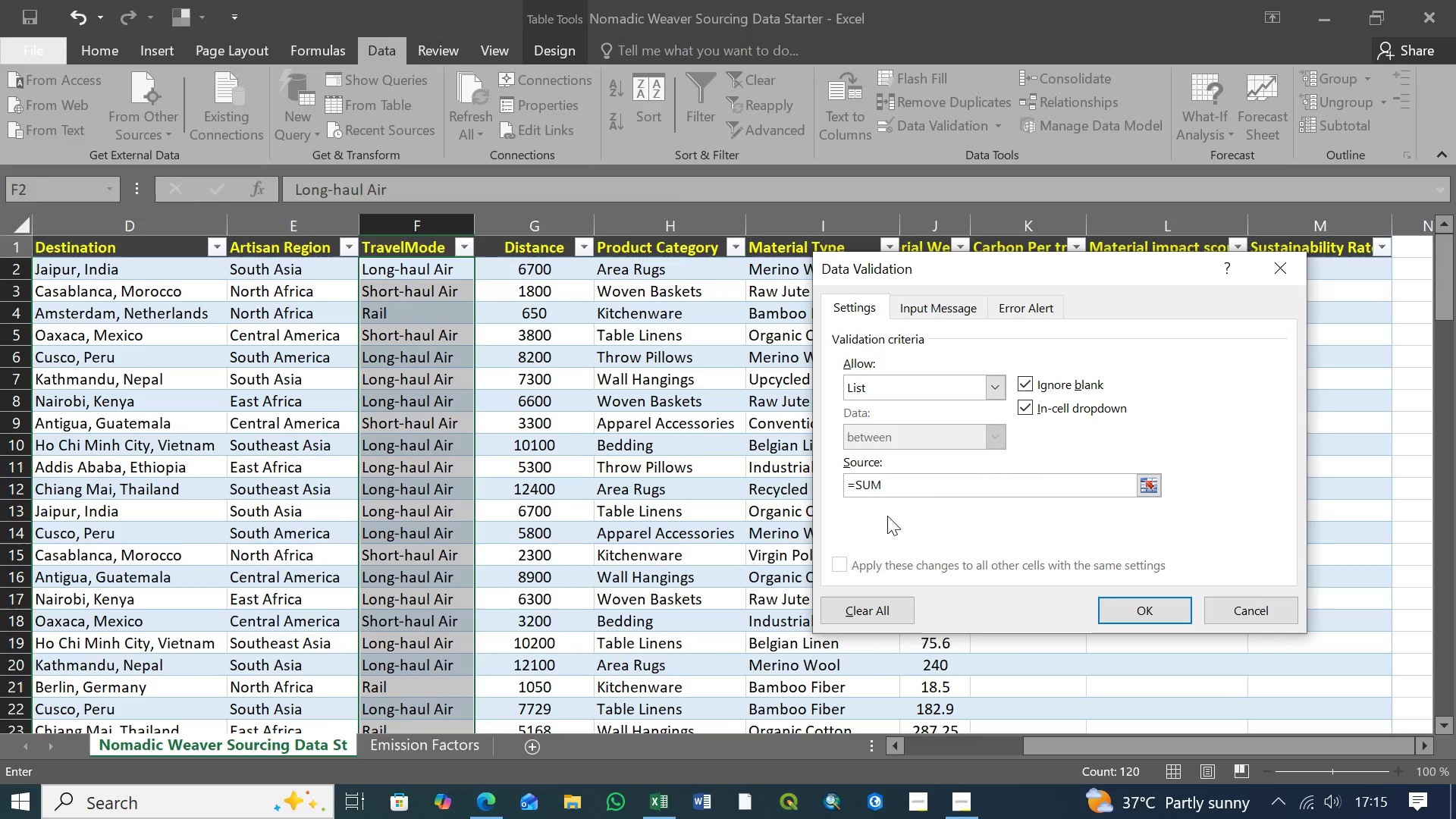 
key(Shift+9)
 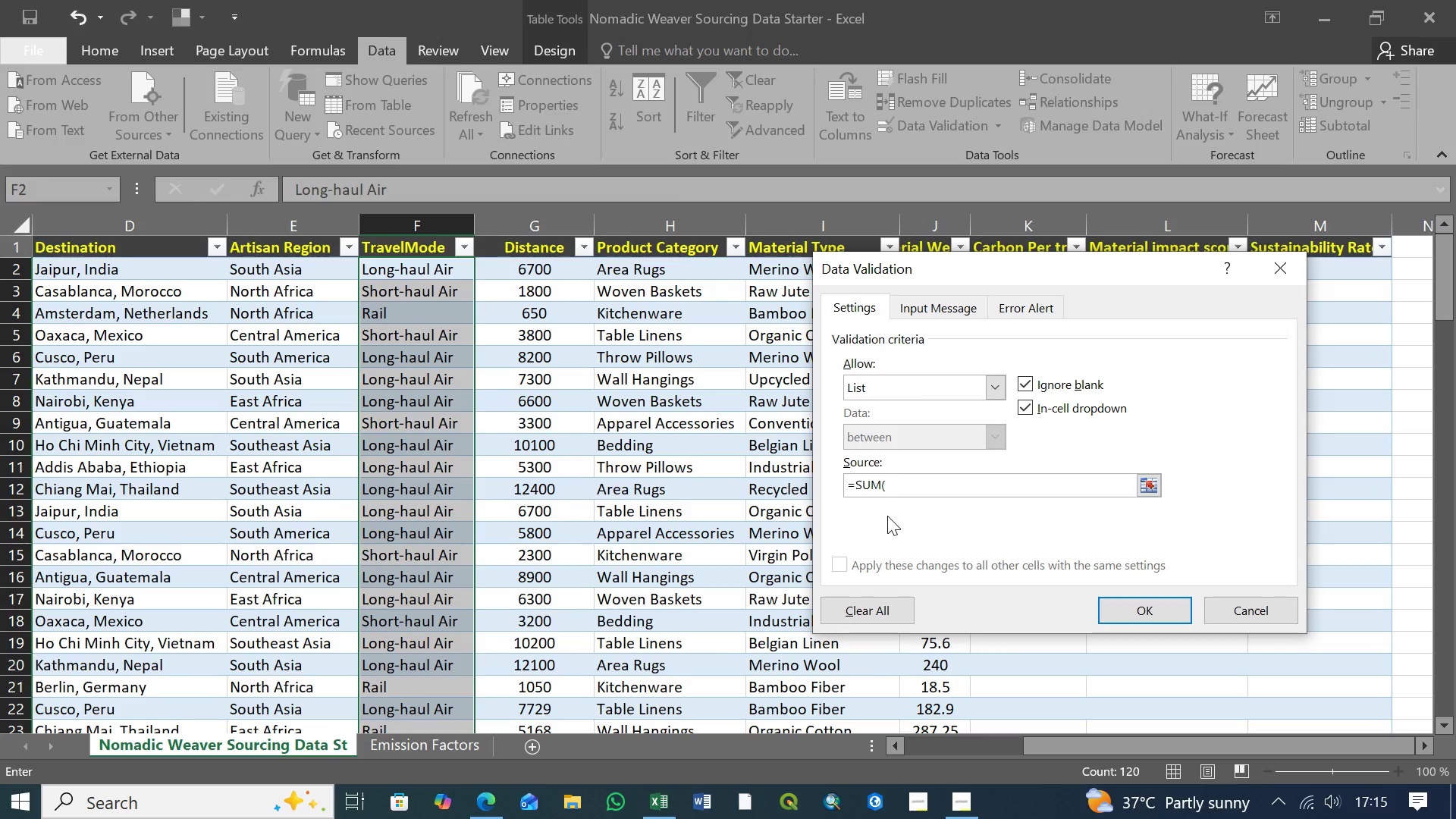 
type(A)
key(Backspace)
type(A2)
key(Backspace)
key(Backspace)
type(A2)
 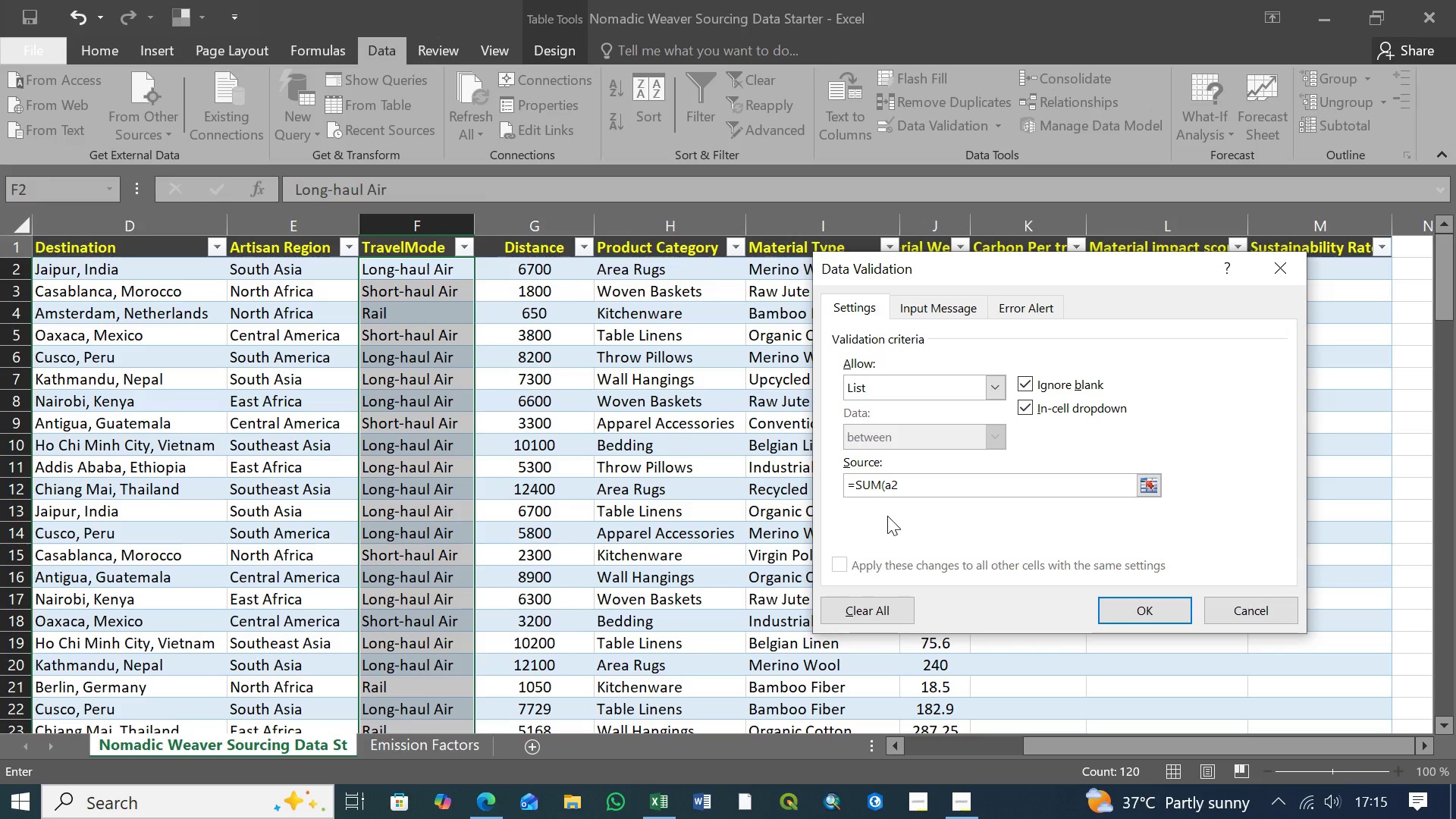 
wait(5.11)
 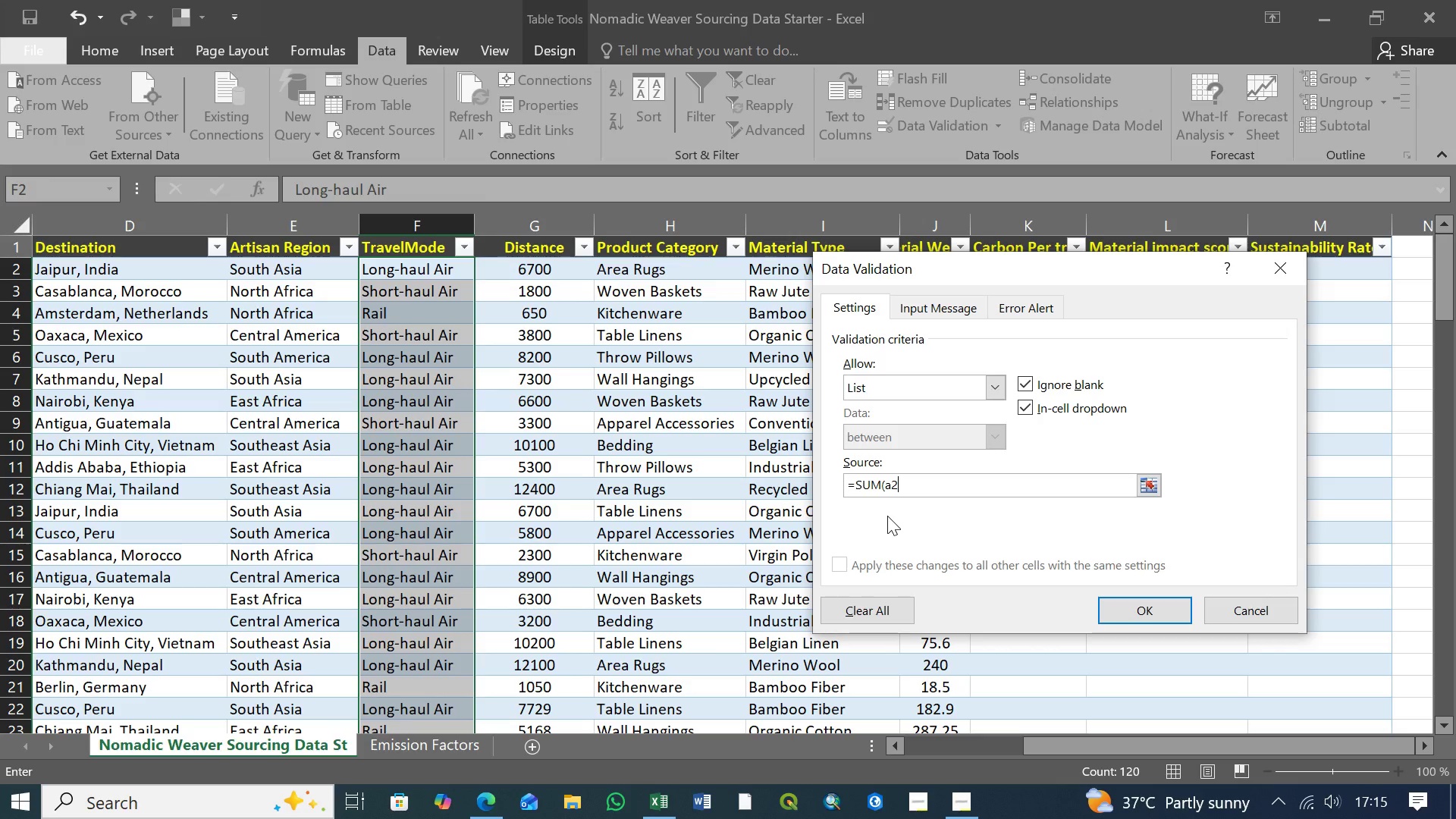 
key(A)
 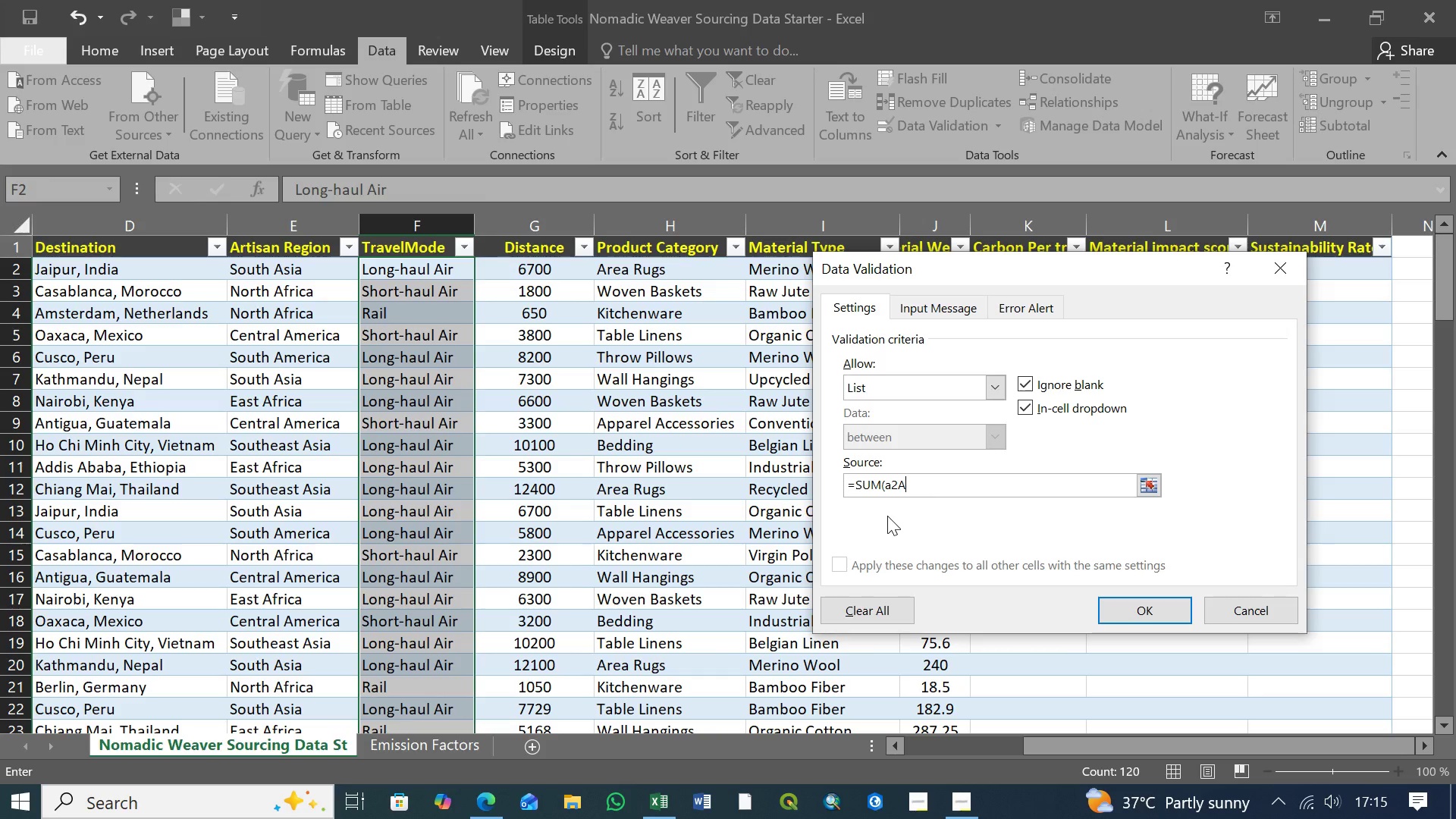 
key(ArrowLeft)
 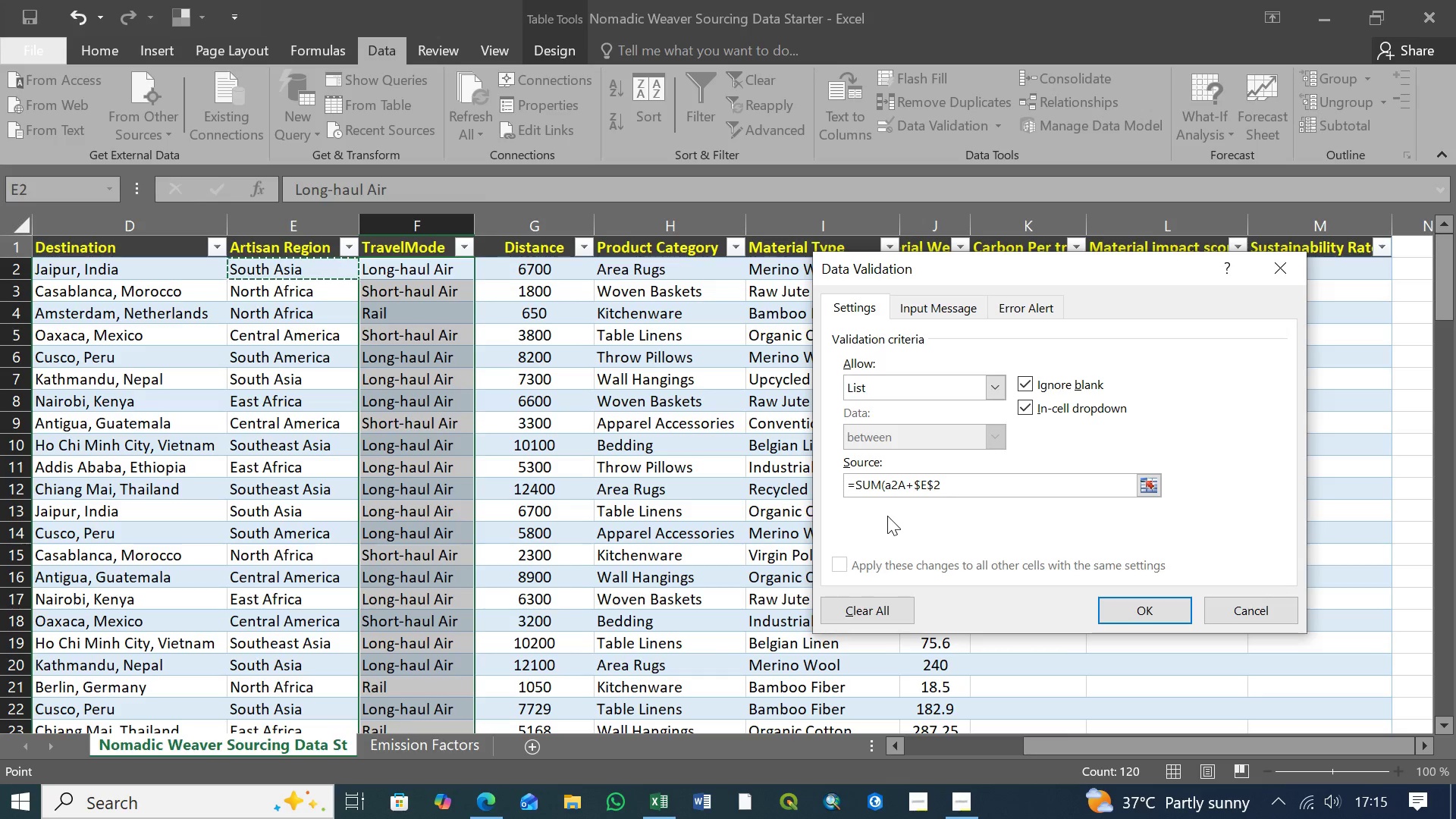 
key(Backspace)
key(Backspace)
key(Backspace)
key(Backspace)
key(Backspace)
key(Backspace)
key(Backspace)
key(Backspace)
type(A2:A$)
key(Backspace)
type(4)
 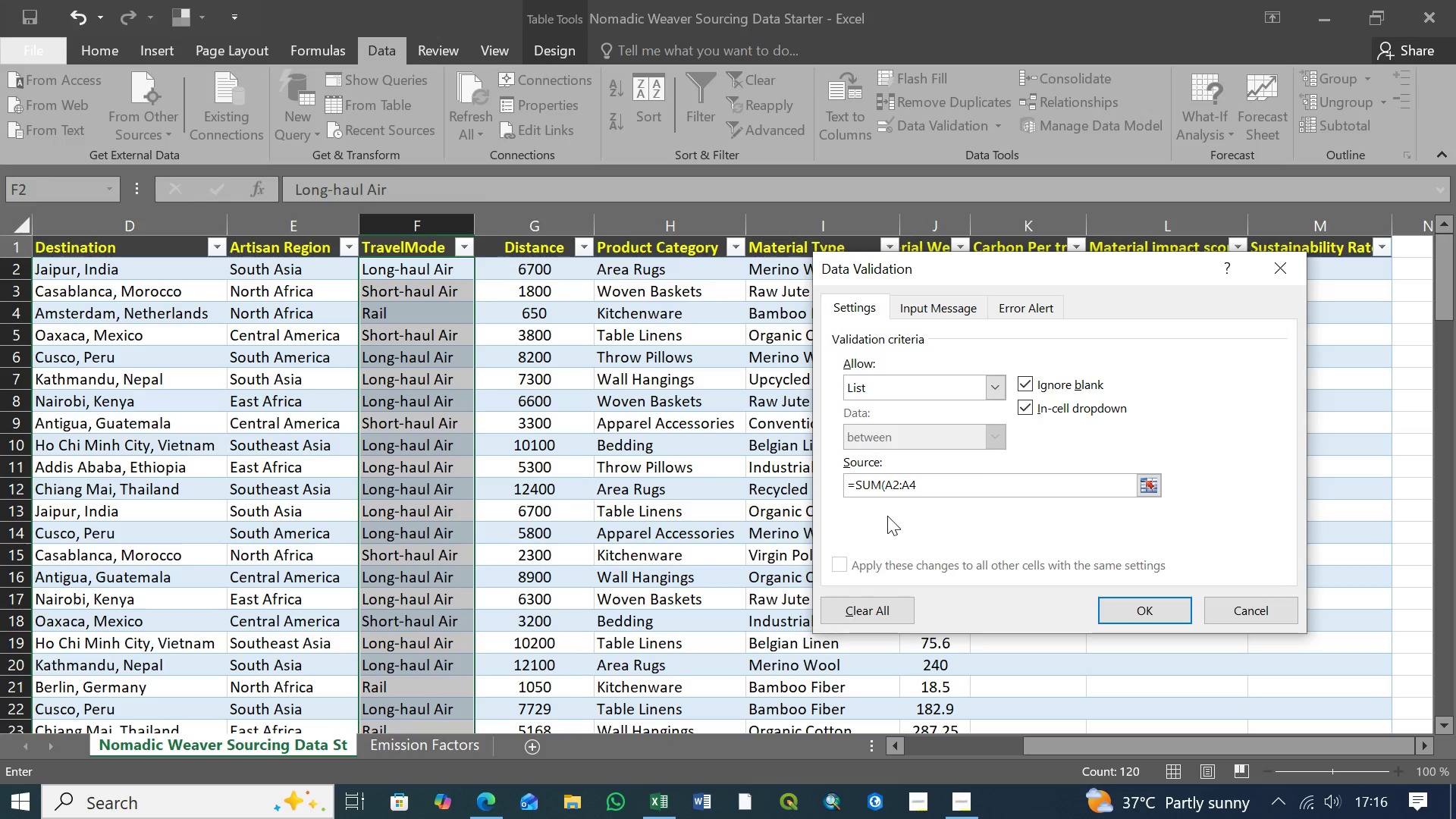 
wait(10.36)
 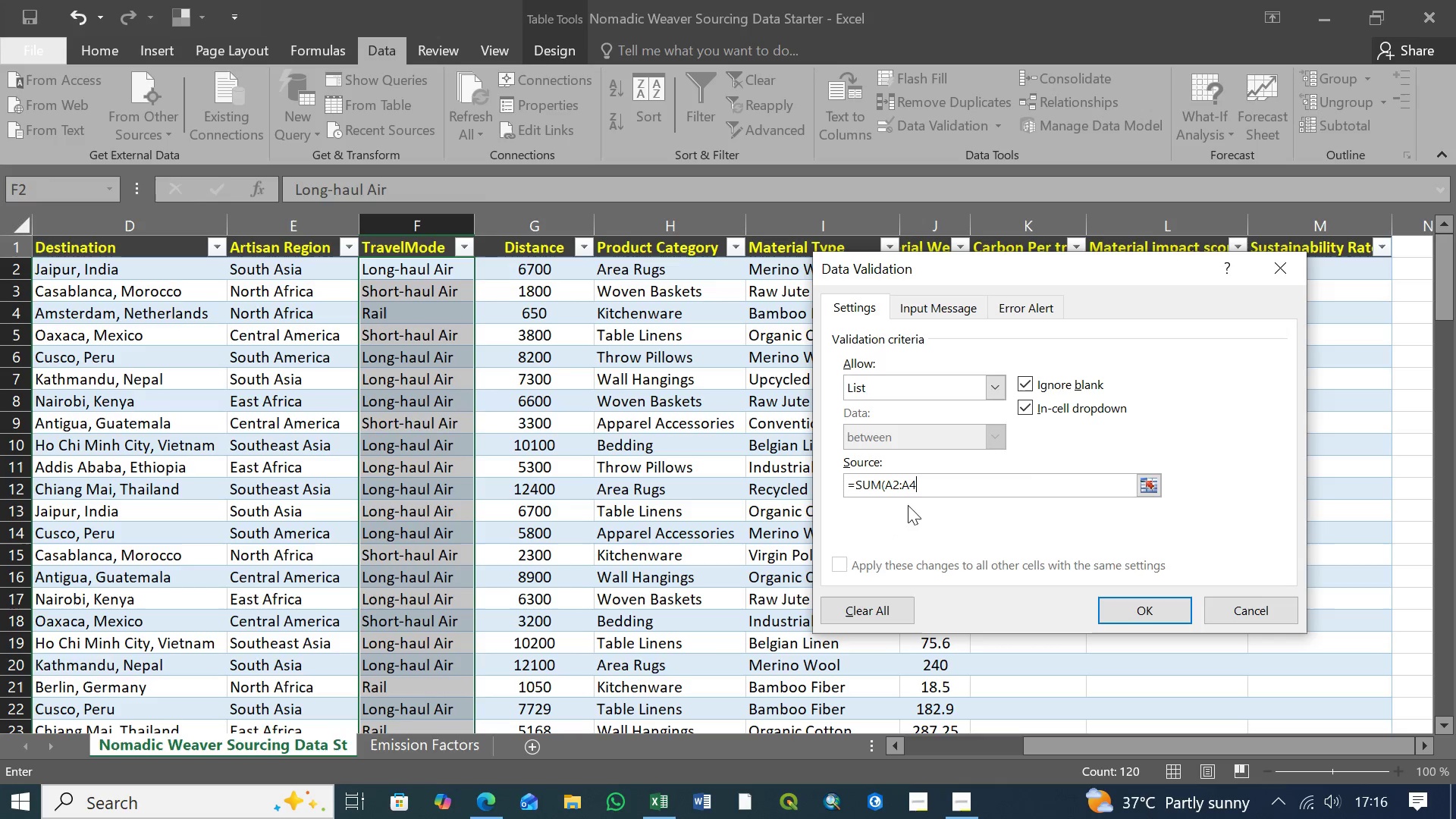 
left_click([924, 477])
 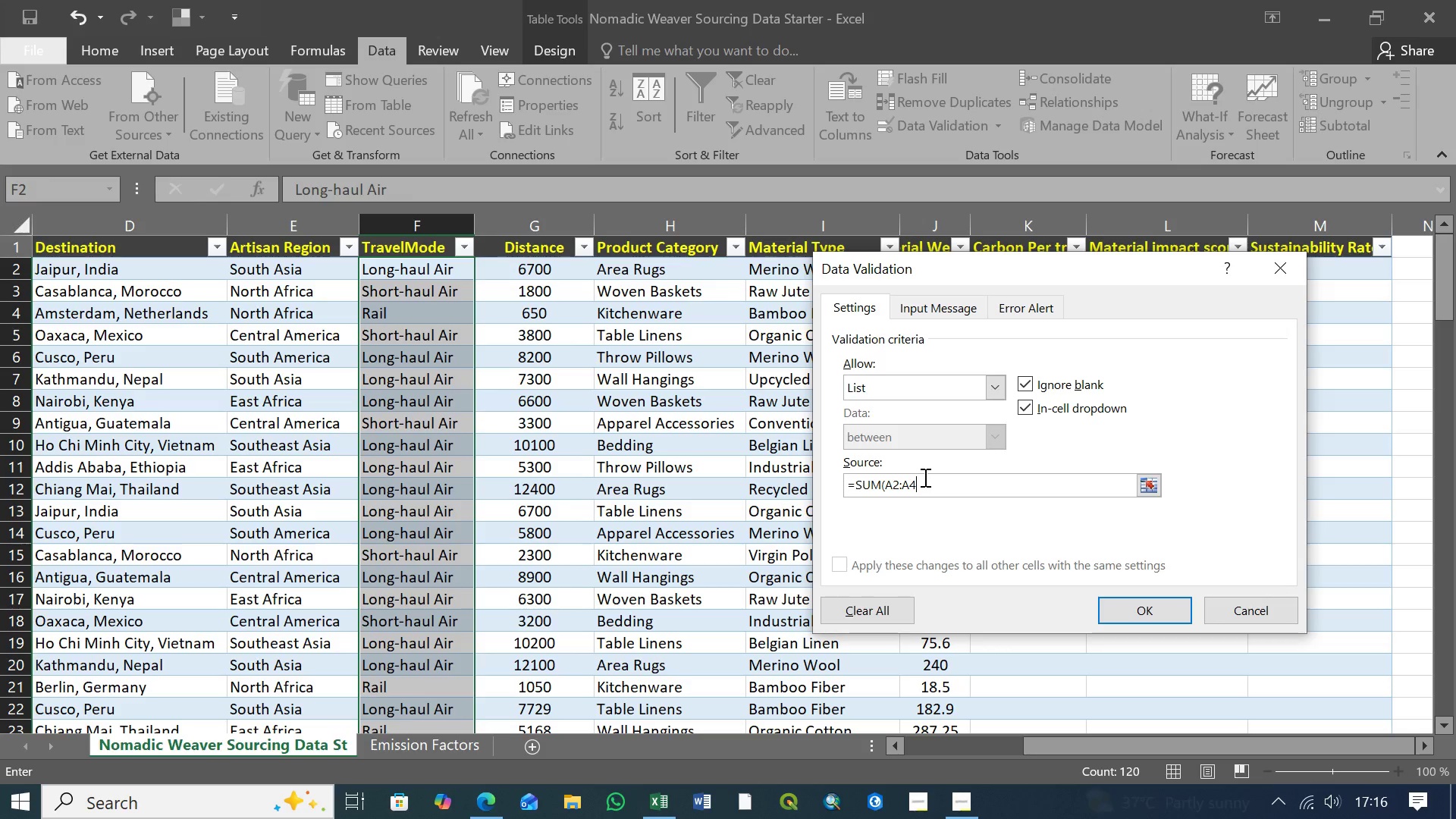 
key(Shift+0)
 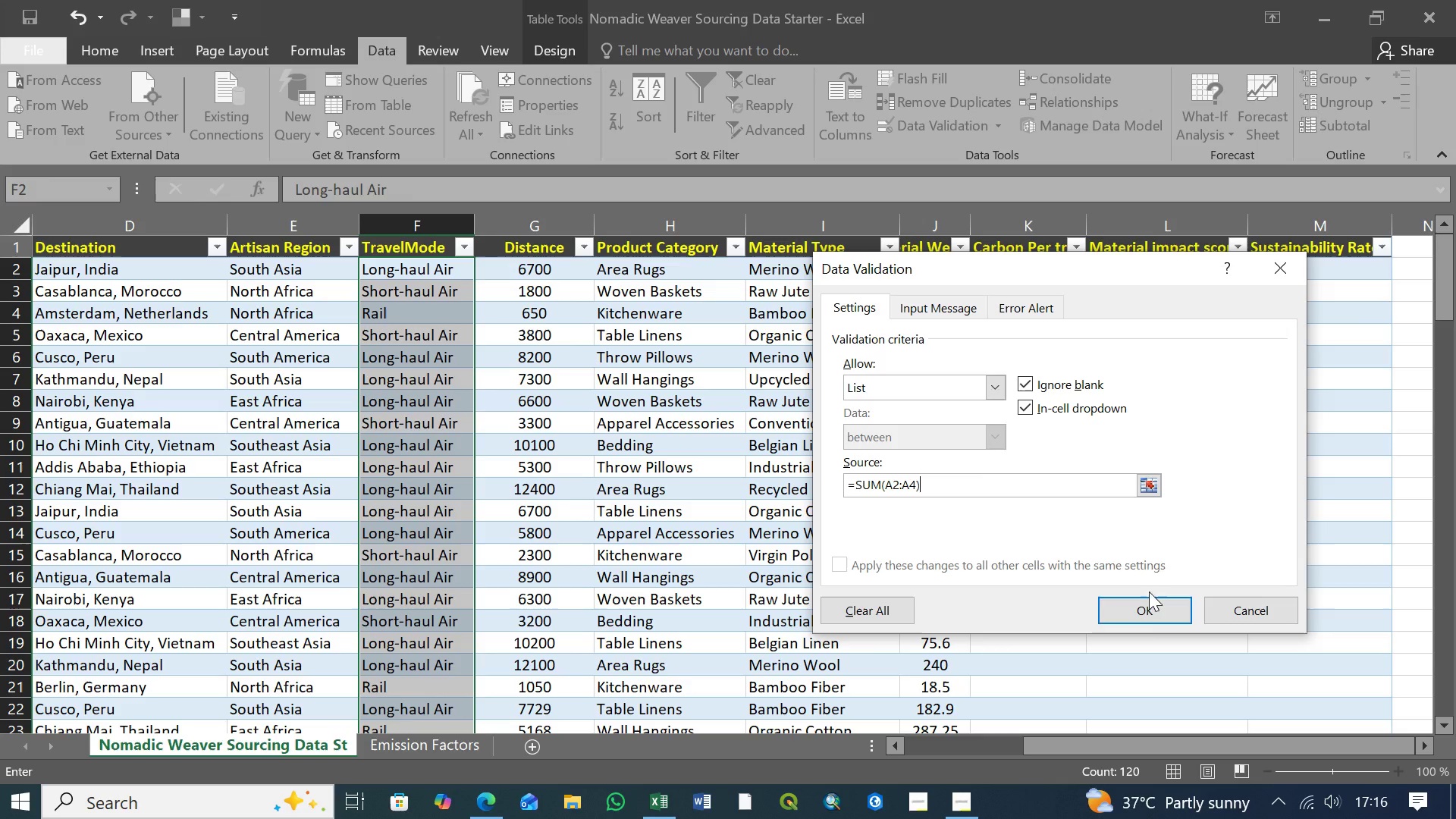 
left_click([1150, 613])
 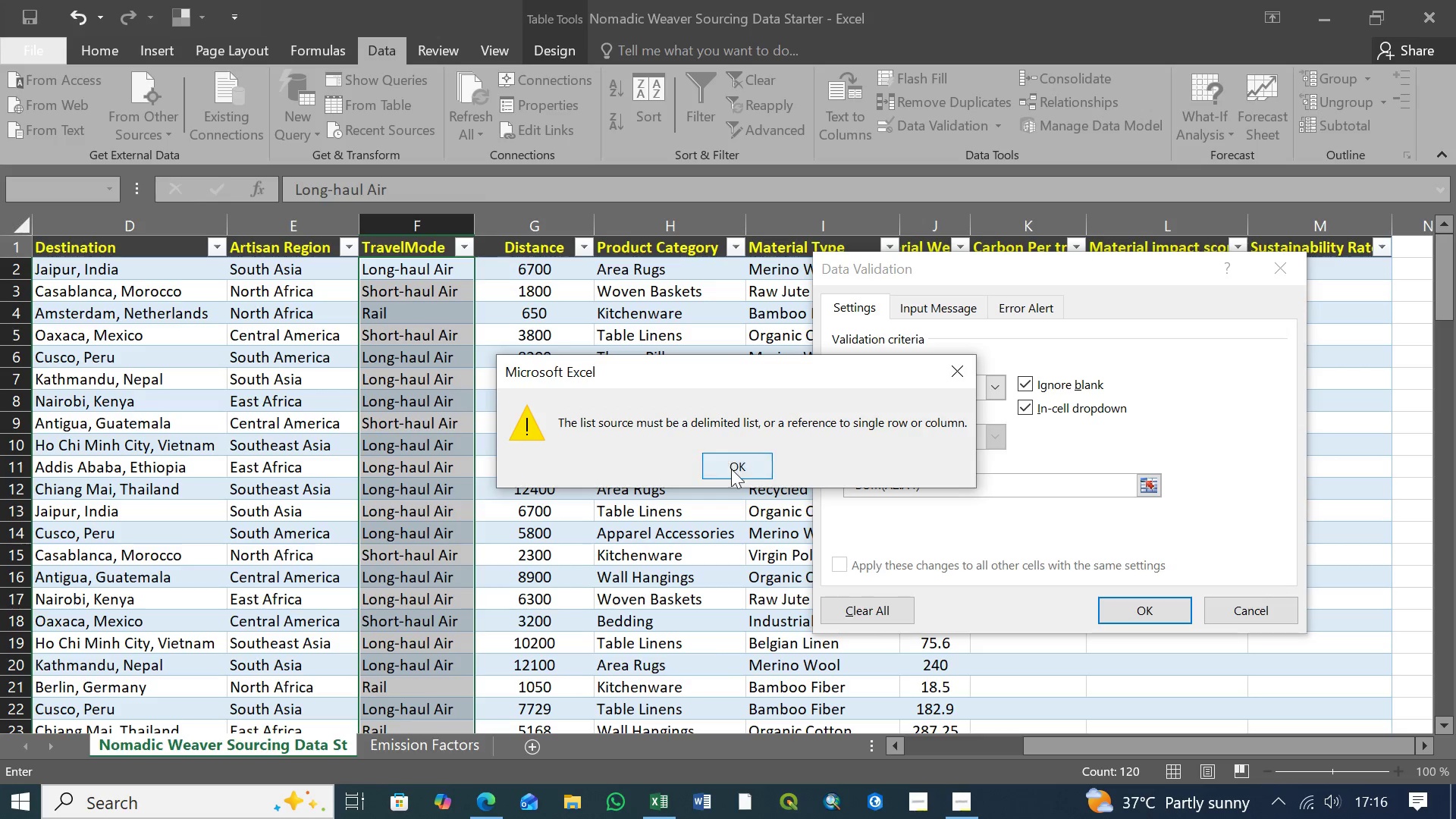 
wait(6.56)
 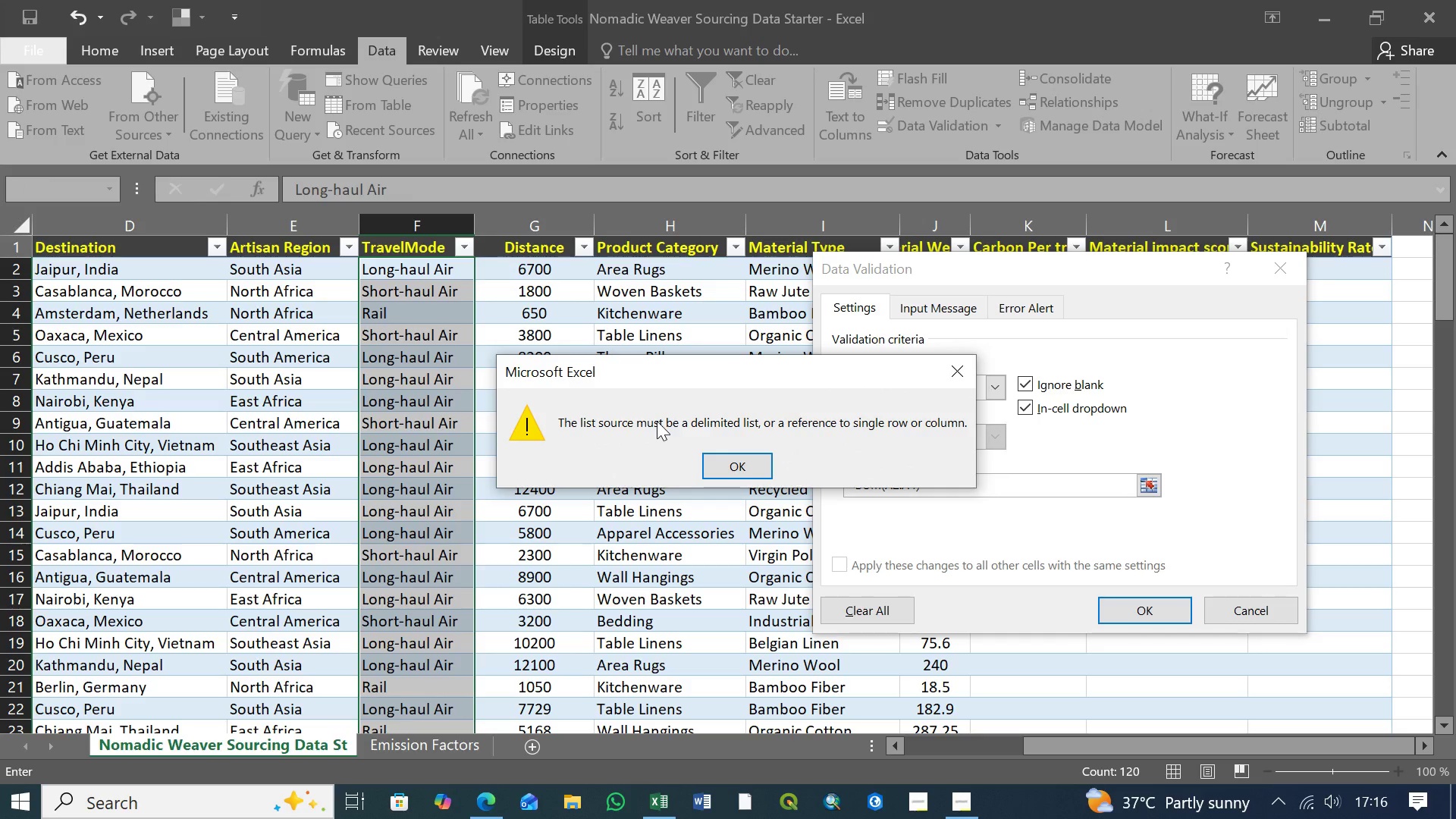 
left_click([747, 466])
 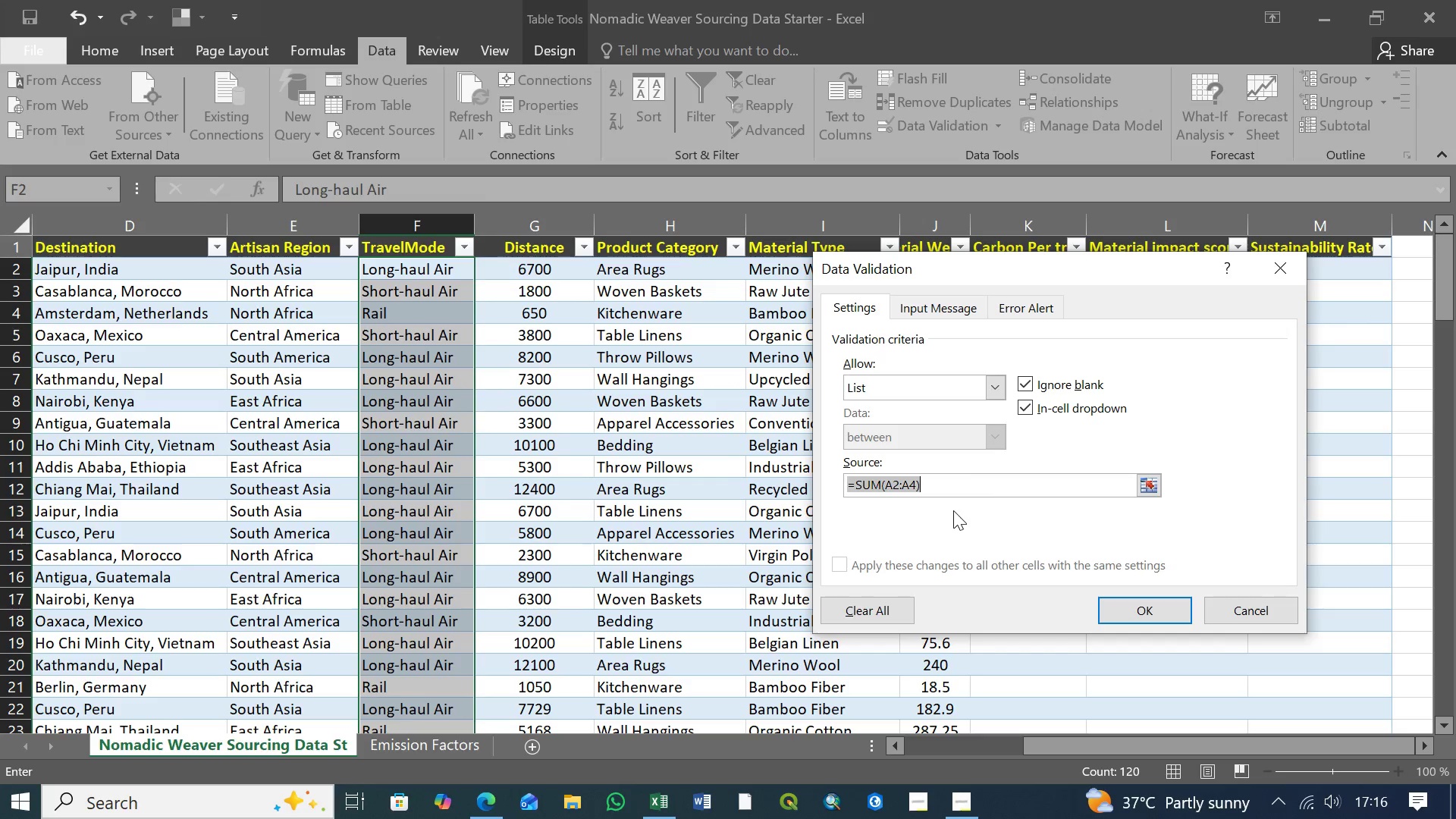 
wait(7.08)
 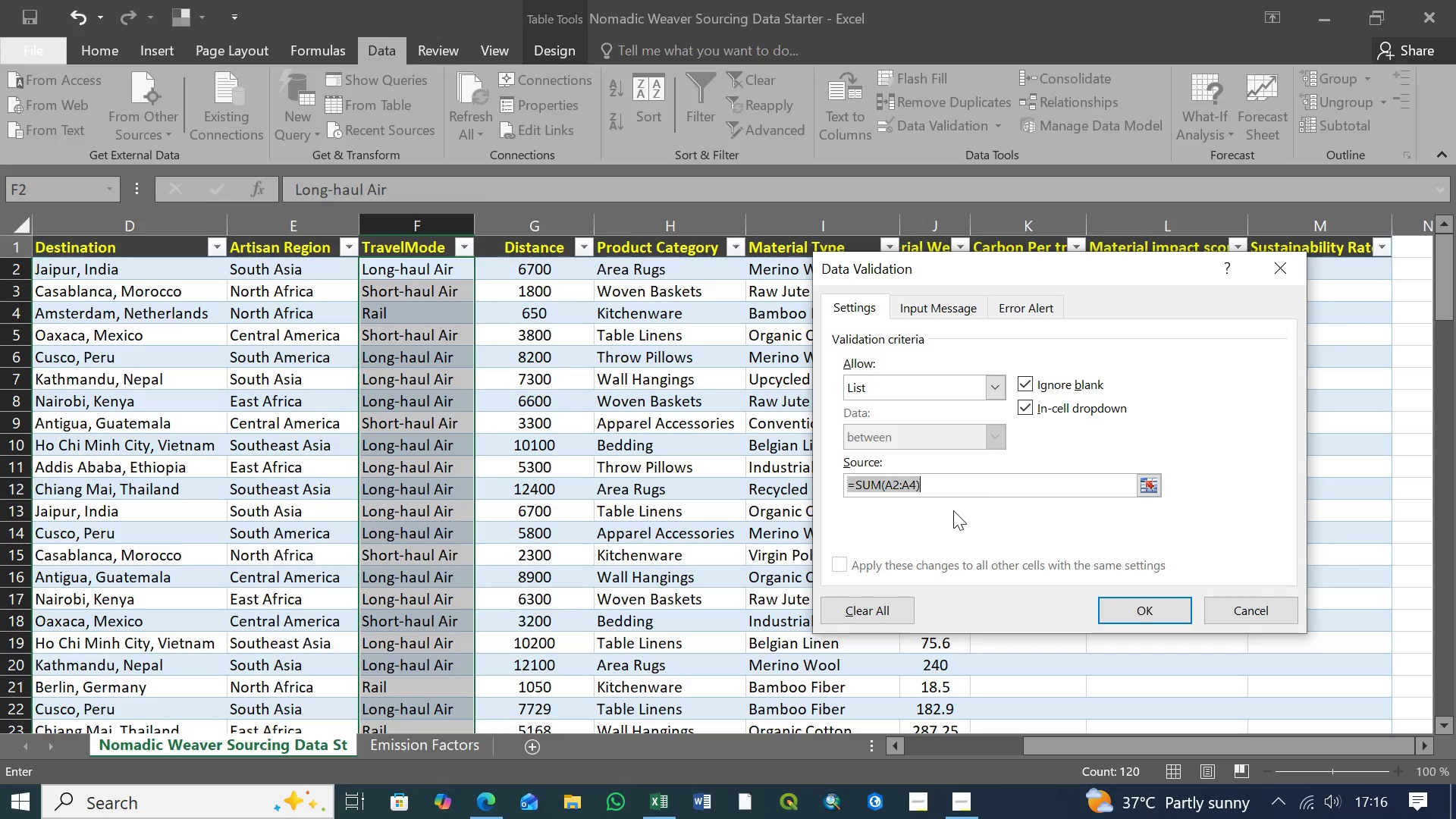 
left_click([1026, 408])
 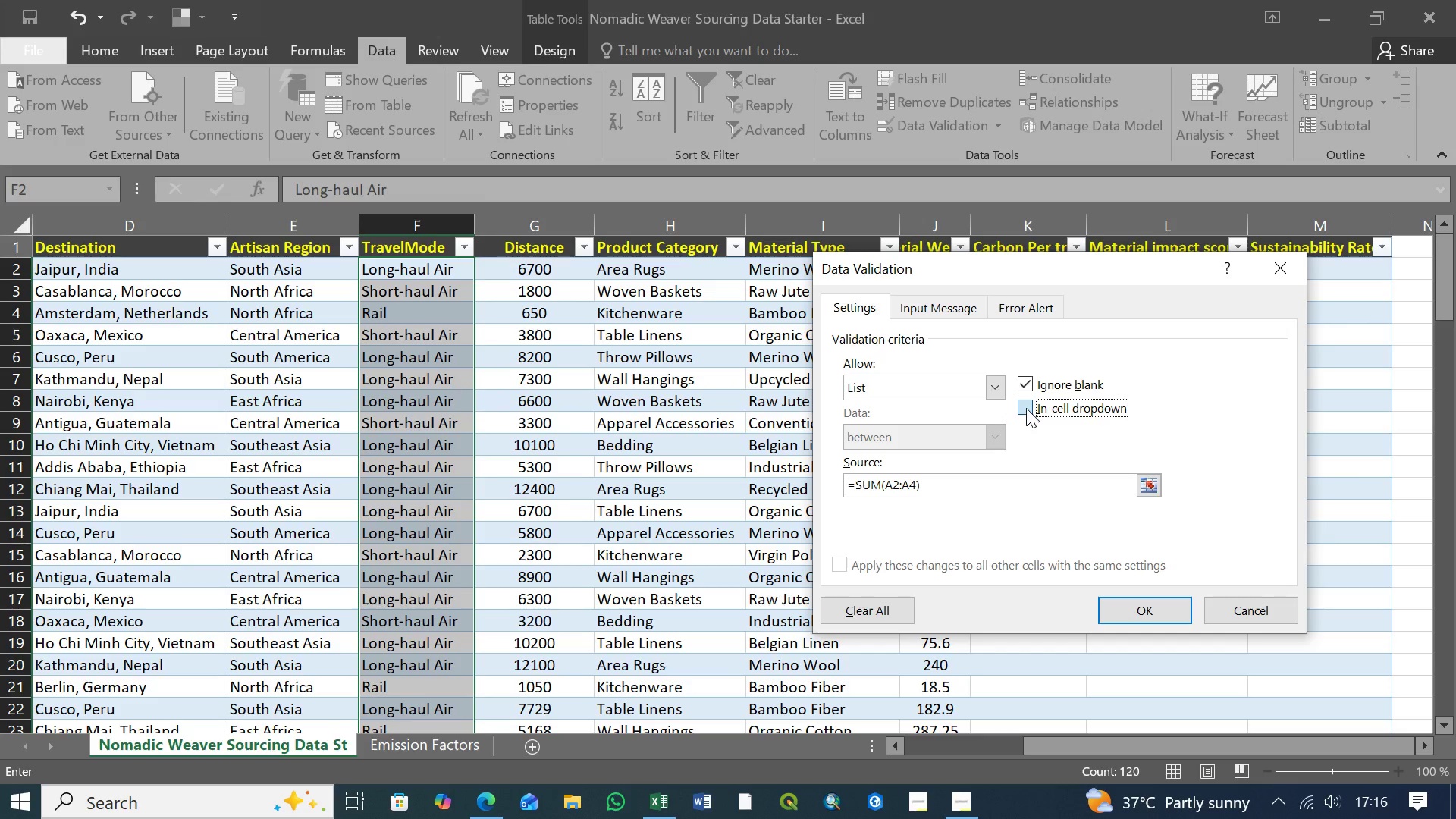 
double_click([1026, 408])
 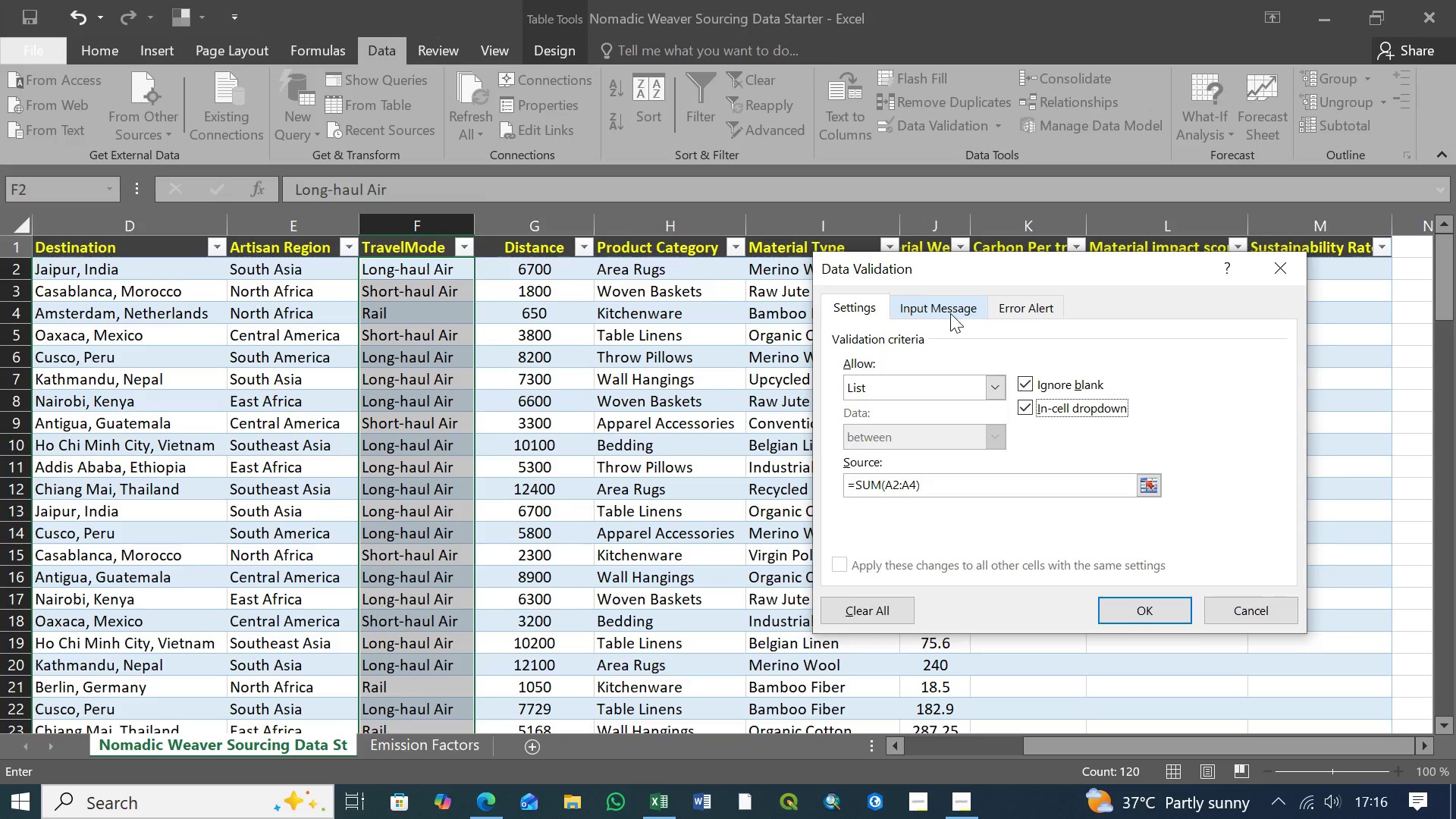 
left_click([950, 313])
 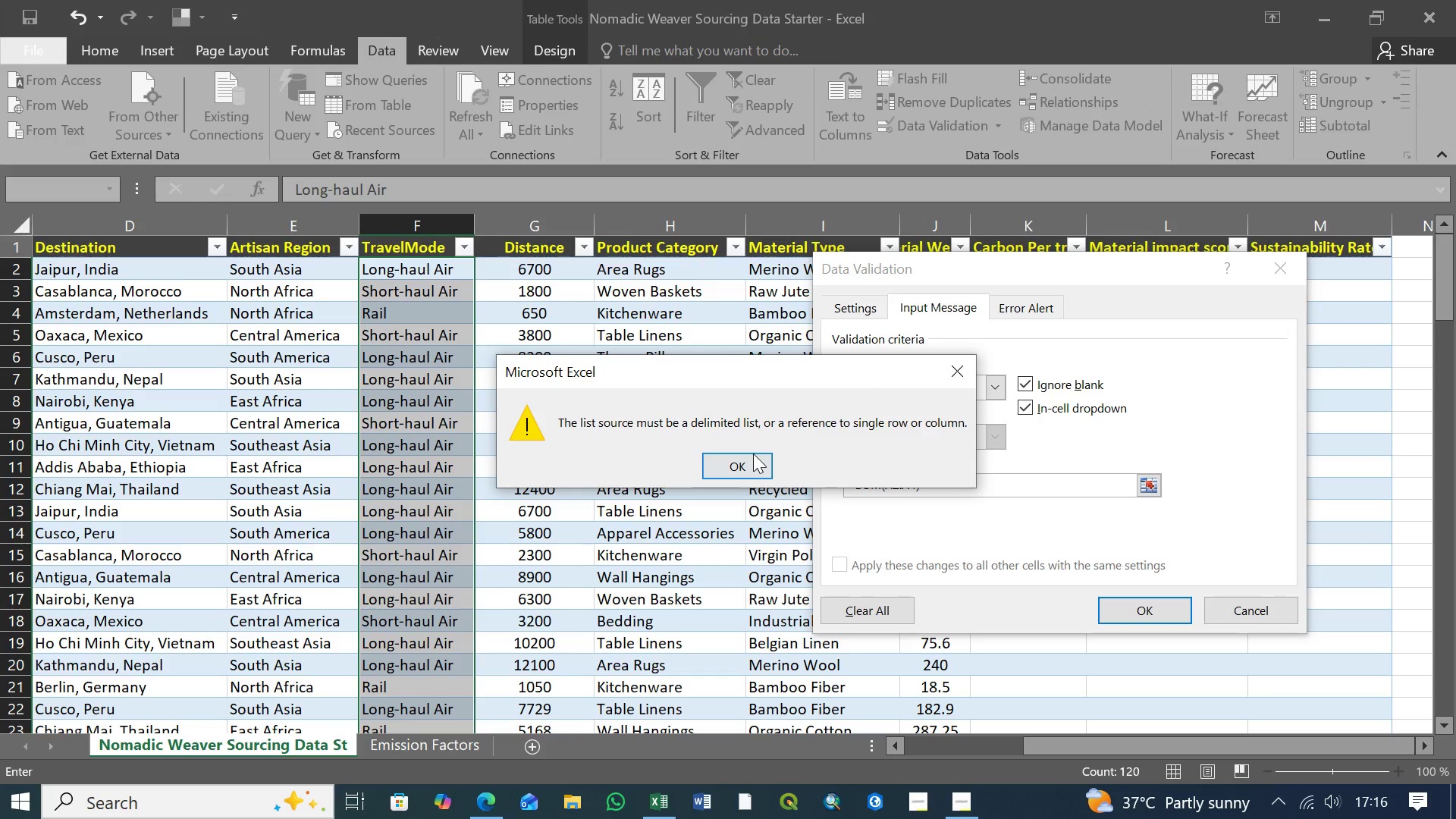 
left_click([743, 462])
 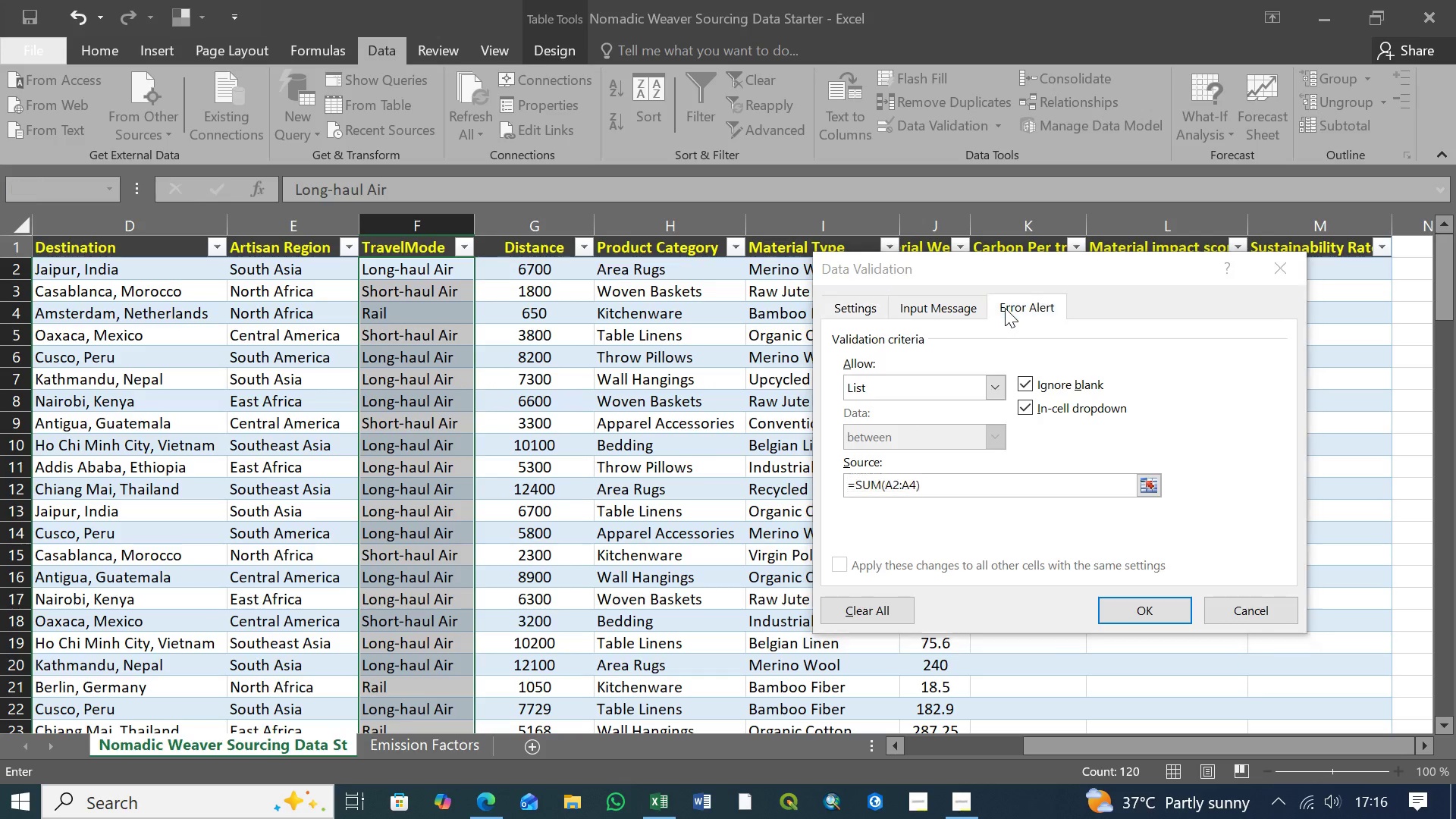 
left_click([1005, 308])
 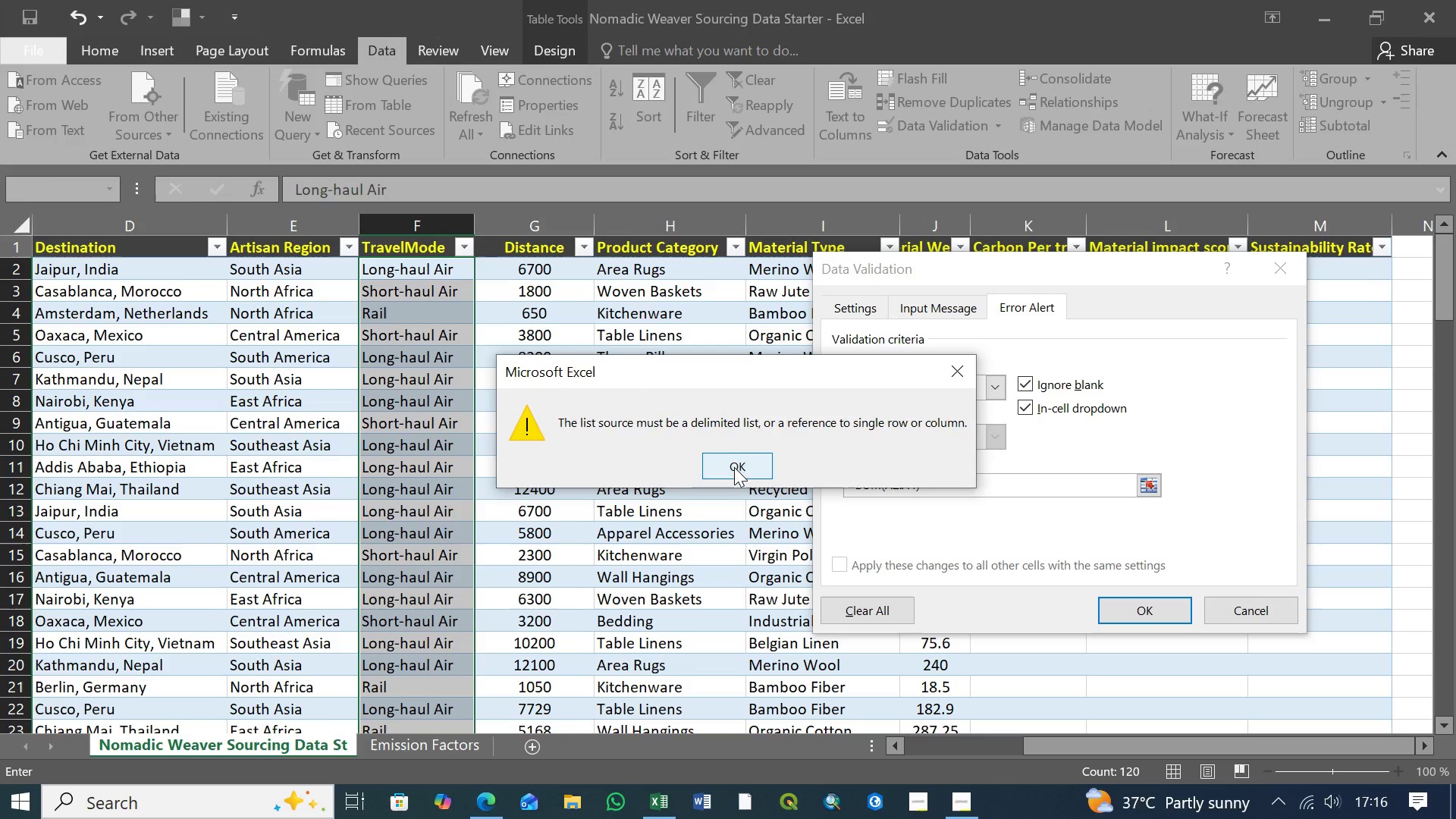 
left_click([734, 467])
 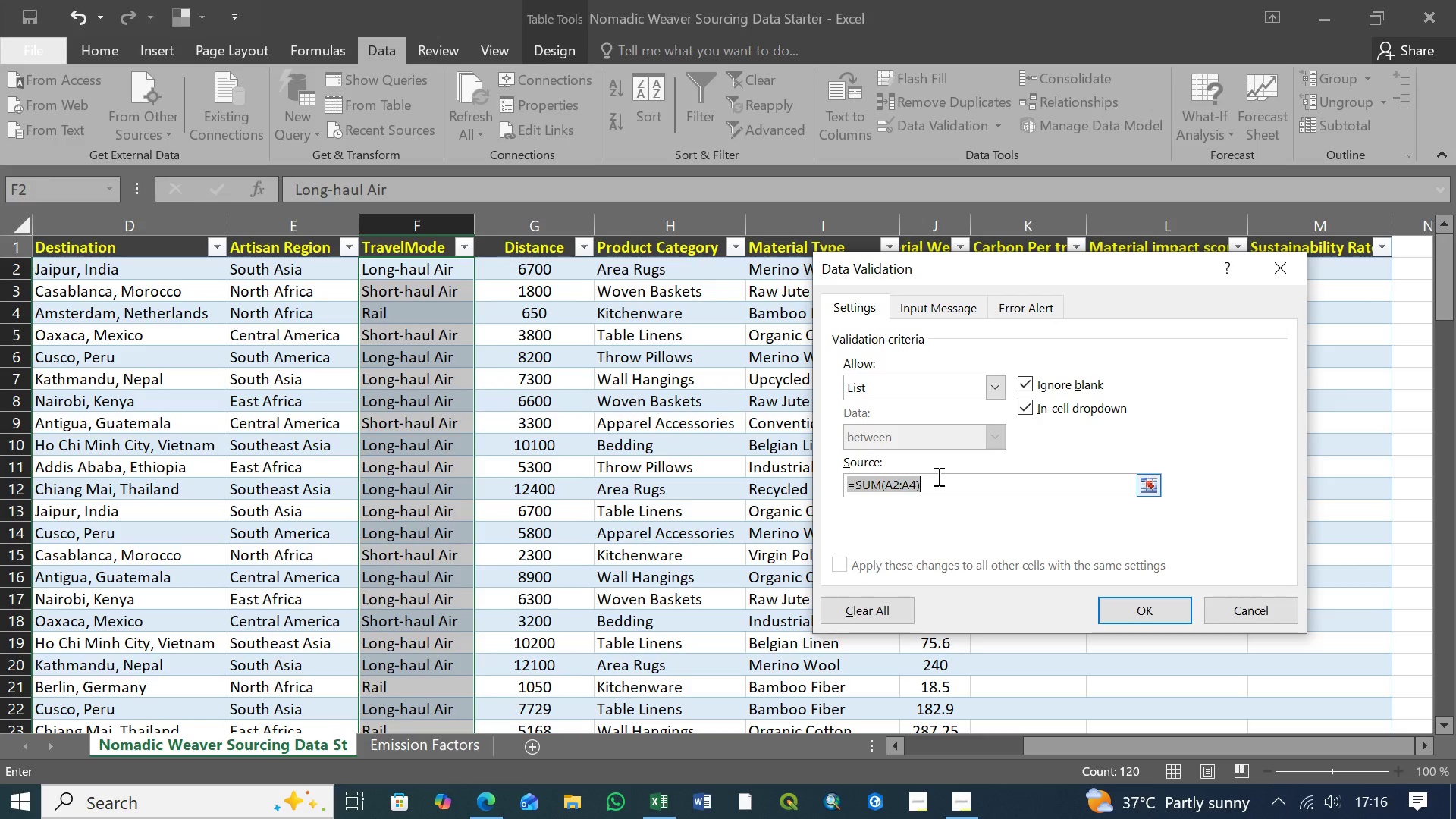 
wait(21.62)
 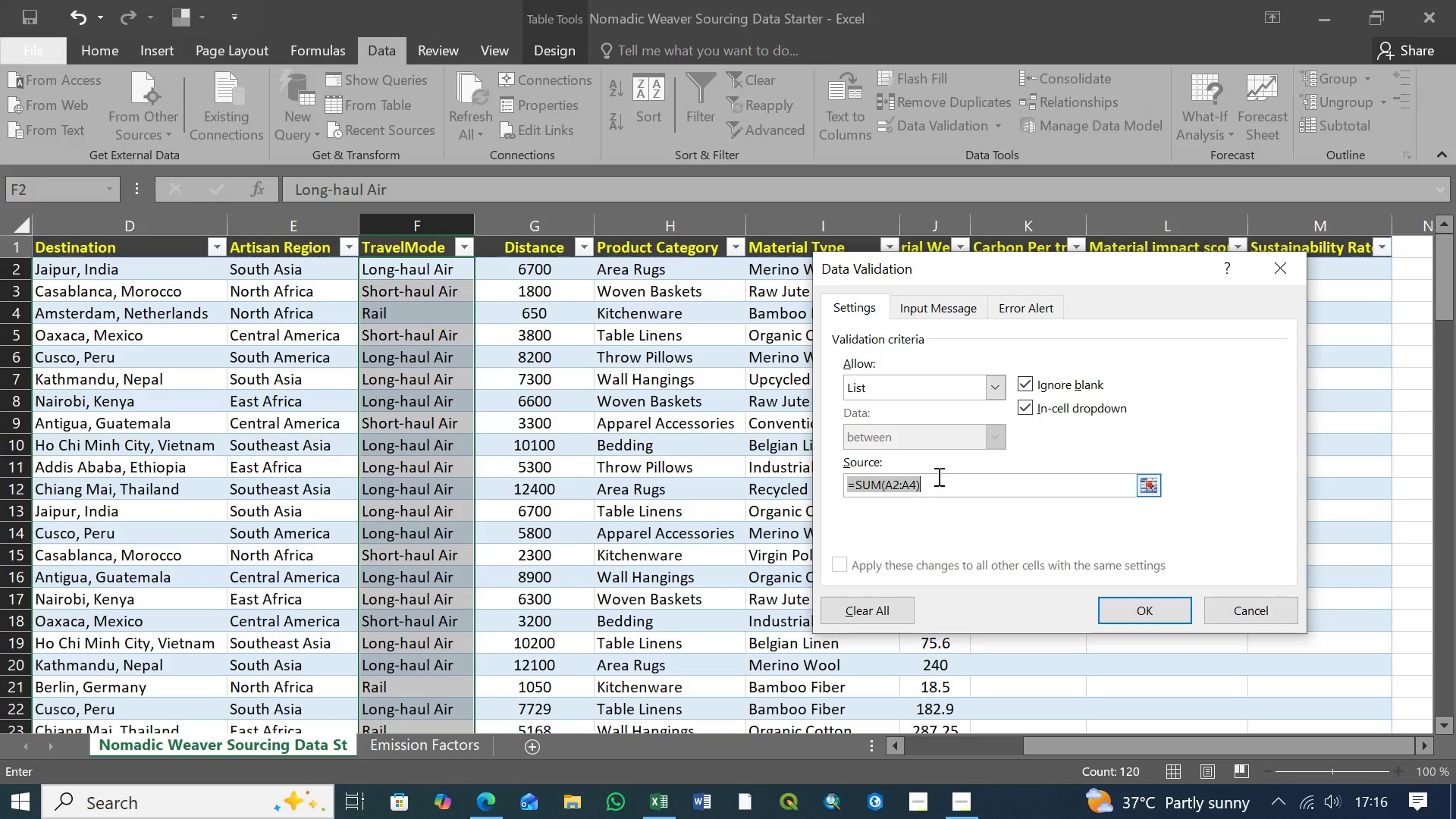 
left_click([879, 484])
 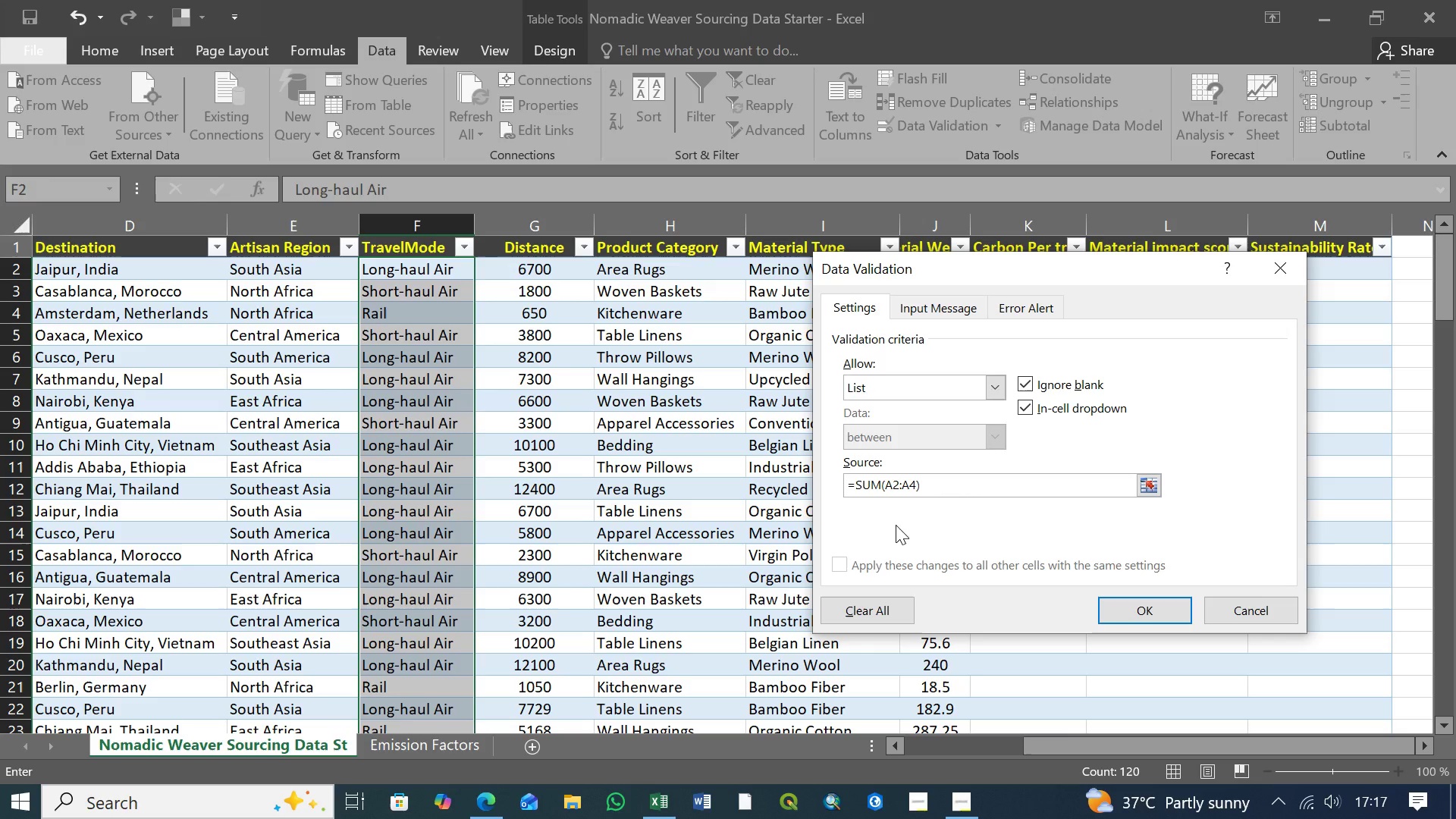 
key(Backspace)
 